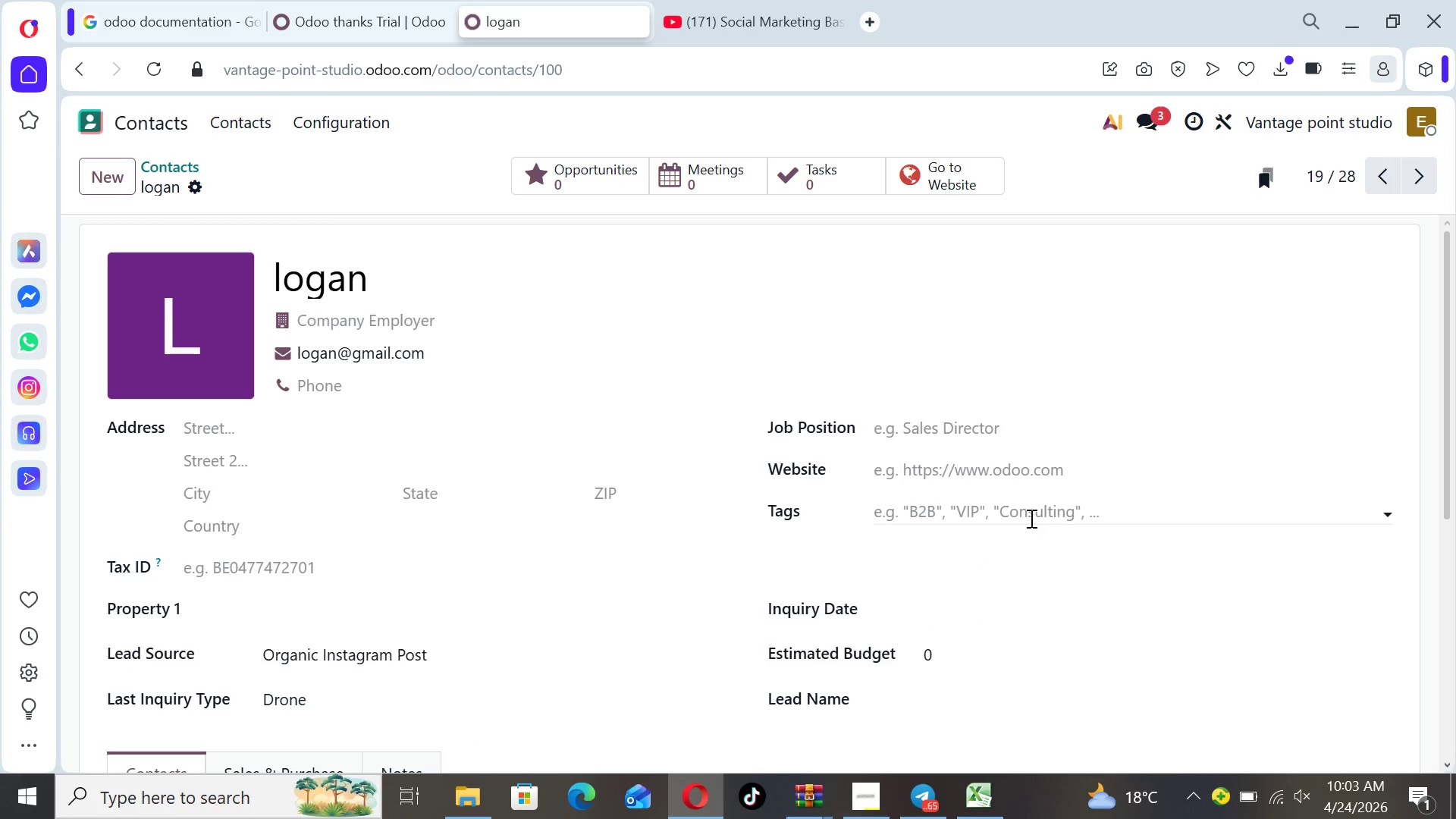 
left_click([1029, 513])
 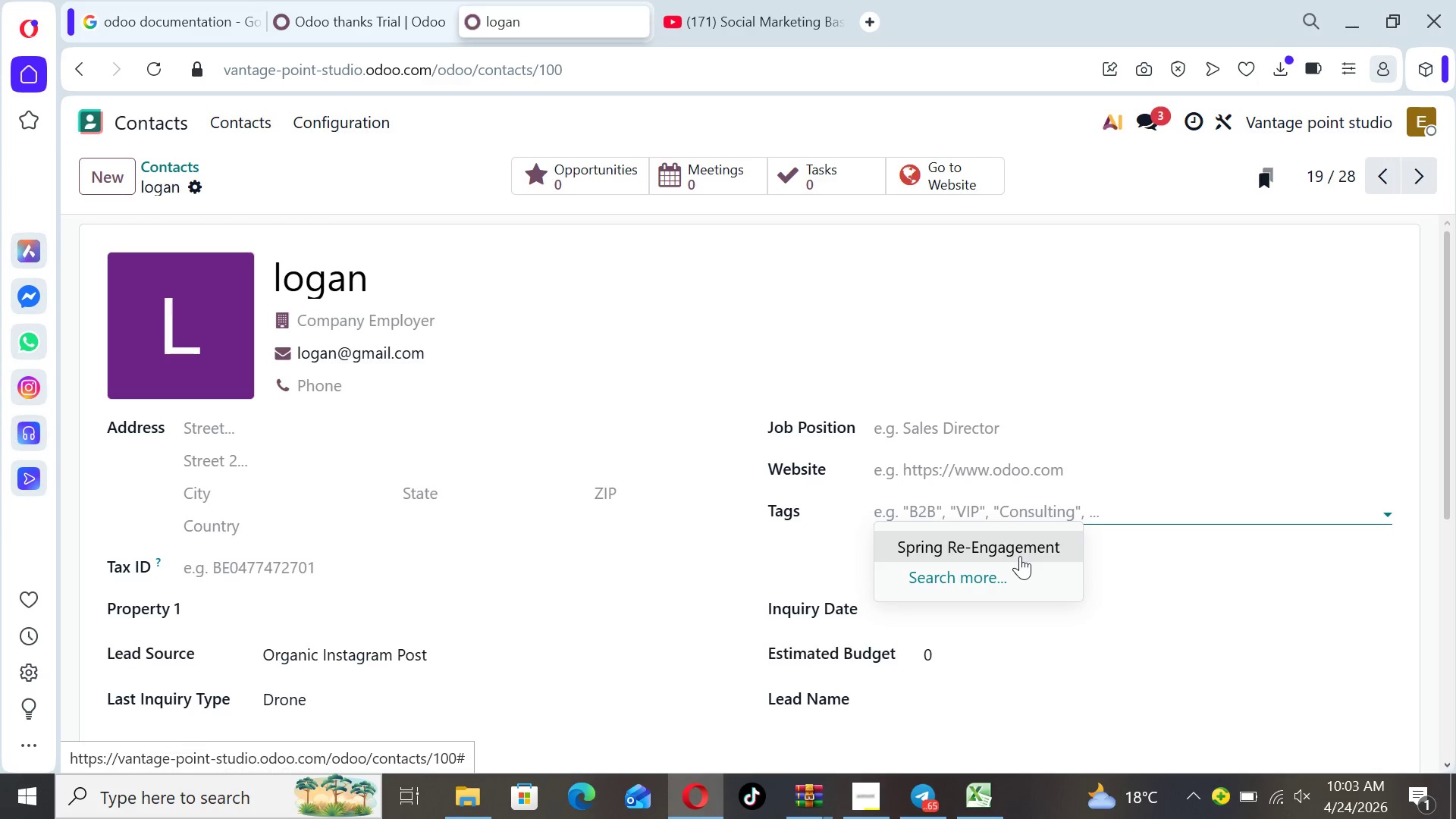 
left_click([1018, 554])
 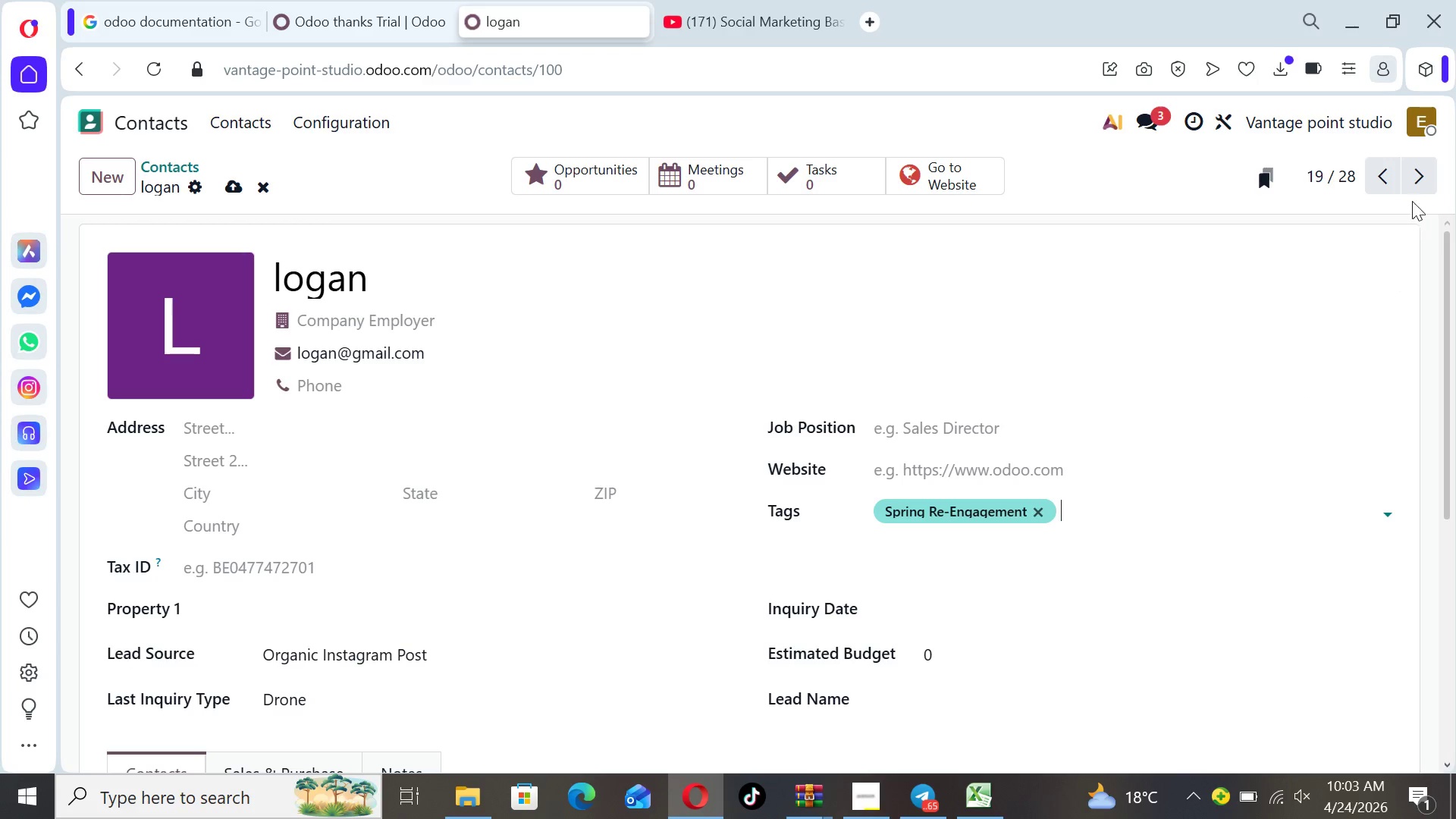 
left_click([1413, 174])
 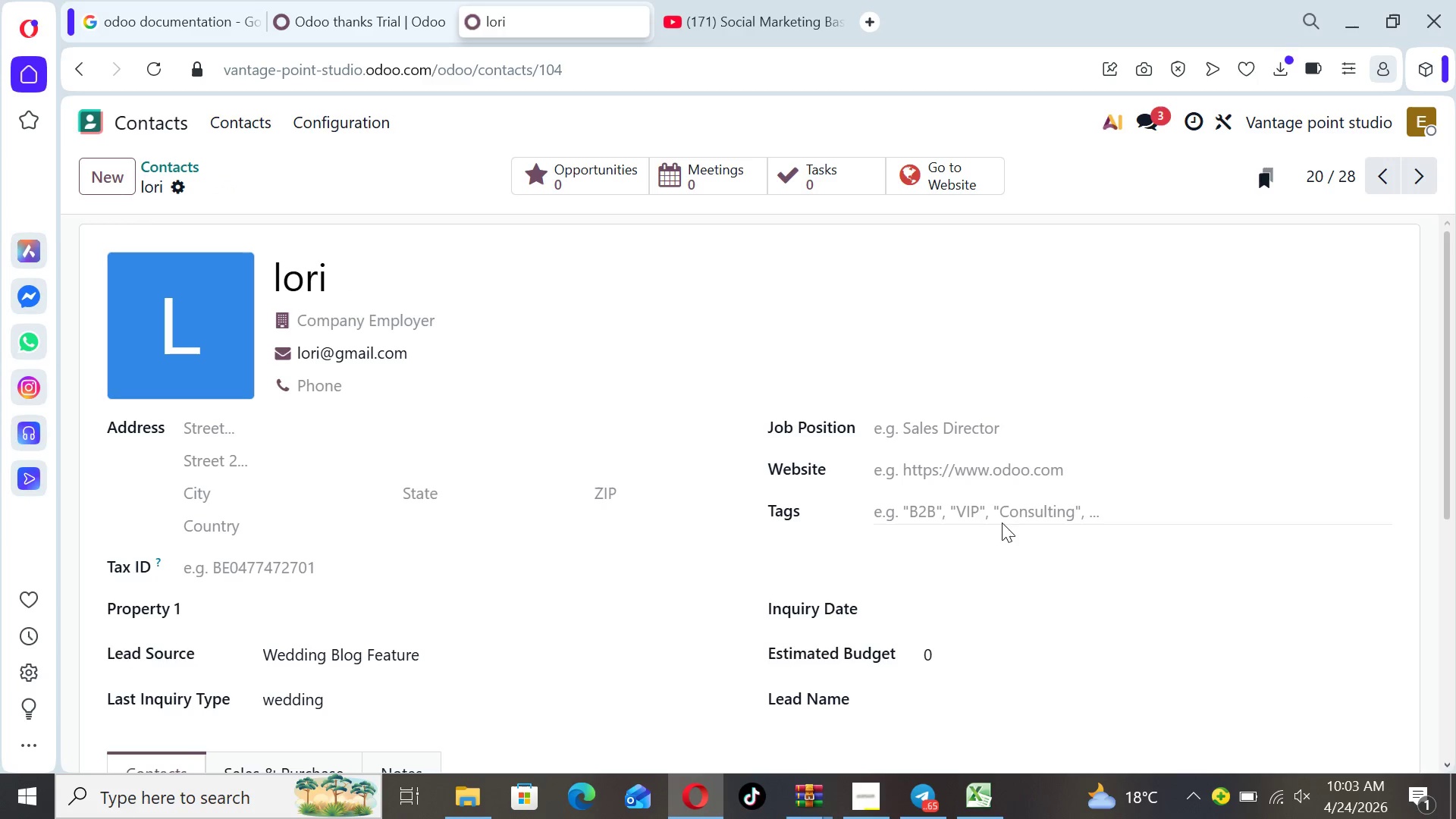 
left_click([1020, 510])
 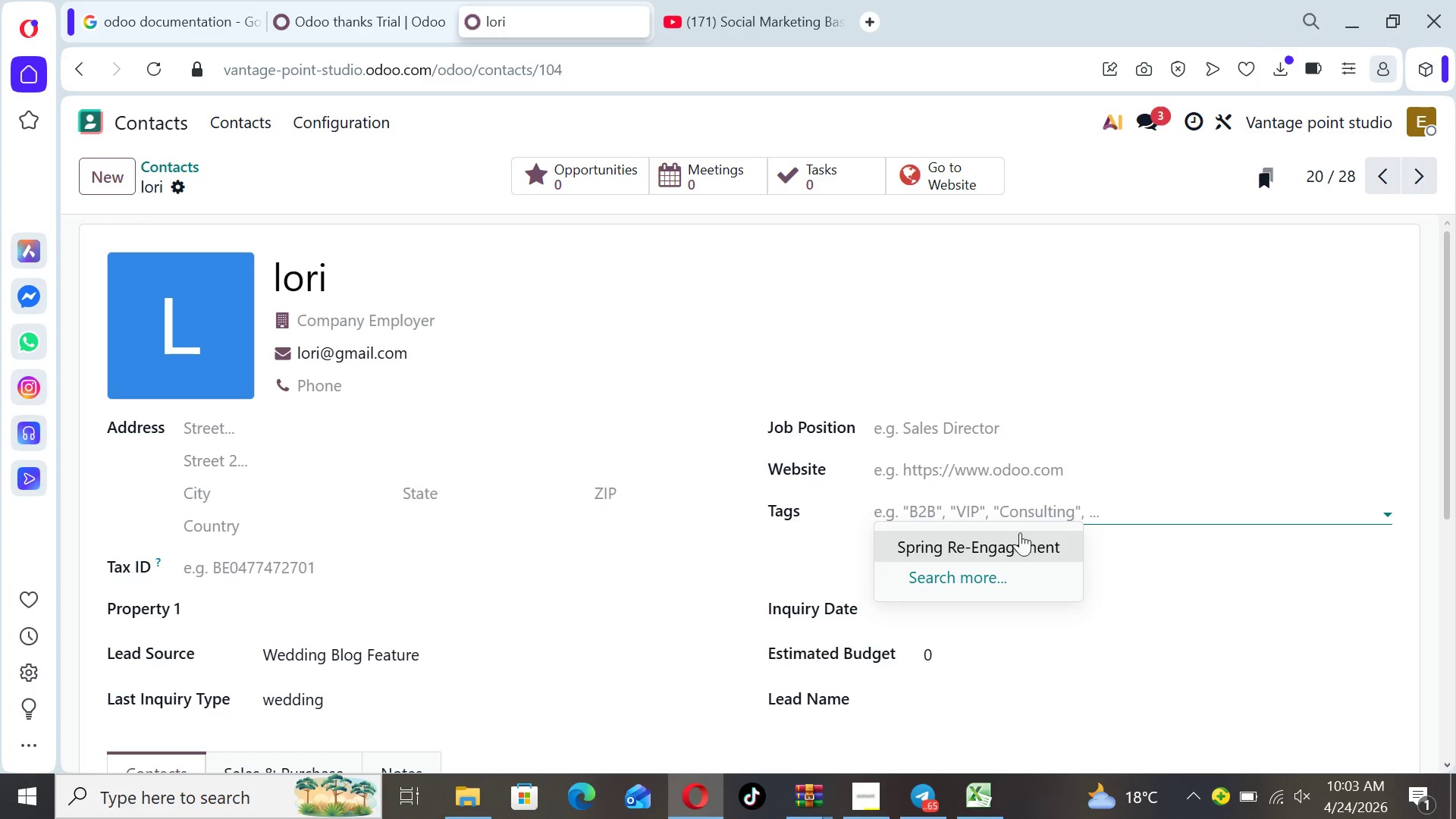 
left_click([1020, 537])
 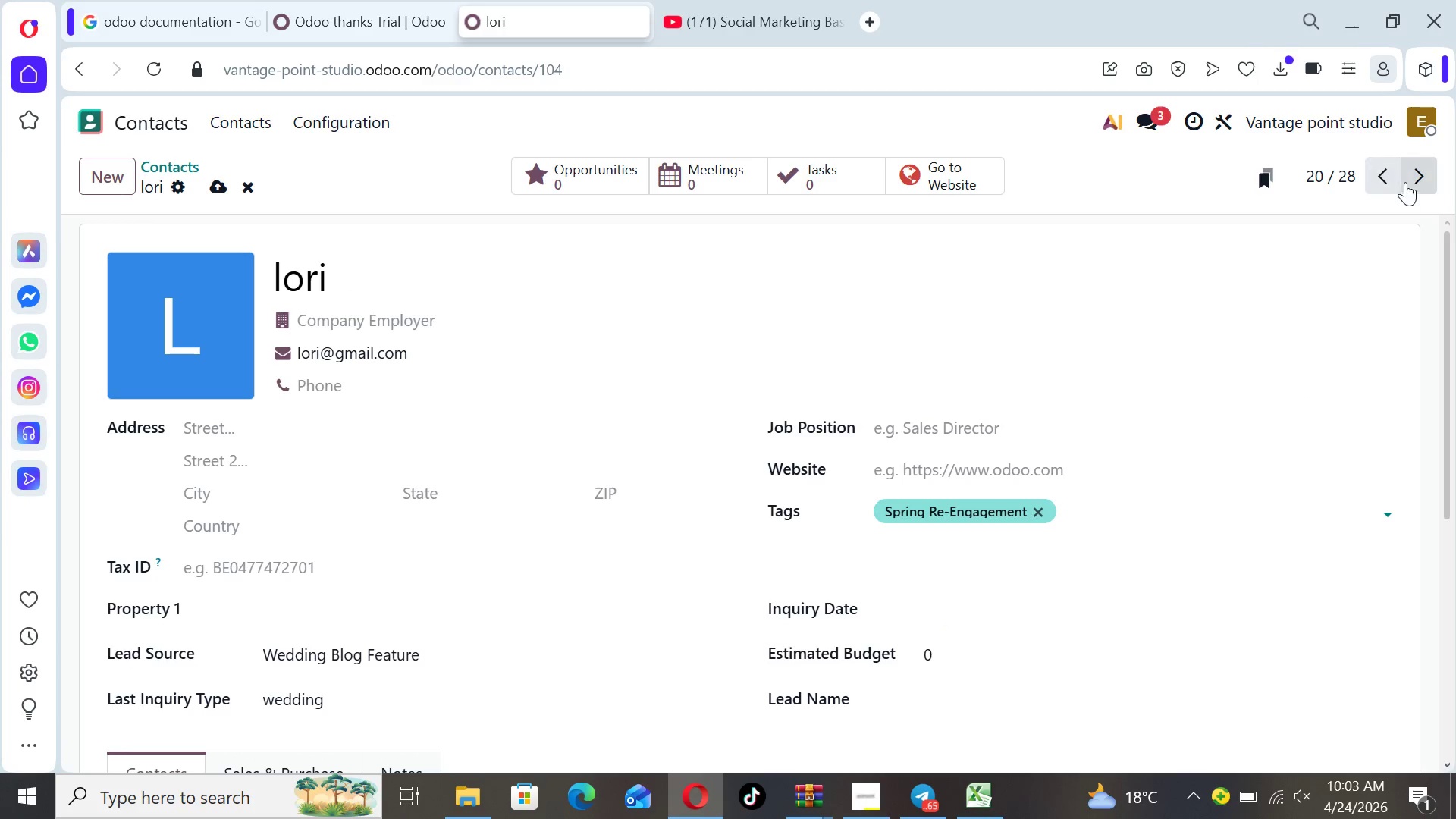 
left_click([1412, 180])
 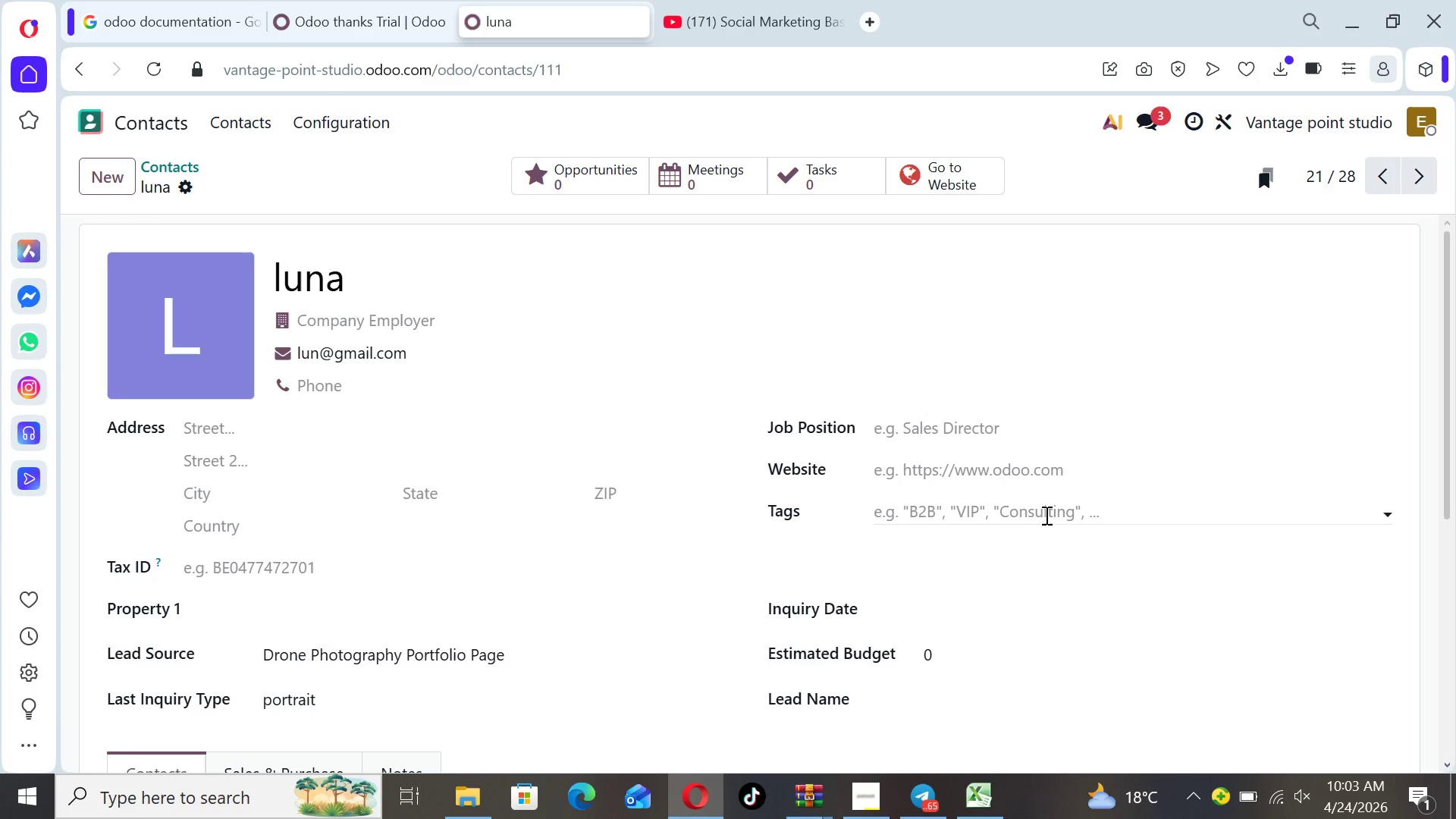 
left_click_drag(start_coordinate=[1045, 516], to_coordinate=[1040, 510])
 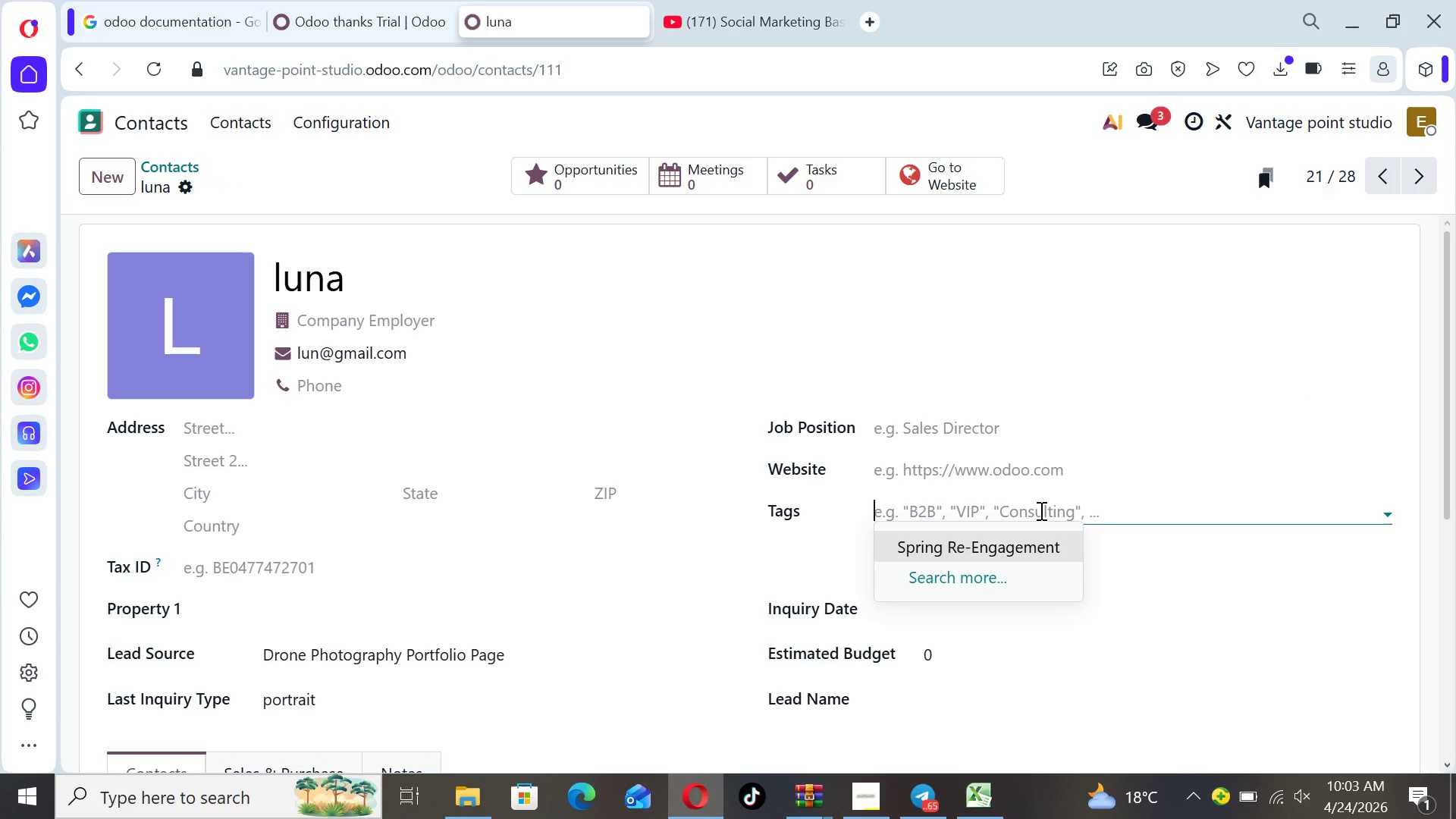 
left_click([1040, 510])
 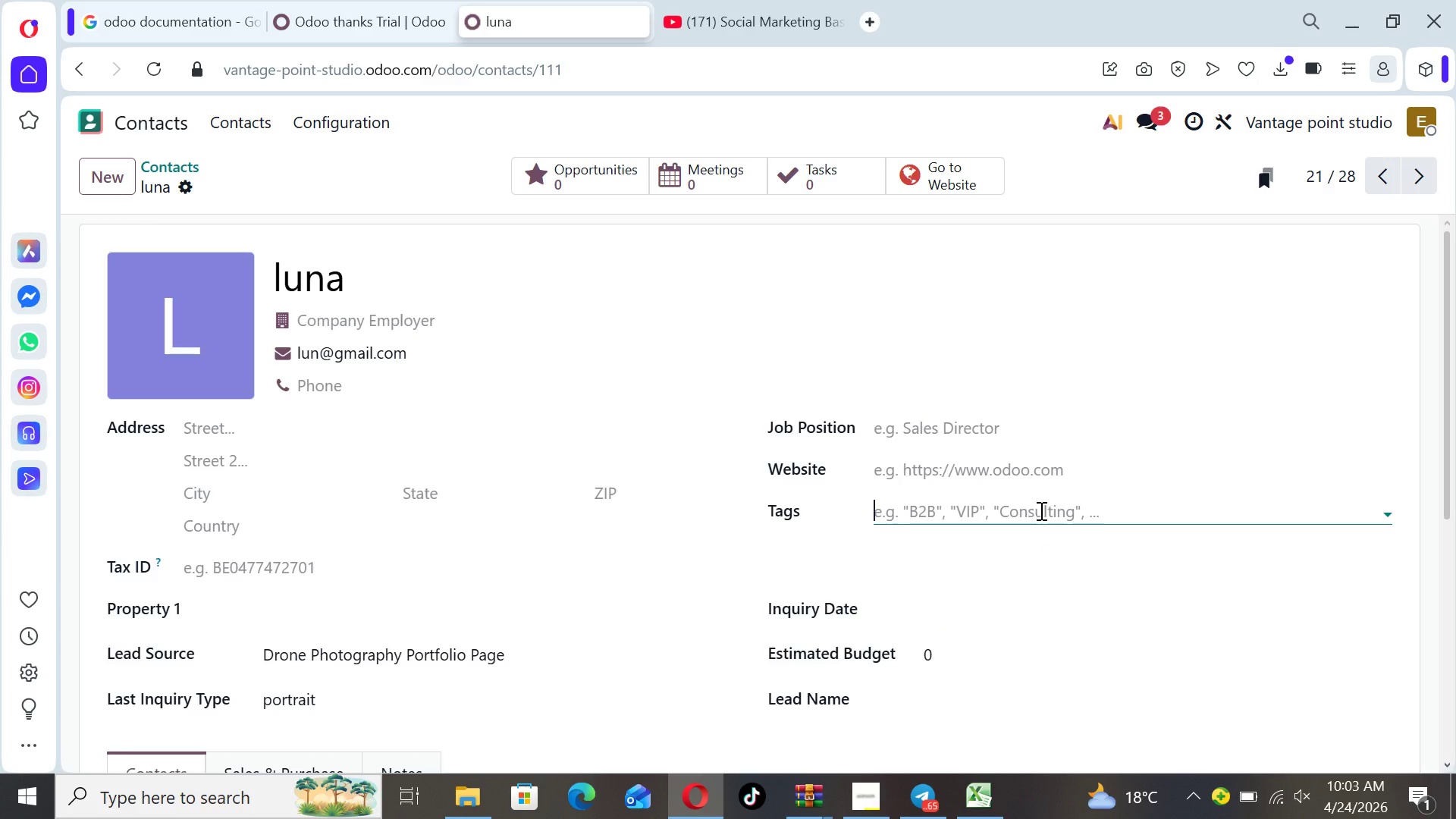 
left_click([1040, 510])
 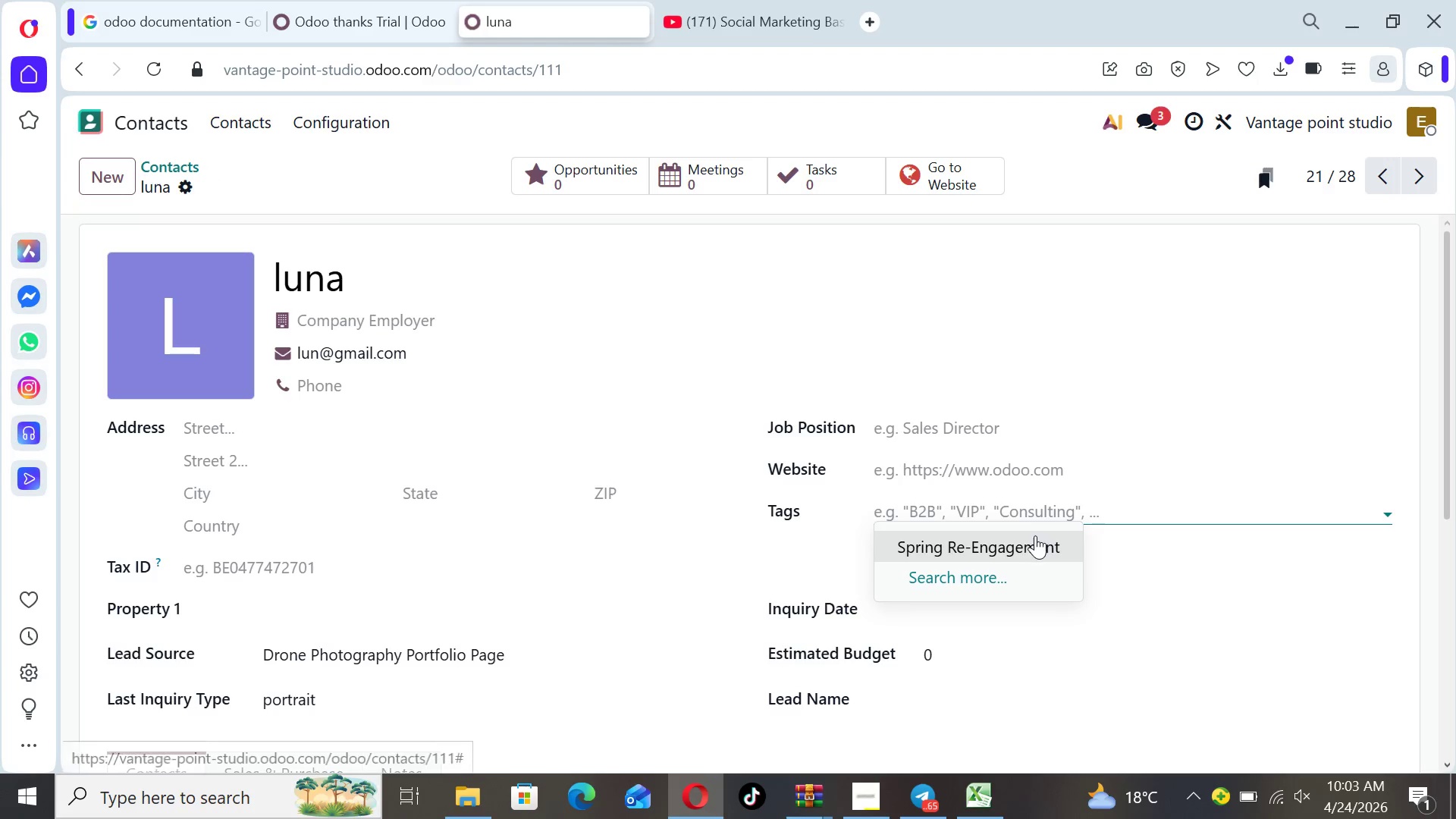 
left_click([1035, 537])
 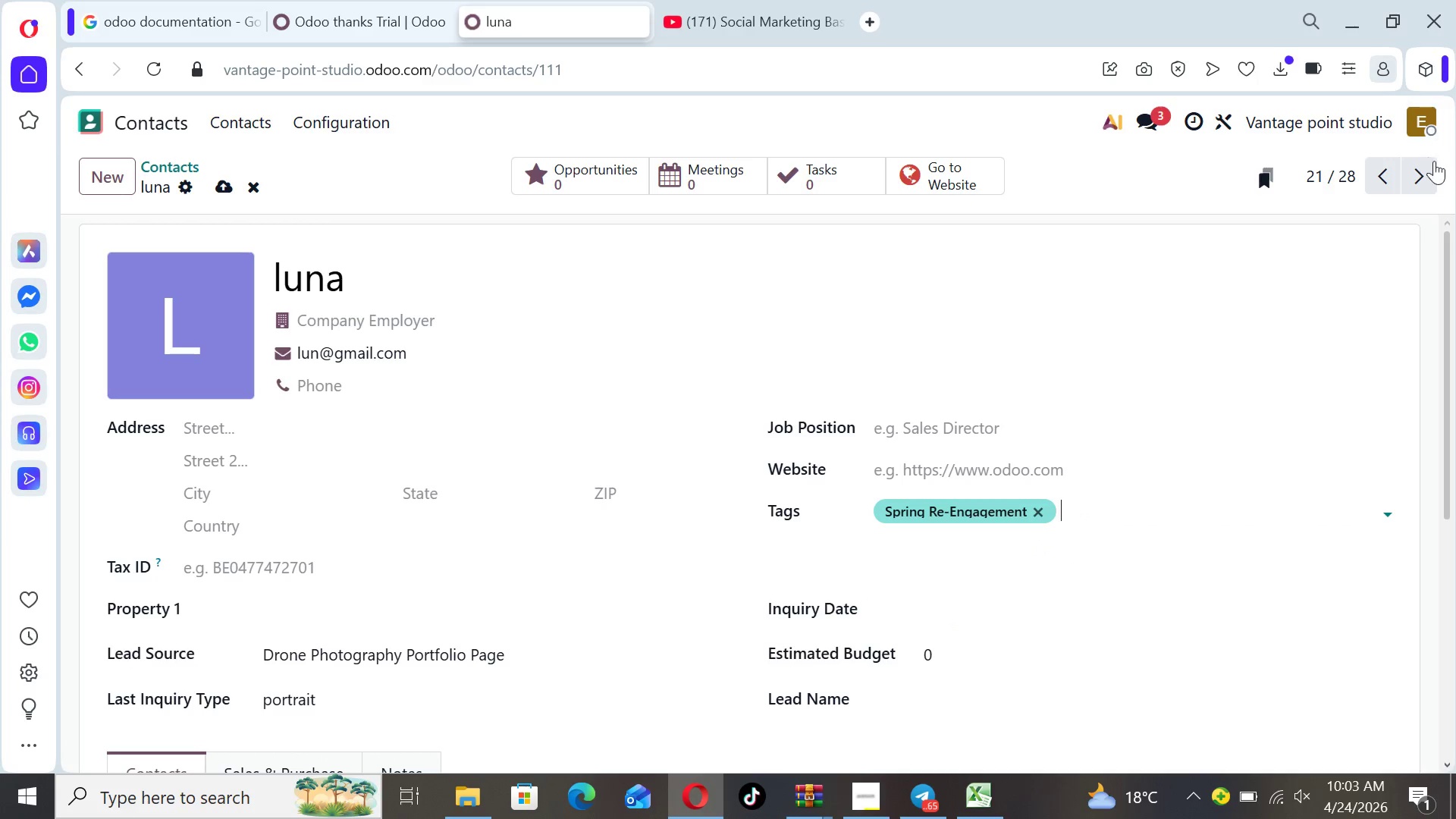 
left_click([1430, 174])
 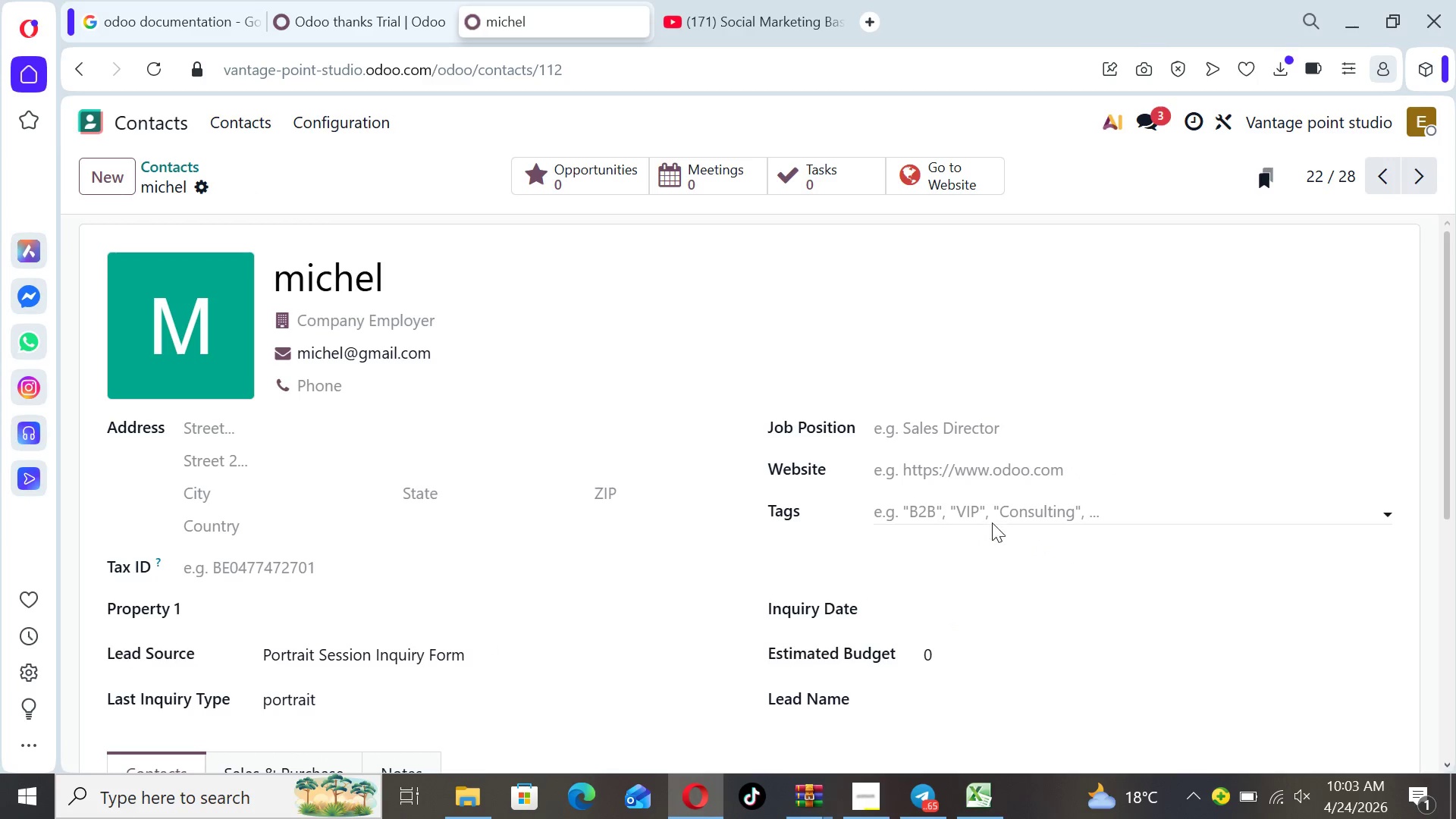 
left_click([997, 519])
 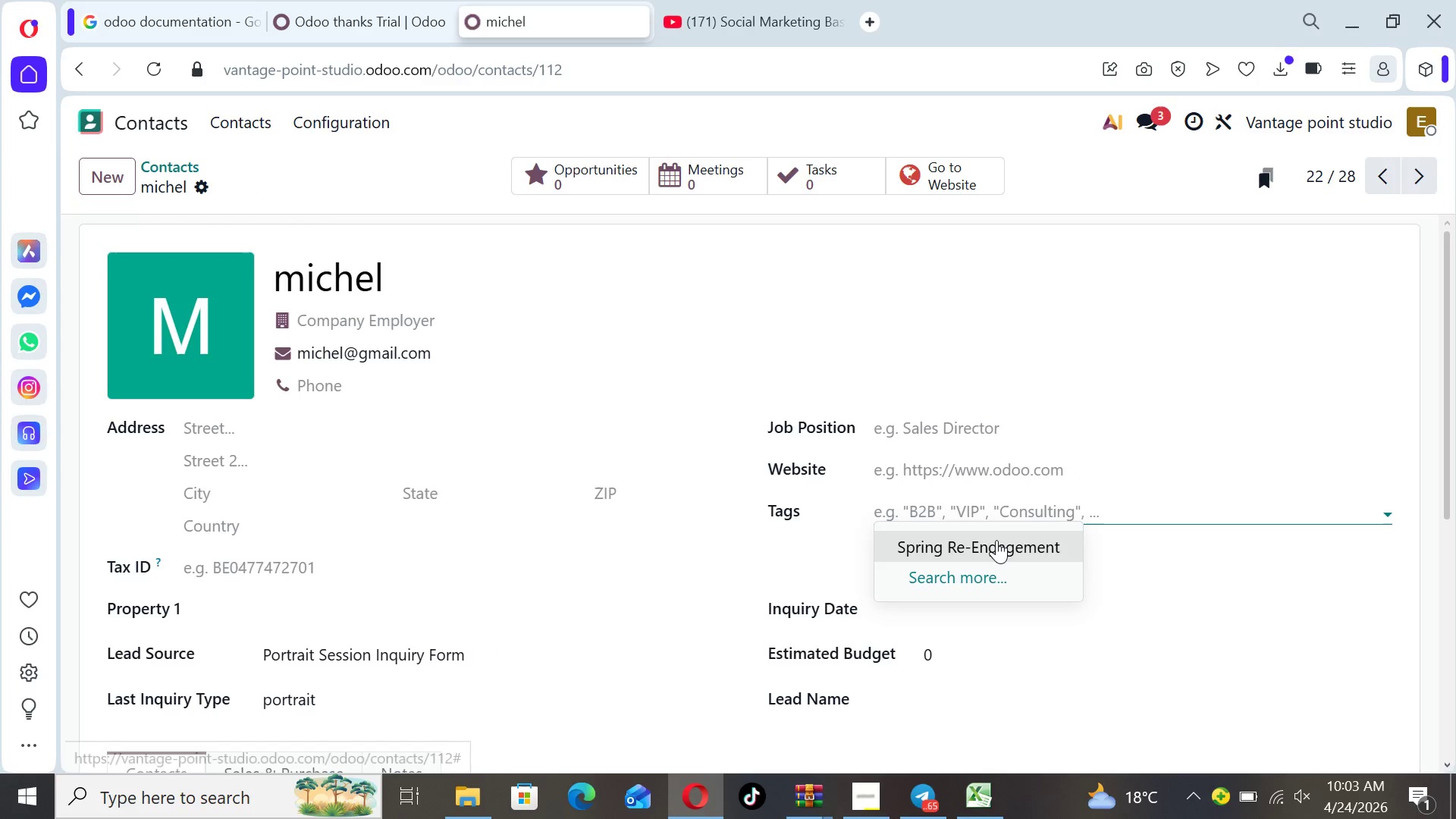 
left_click([996, 541])
 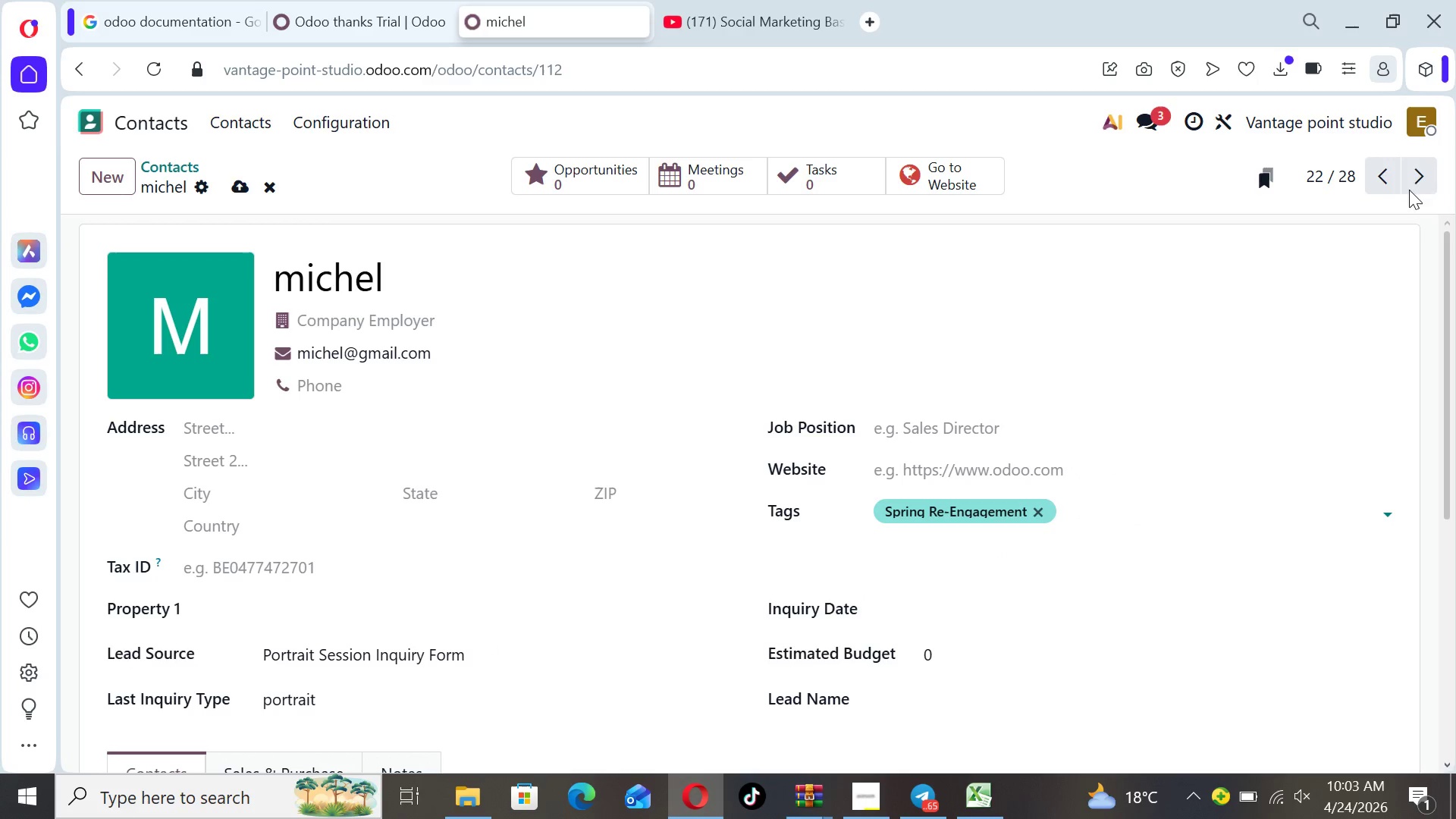 
left_click([1421, 177])
 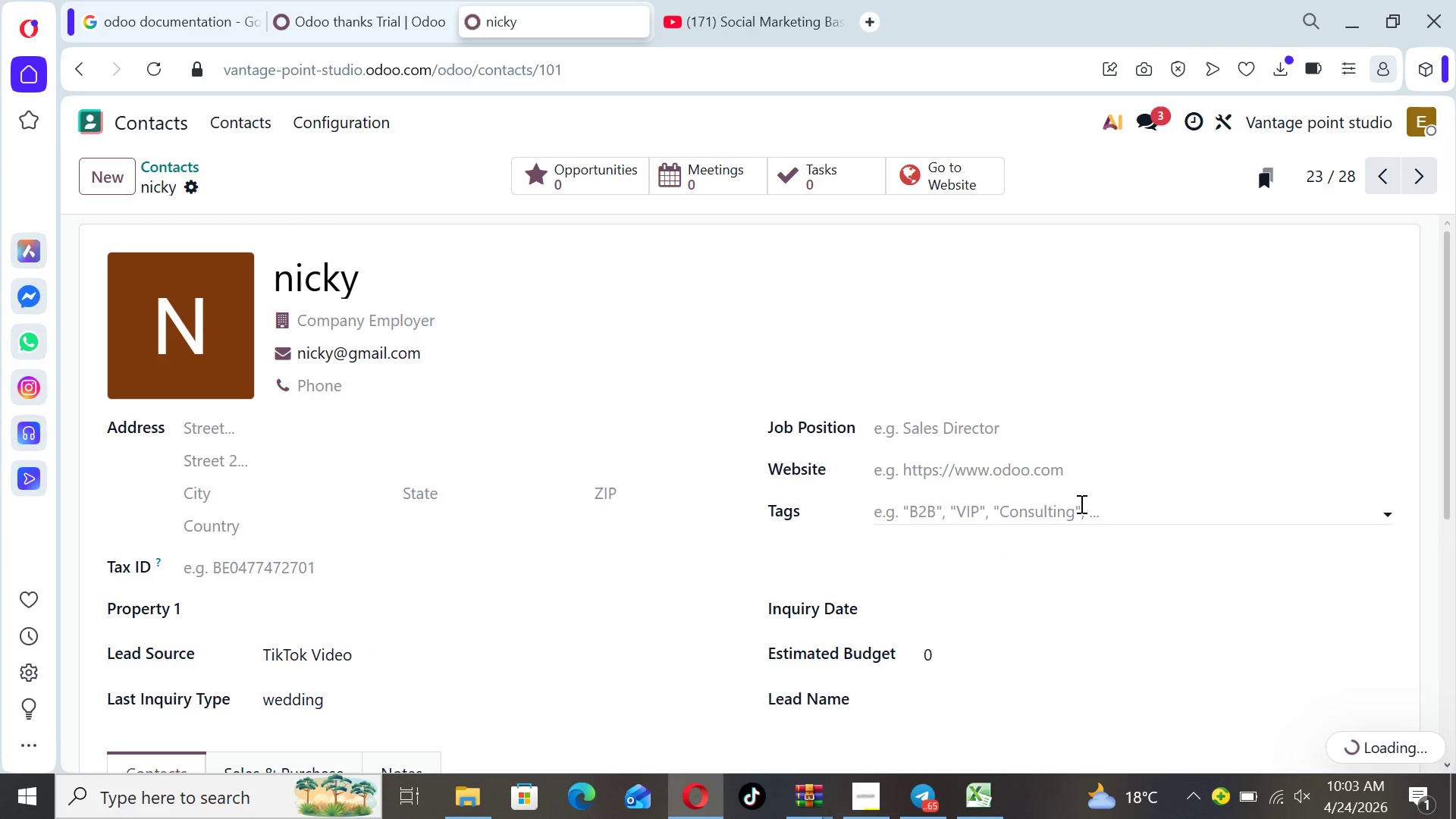 
left_click([1078, 503])
 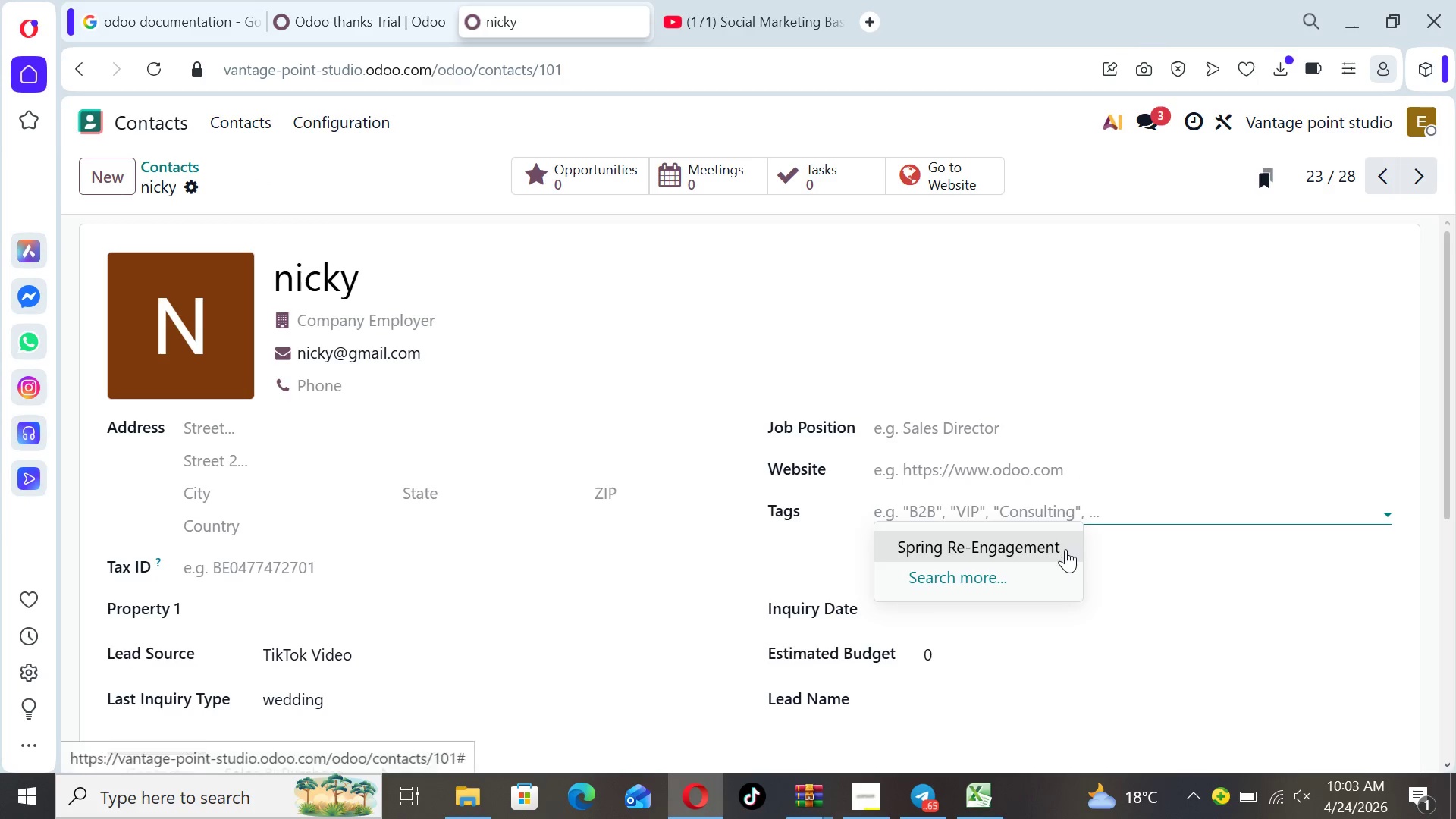 
left_click([1065, 549])
 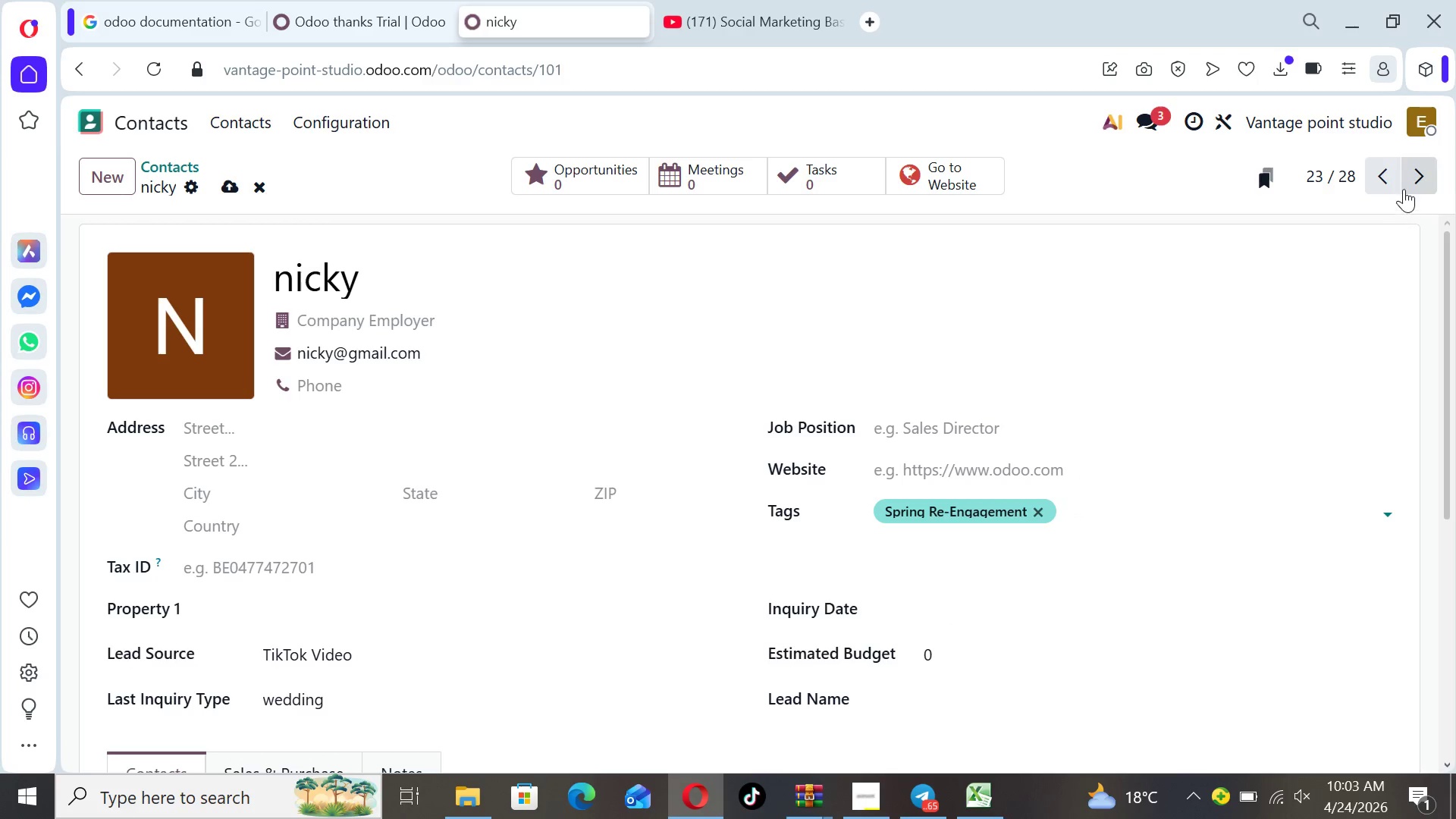 
left_click([1408, 187])
 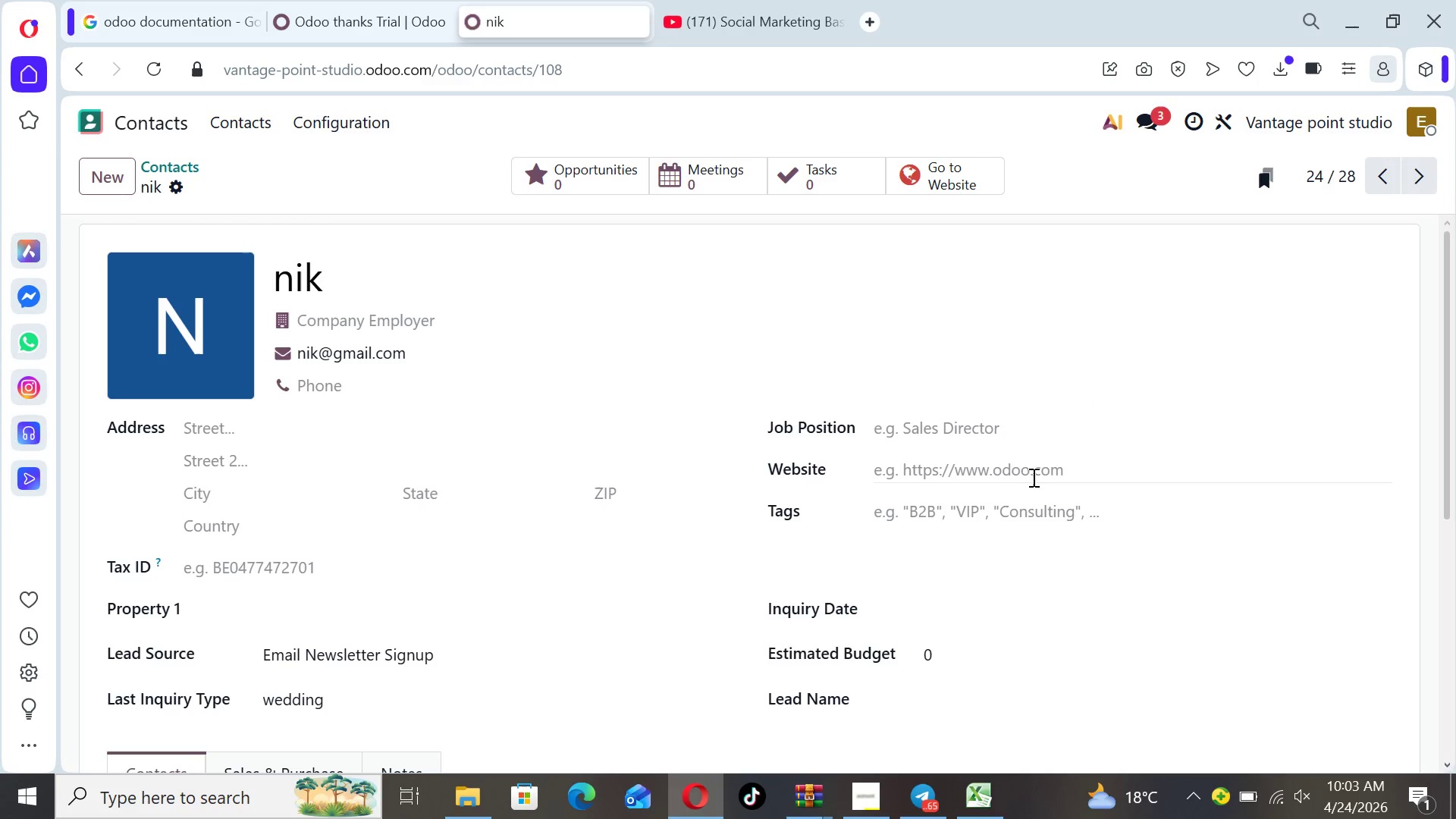 
left_click_drag(start_coordinate=[1032, 501], to_coordinate=[1025, 511])
 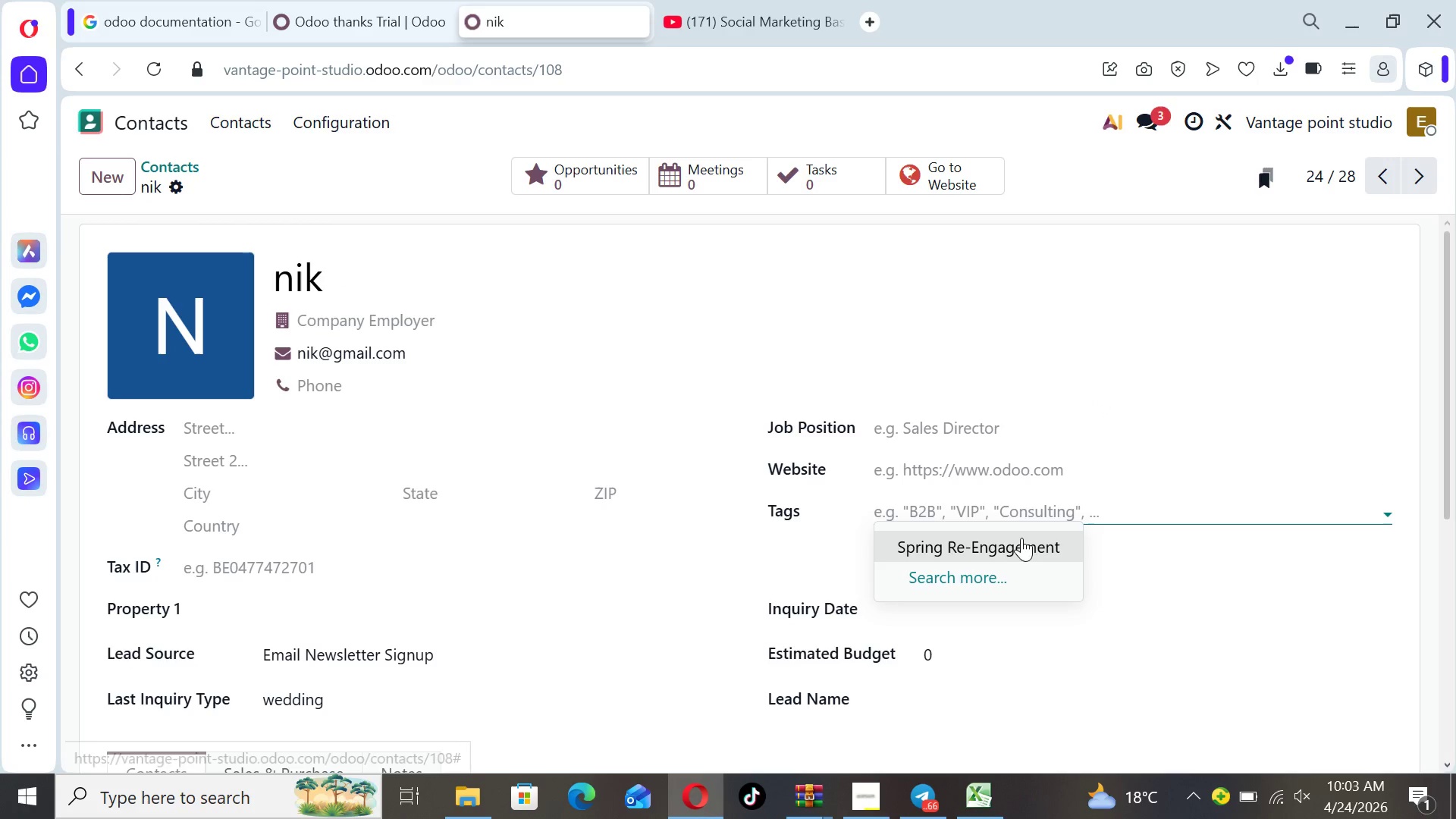 
left_click([1021, 538])
 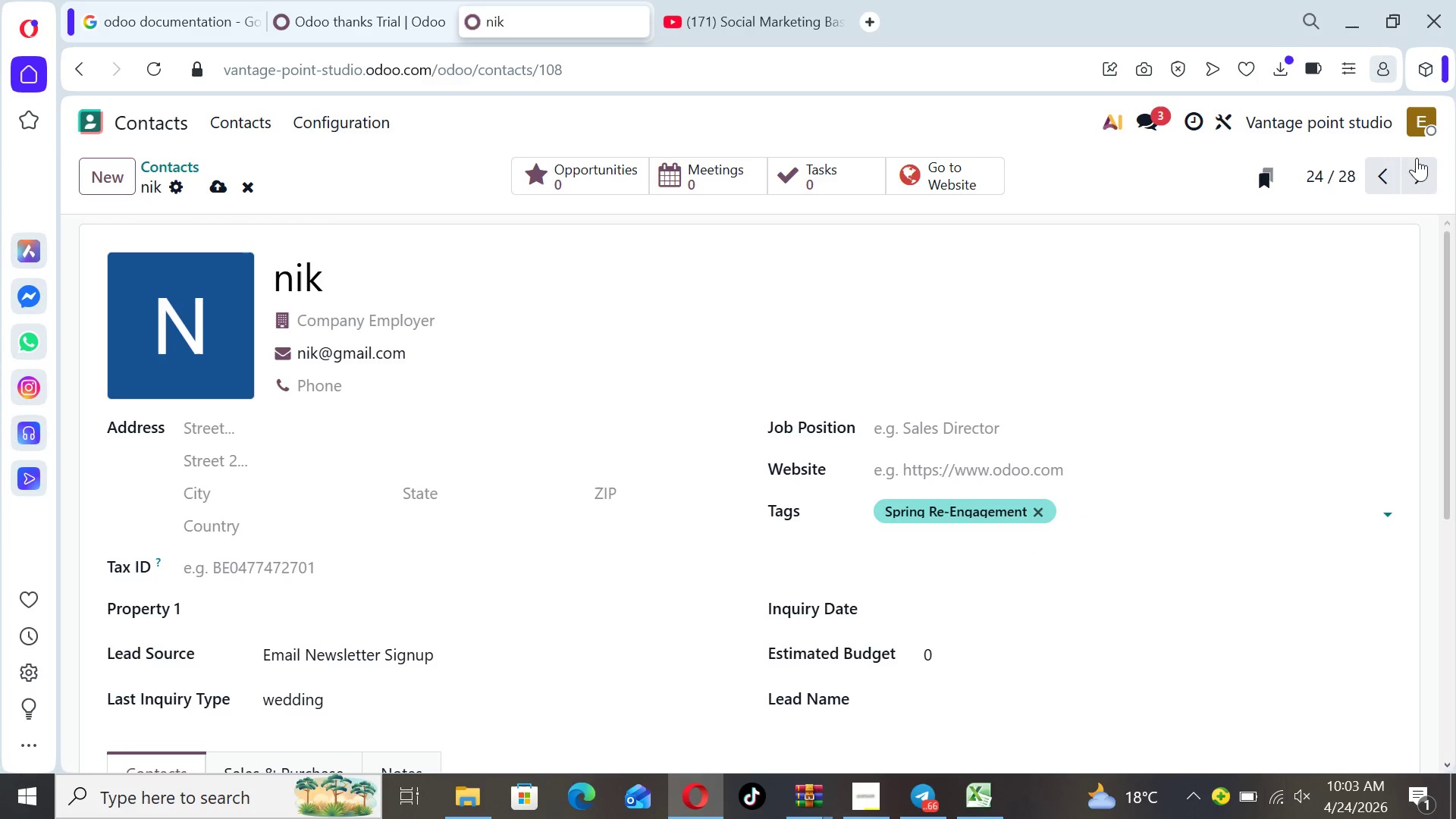 
left_click([1417, 174])
 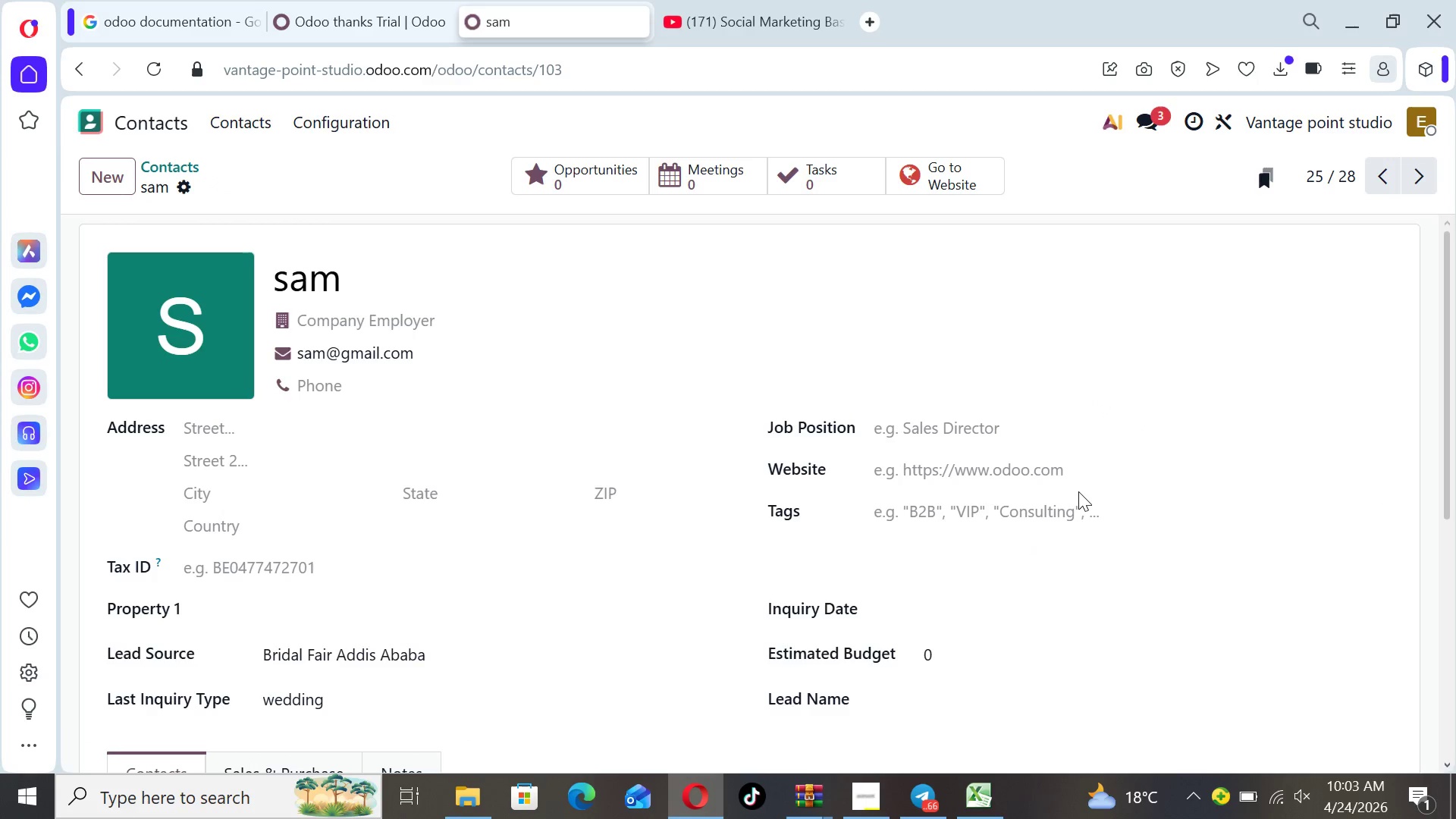 
left_click([1066, 512])
 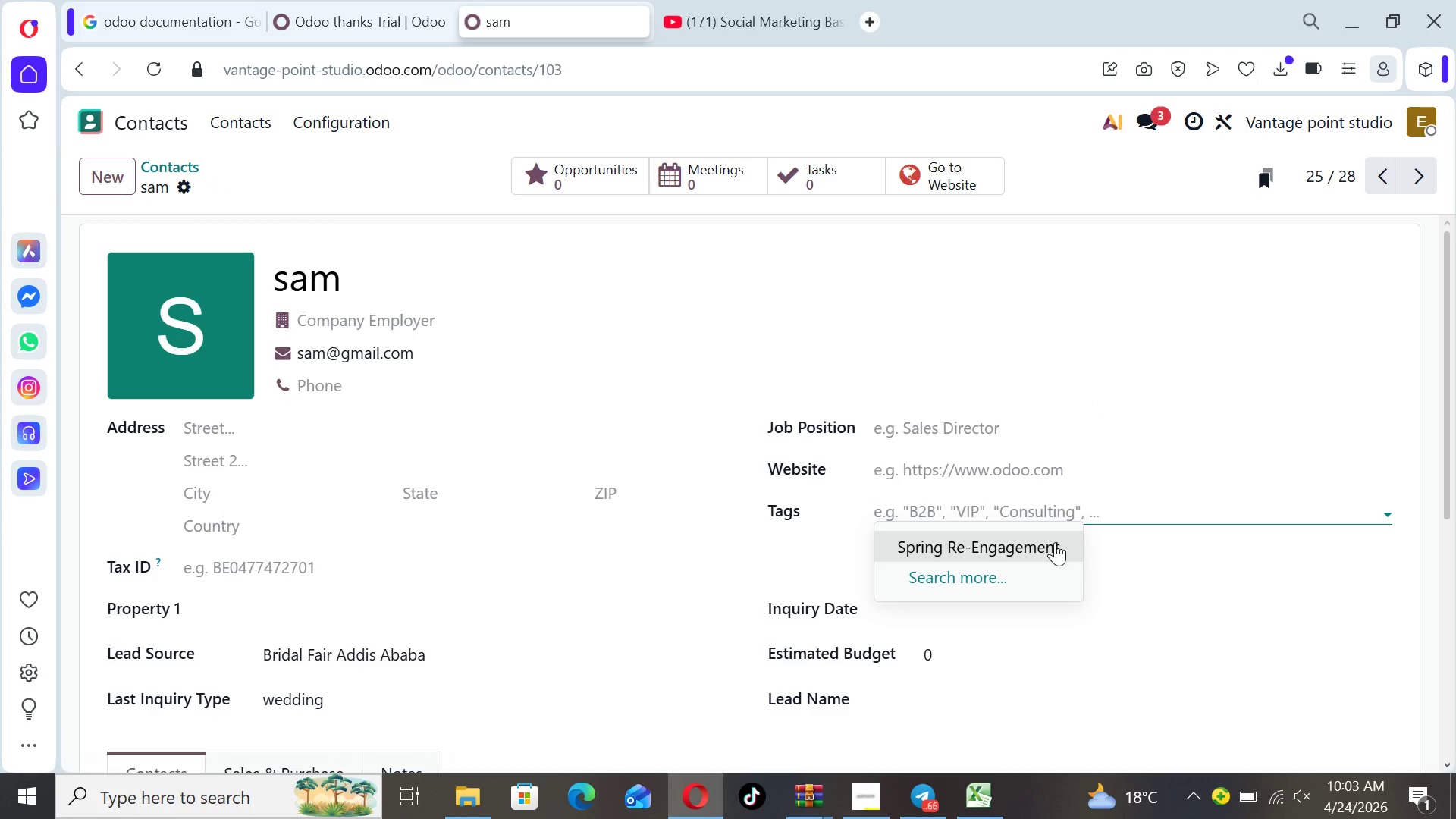 
left_click([1055, 544])
 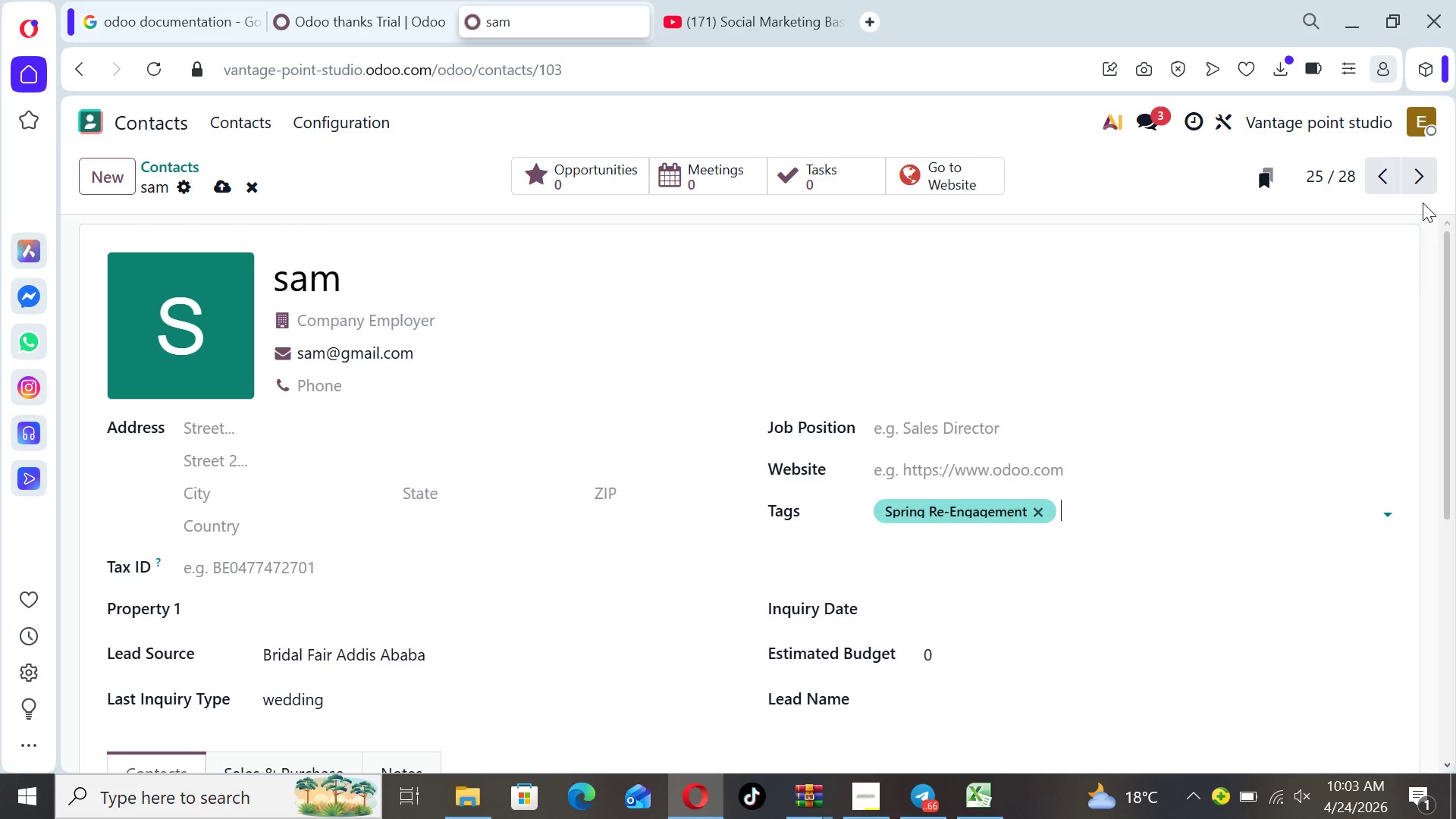 
left_click([1422, 183])
 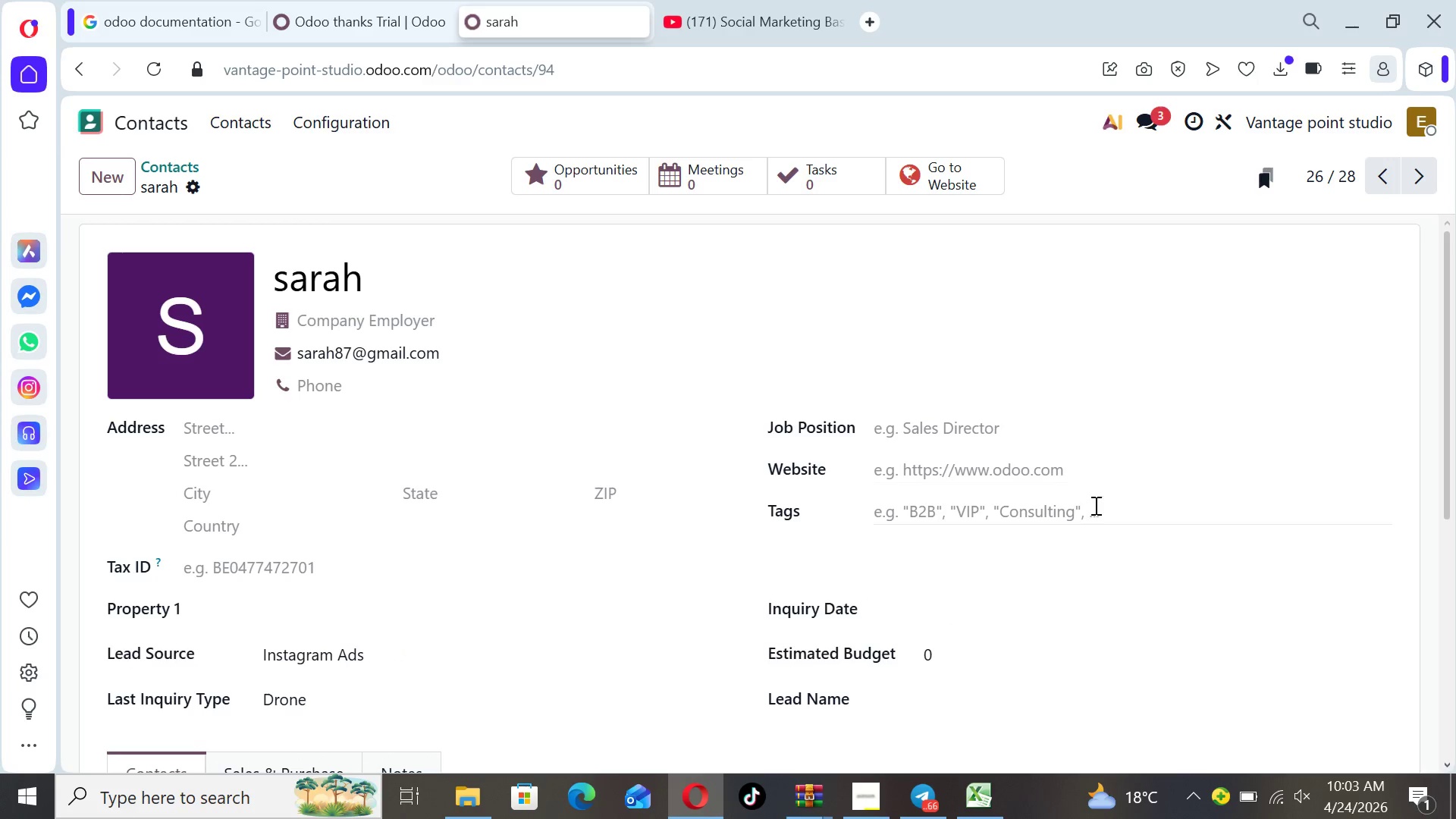 
left_click([1090, 510])
 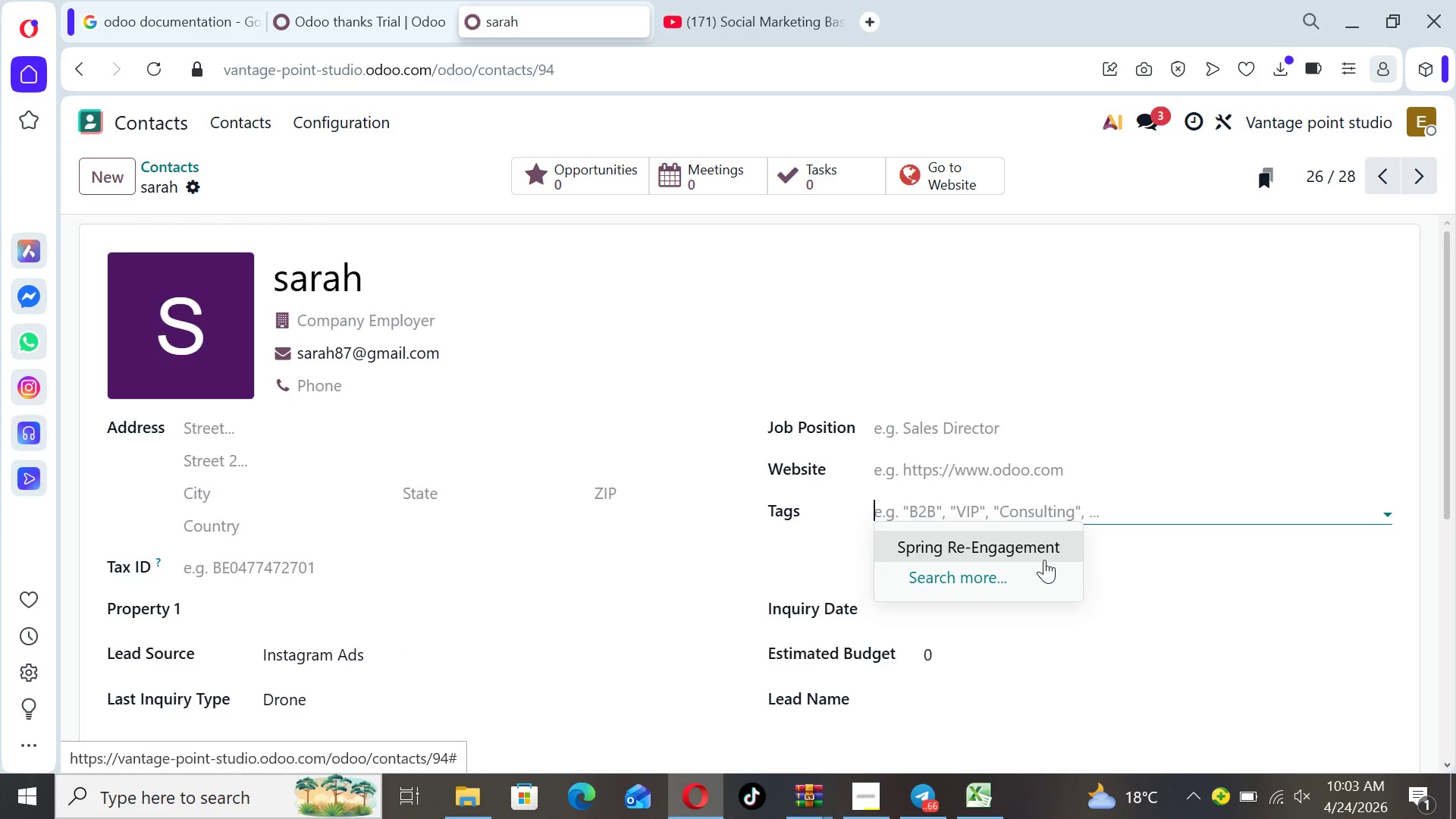 
left_click([1044, 560])
 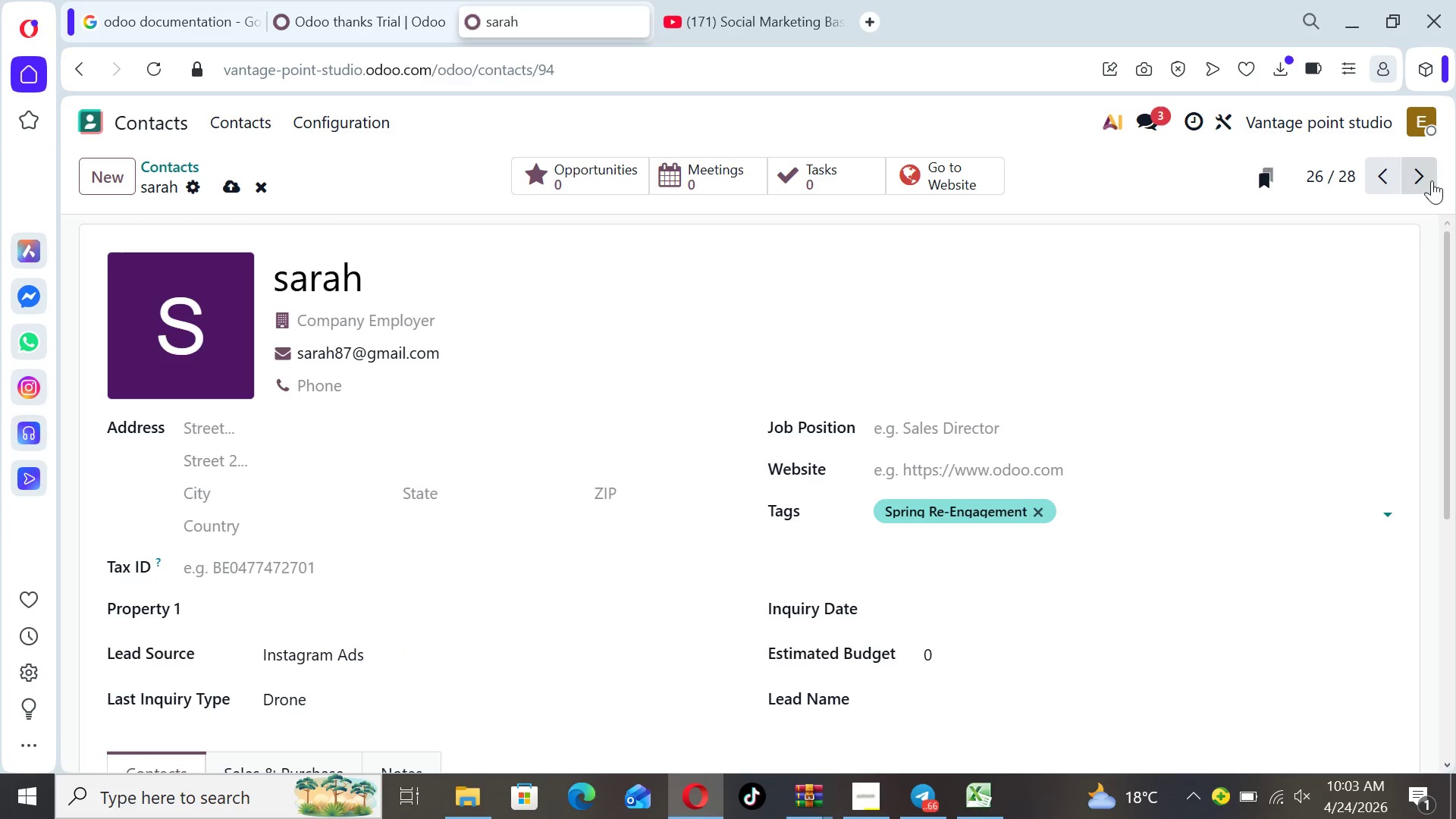 
left_click([1432, 180])
 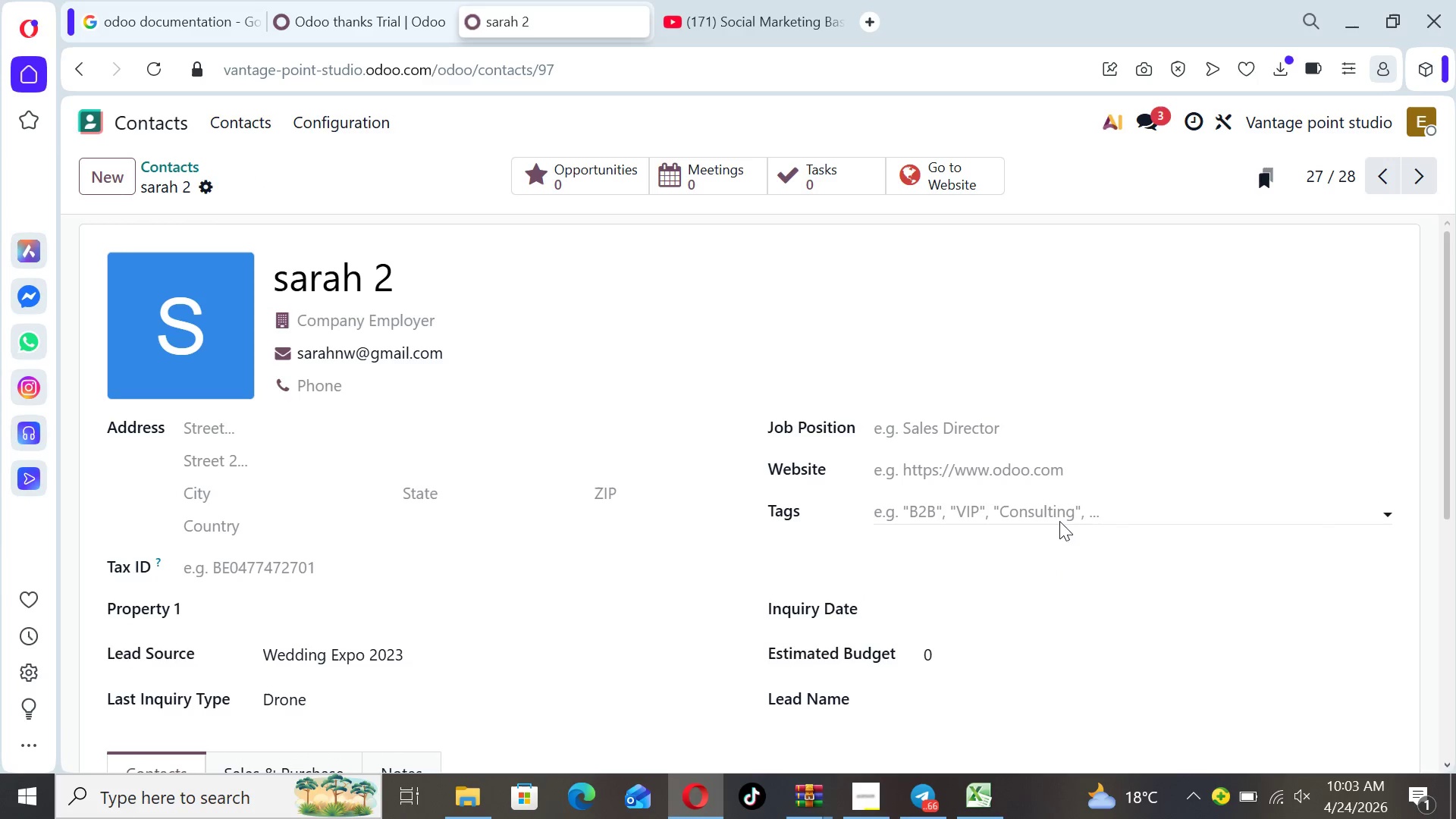 
left_click([1054, 510])
 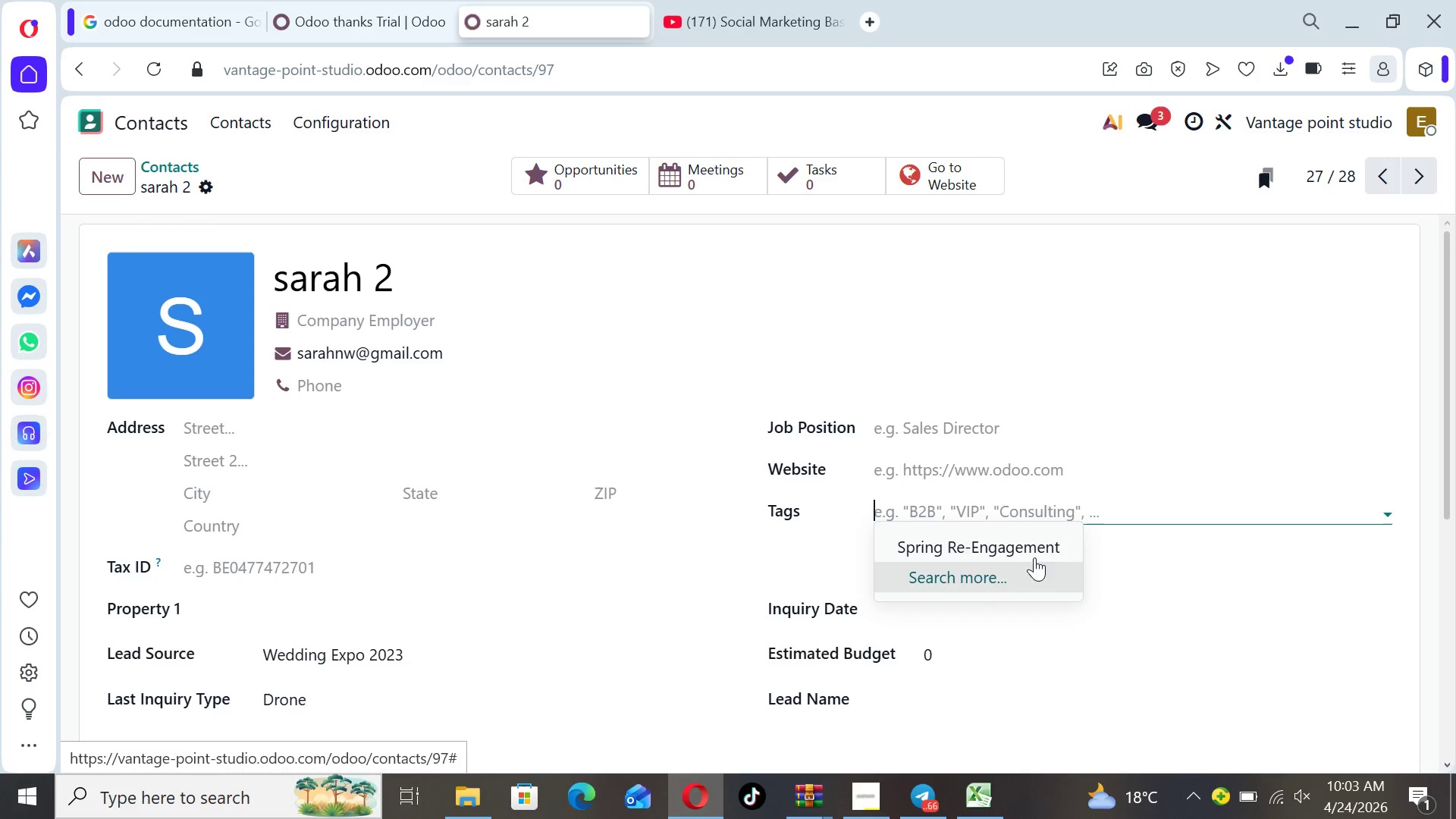 
left_click([1031, 548])
 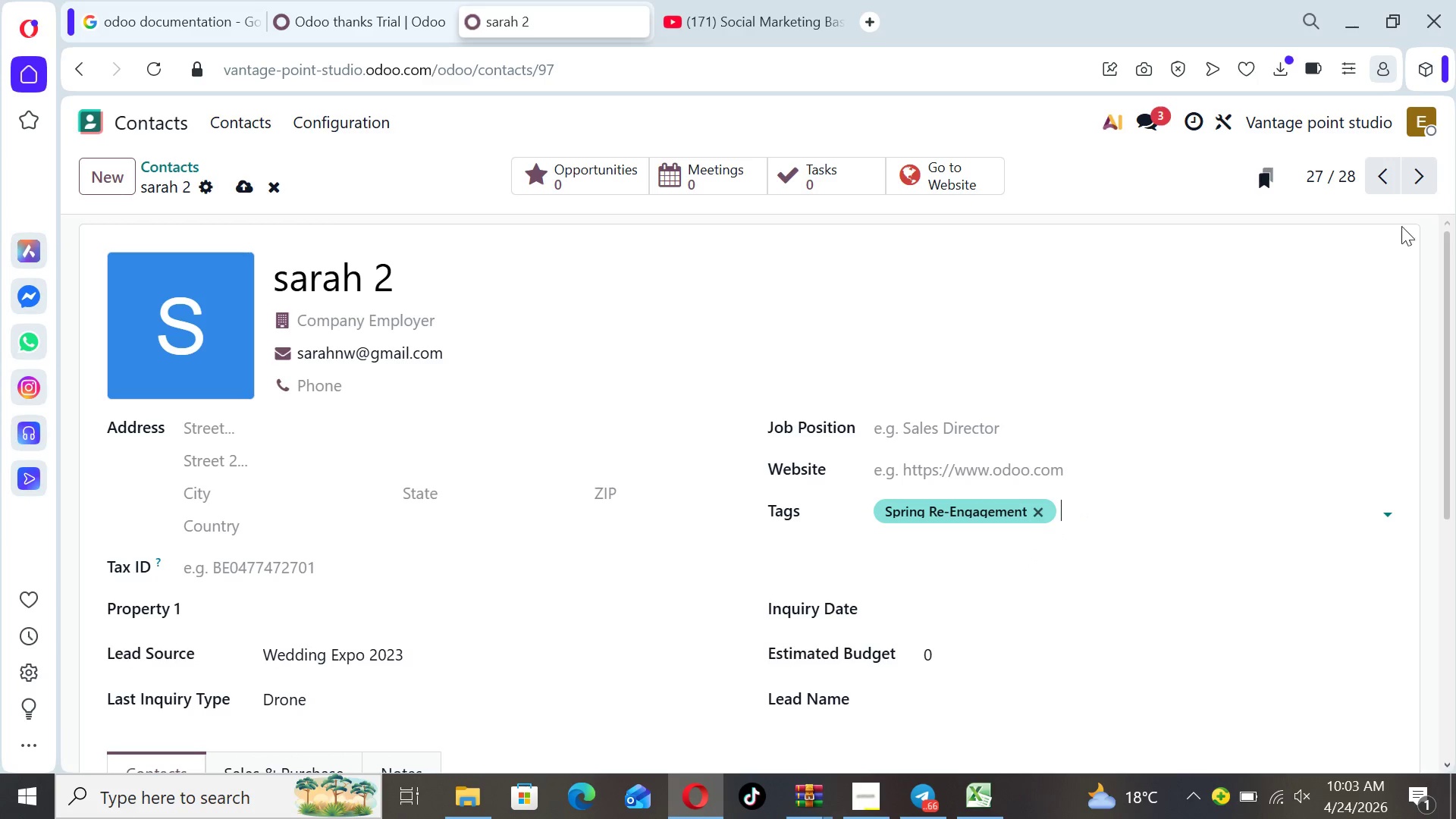 
left_click([1423, 175])
 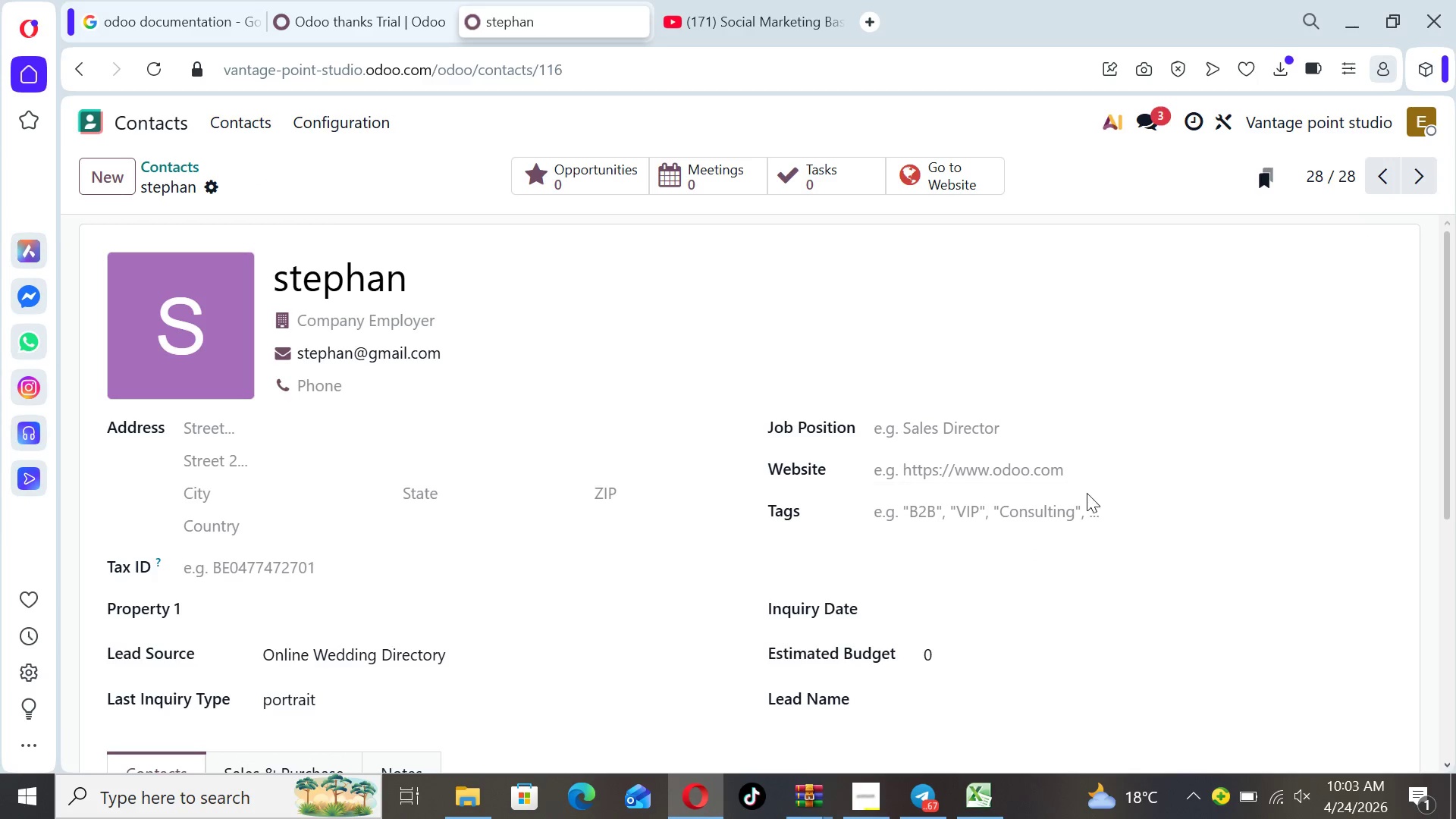 
left_click([1066, 513])
 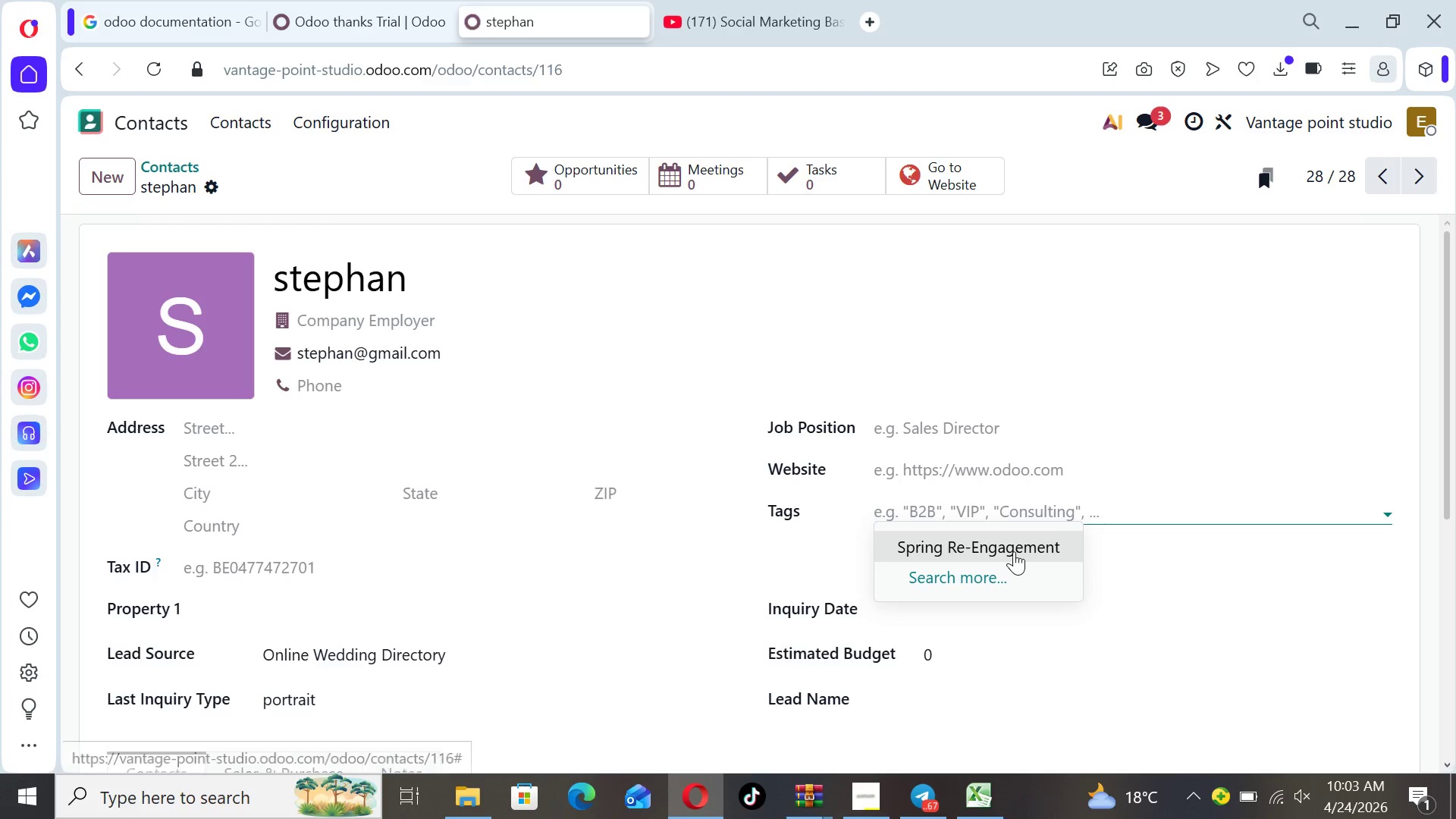 
left_click([1014, 551])
 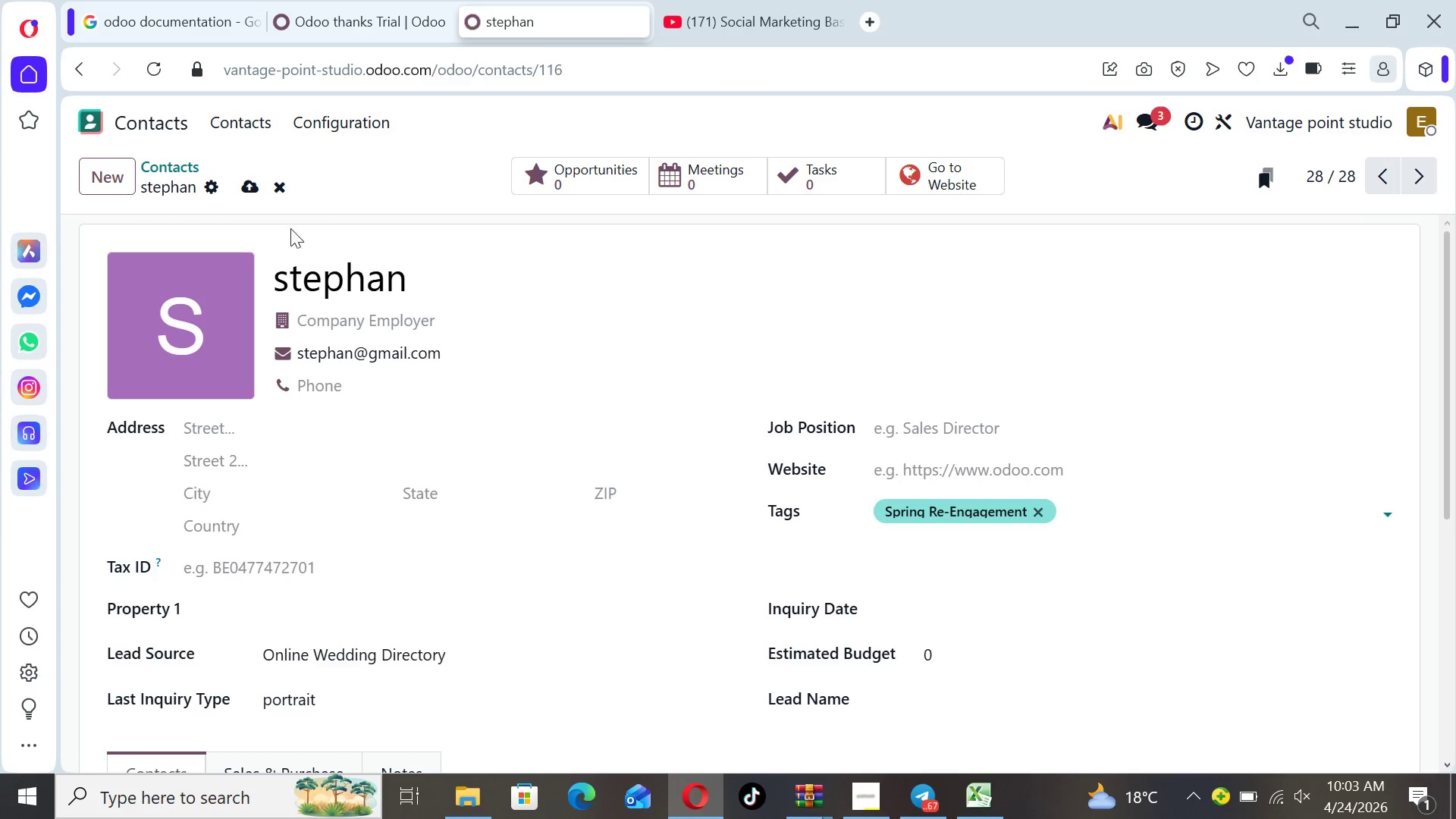 
left_click([246, 191])
 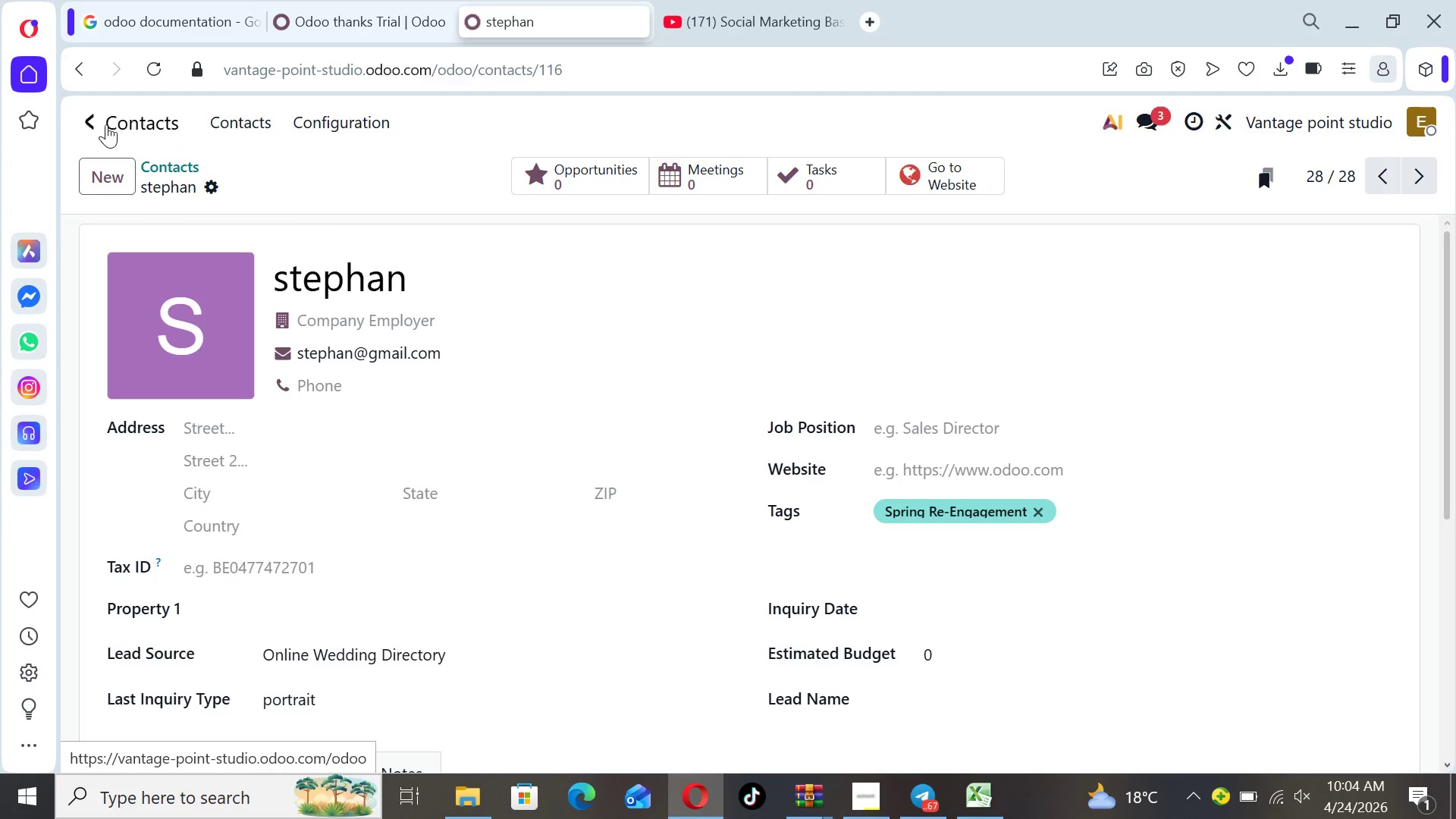 
left_click([100, 123])
 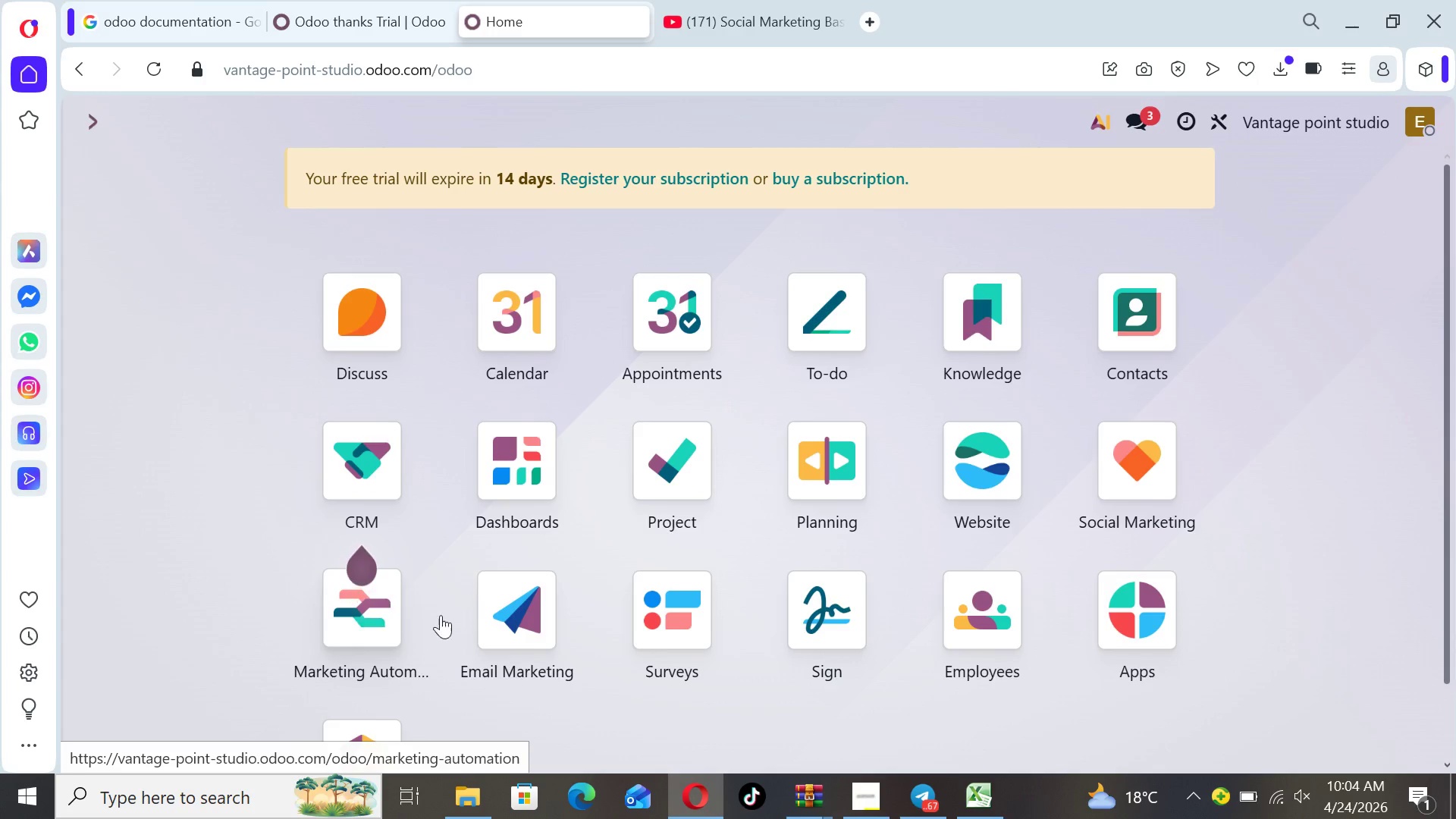 
double_click([508, 627])
 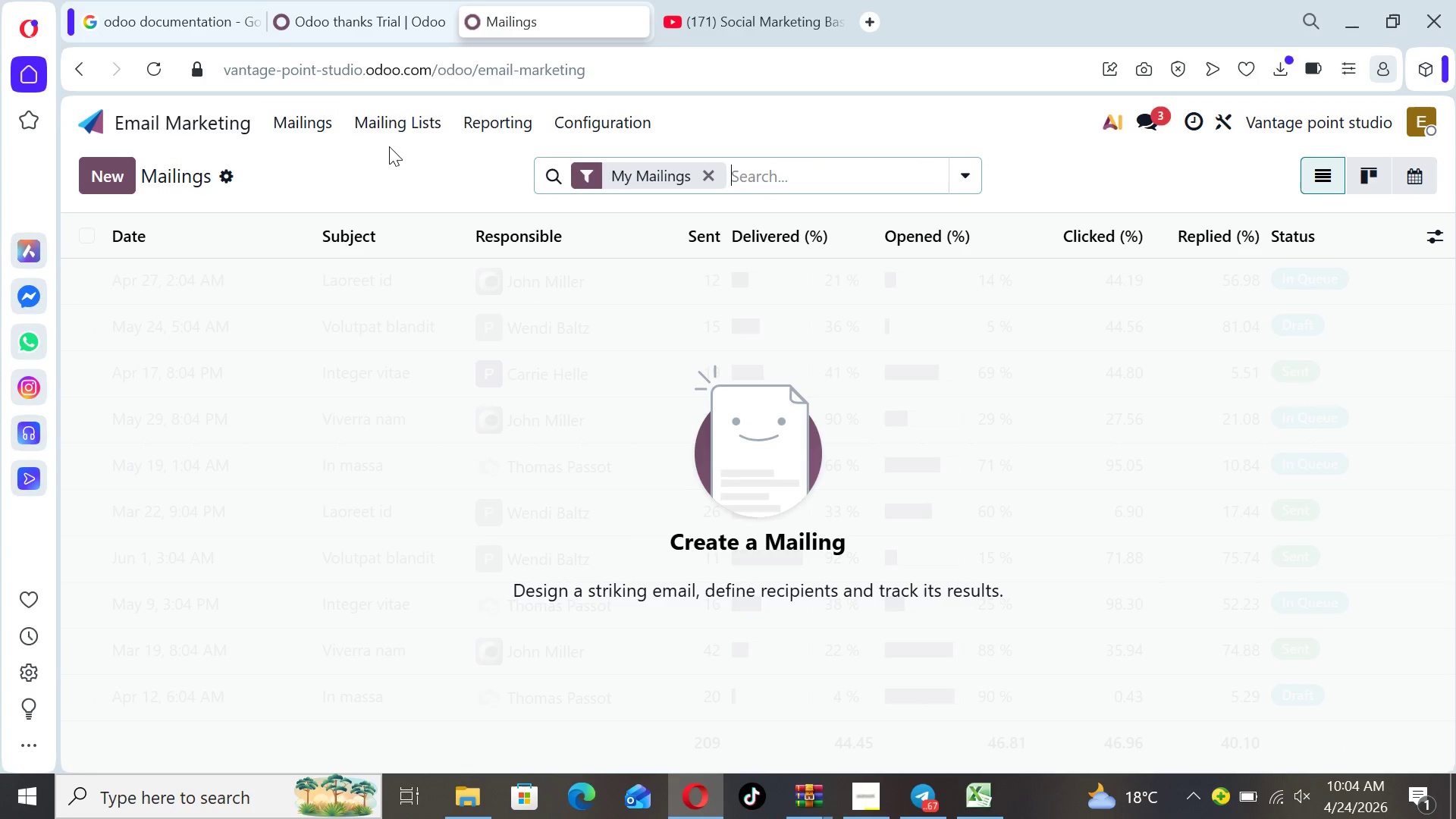 
left_click([389, 121])
 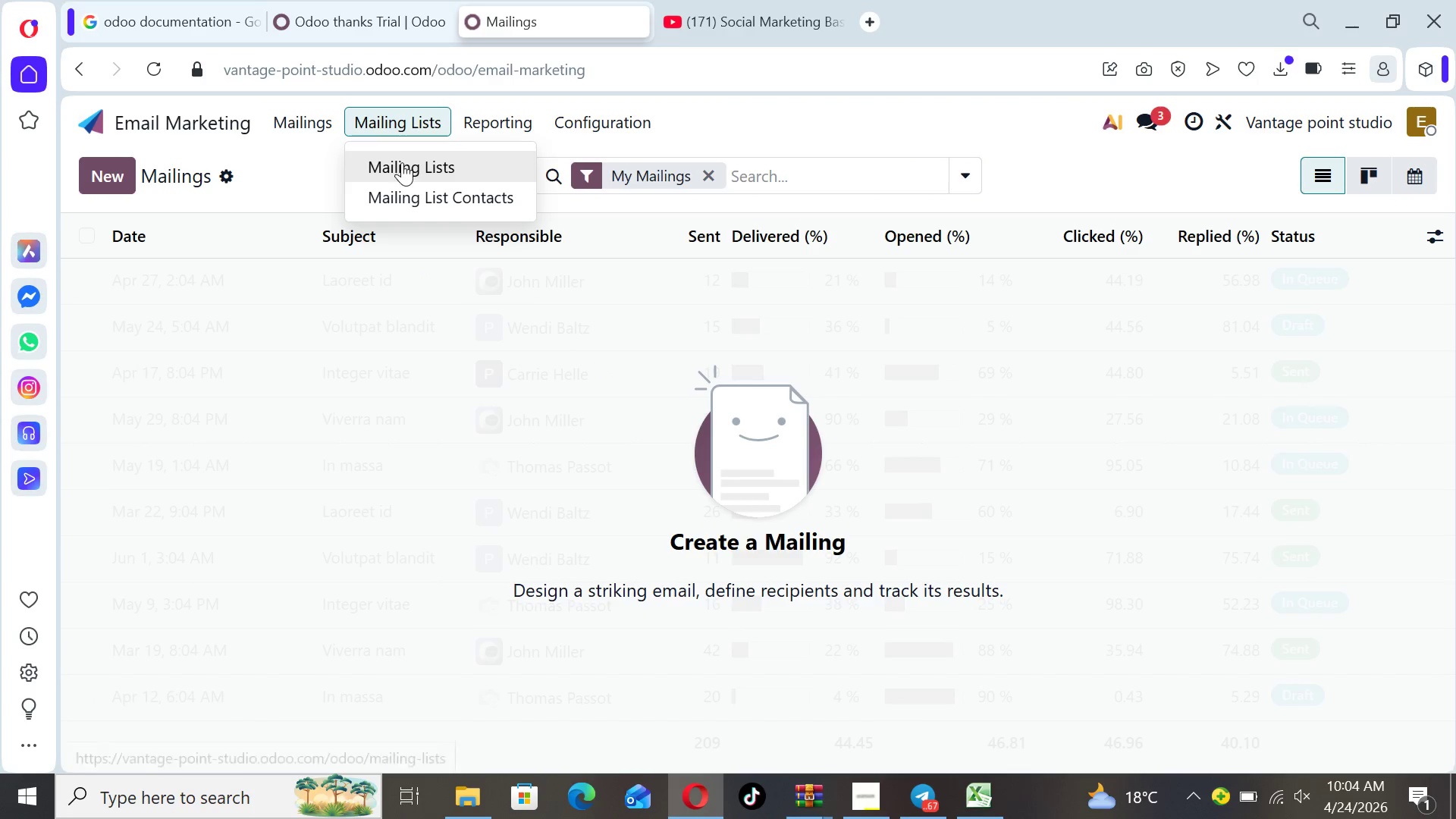 
left_click([402, 164])
 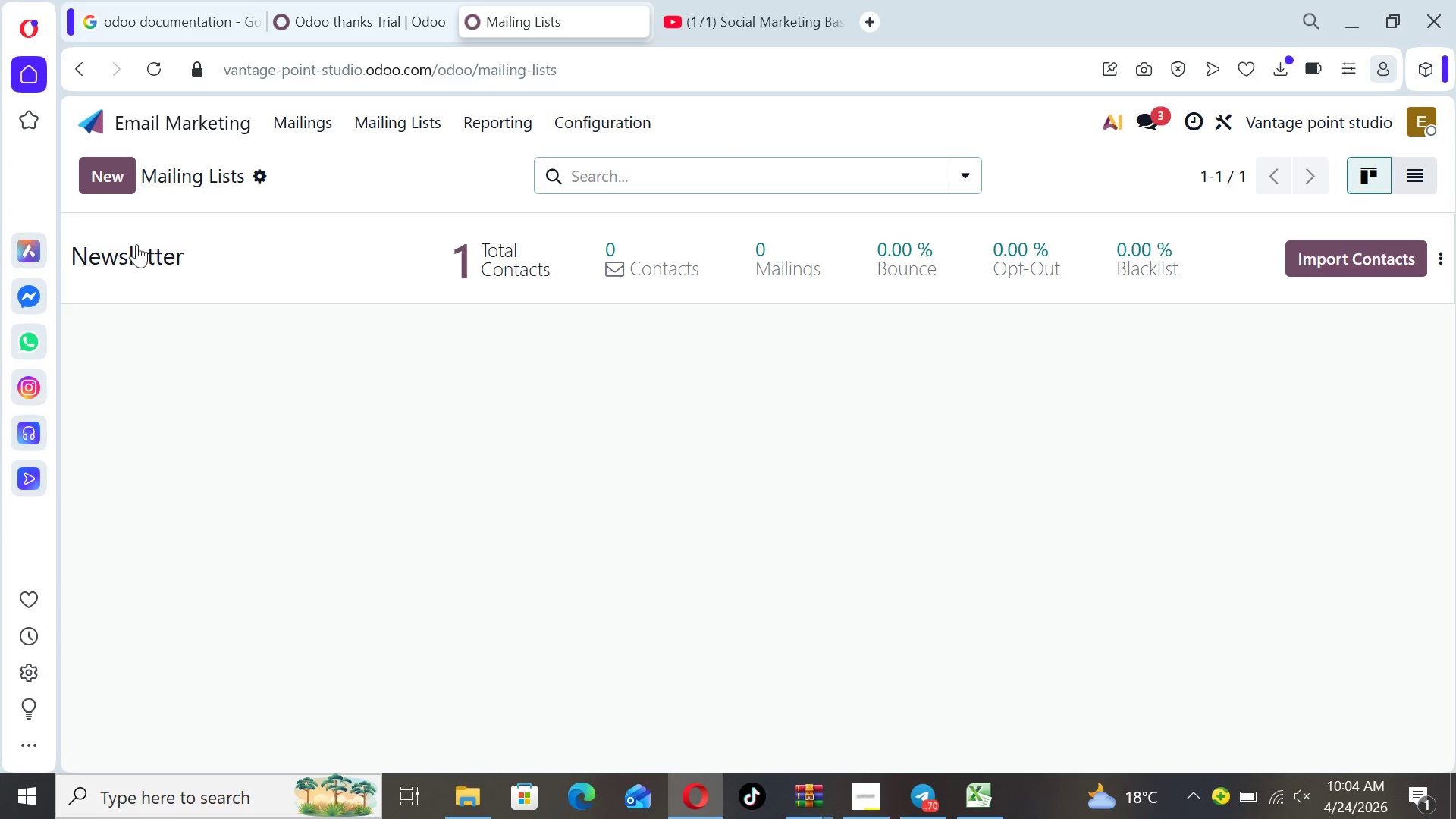 
wait(13.75)
 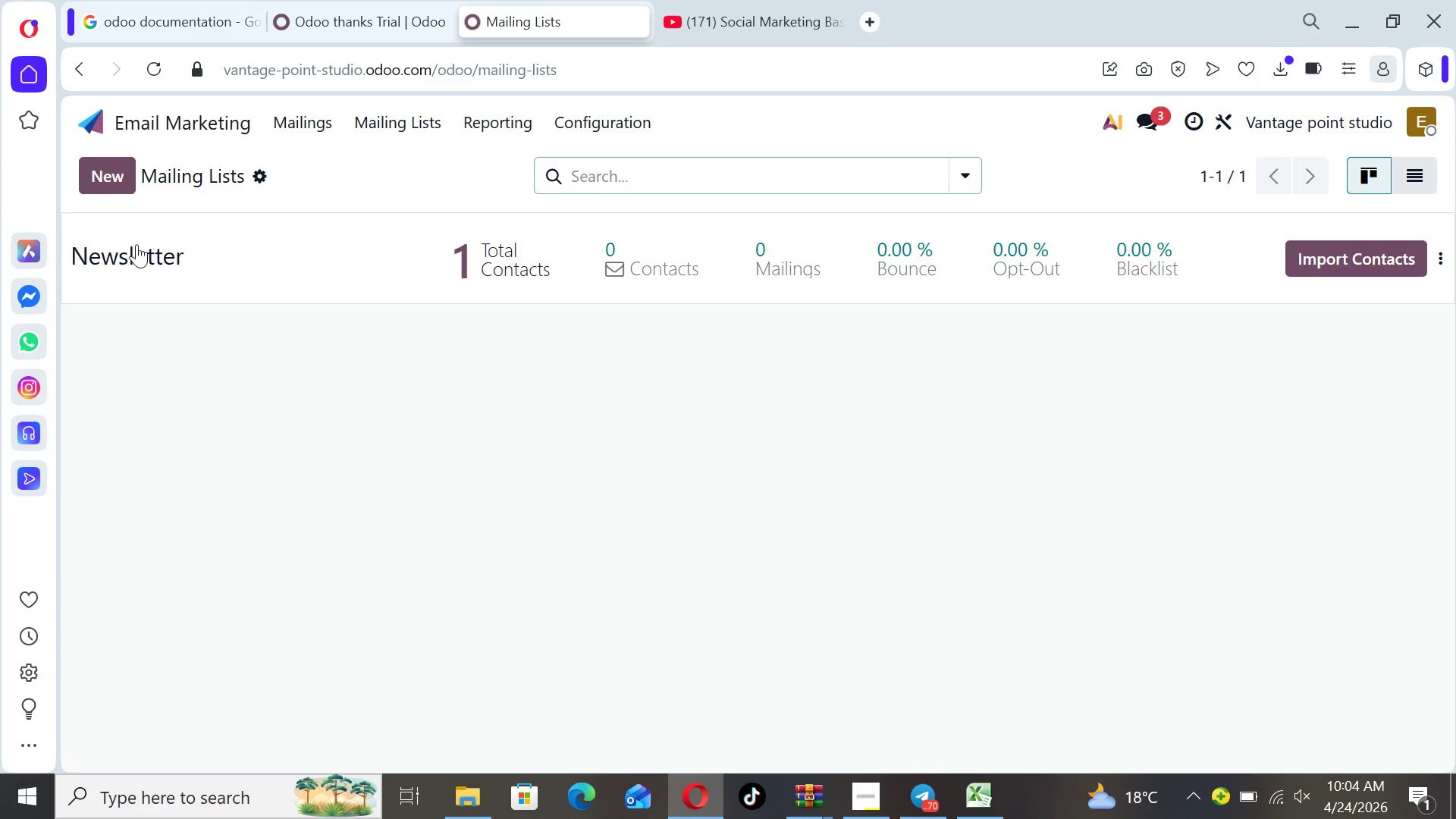 
left_click([113, 175])
 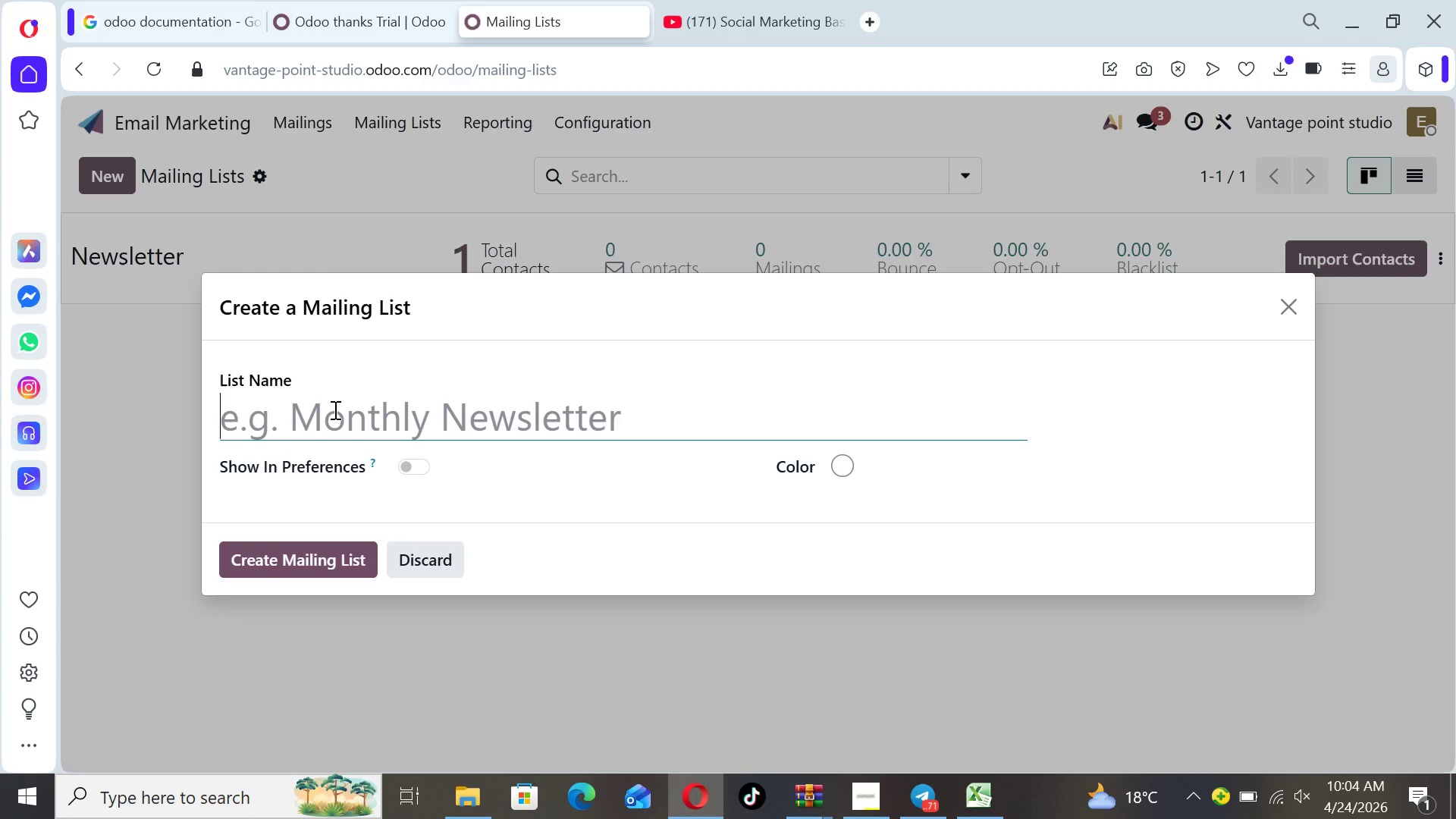 
wait(10.61)
 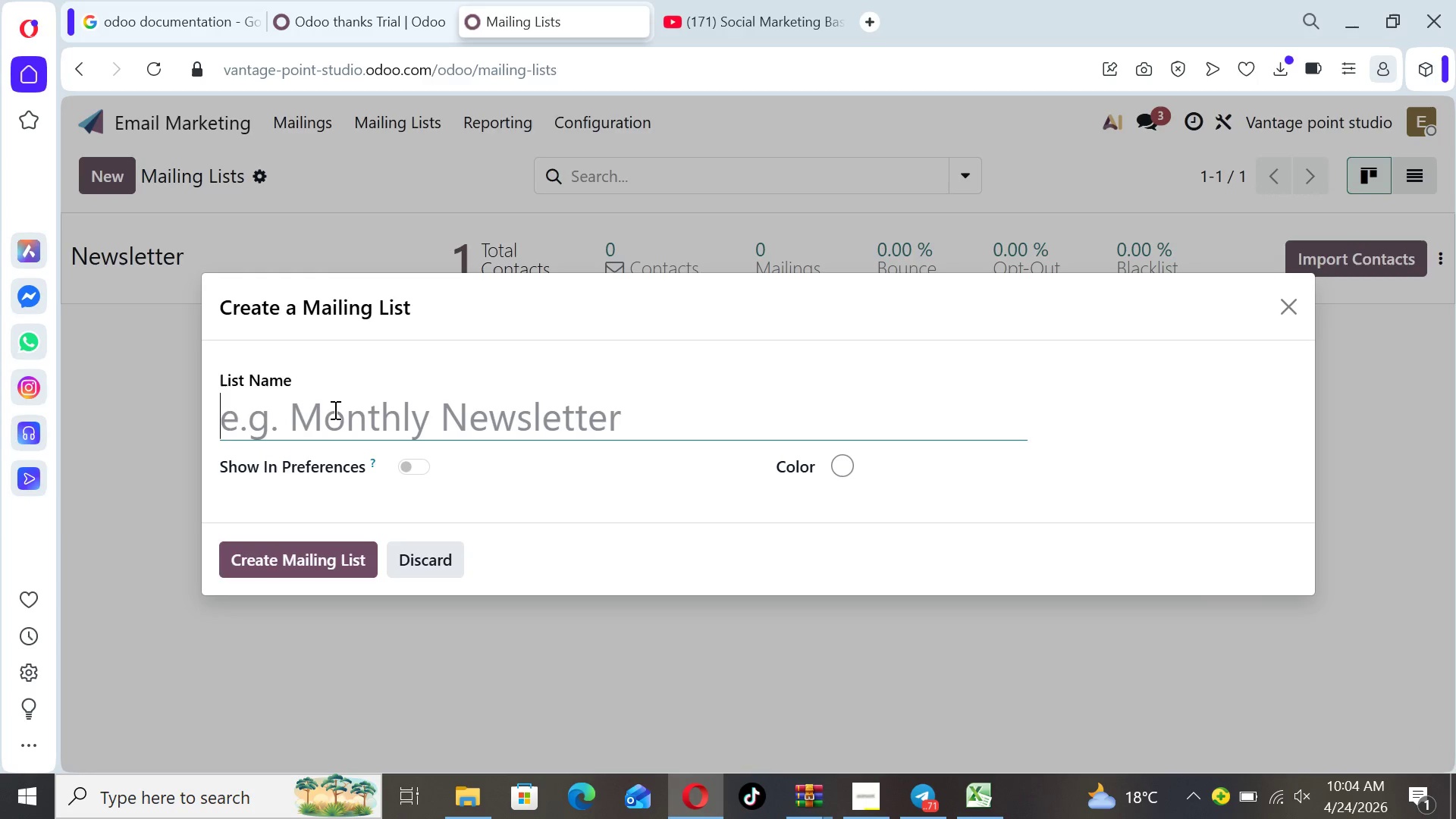 
type(Spring Re-En ga)
key(Backspace)
key(Backspace)
key(Backspace)
type(gagement)
 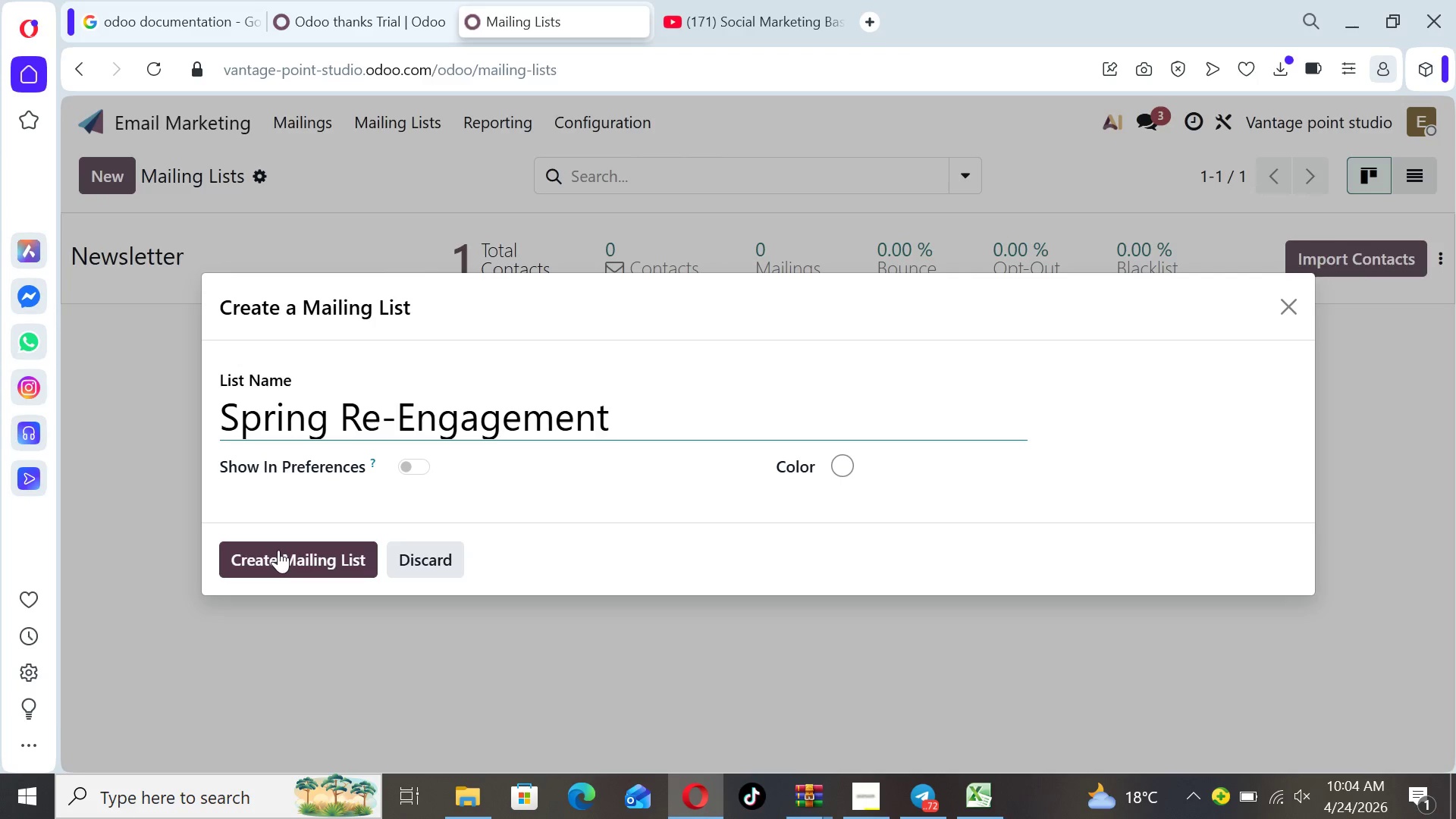 
left_click([278, 550])
 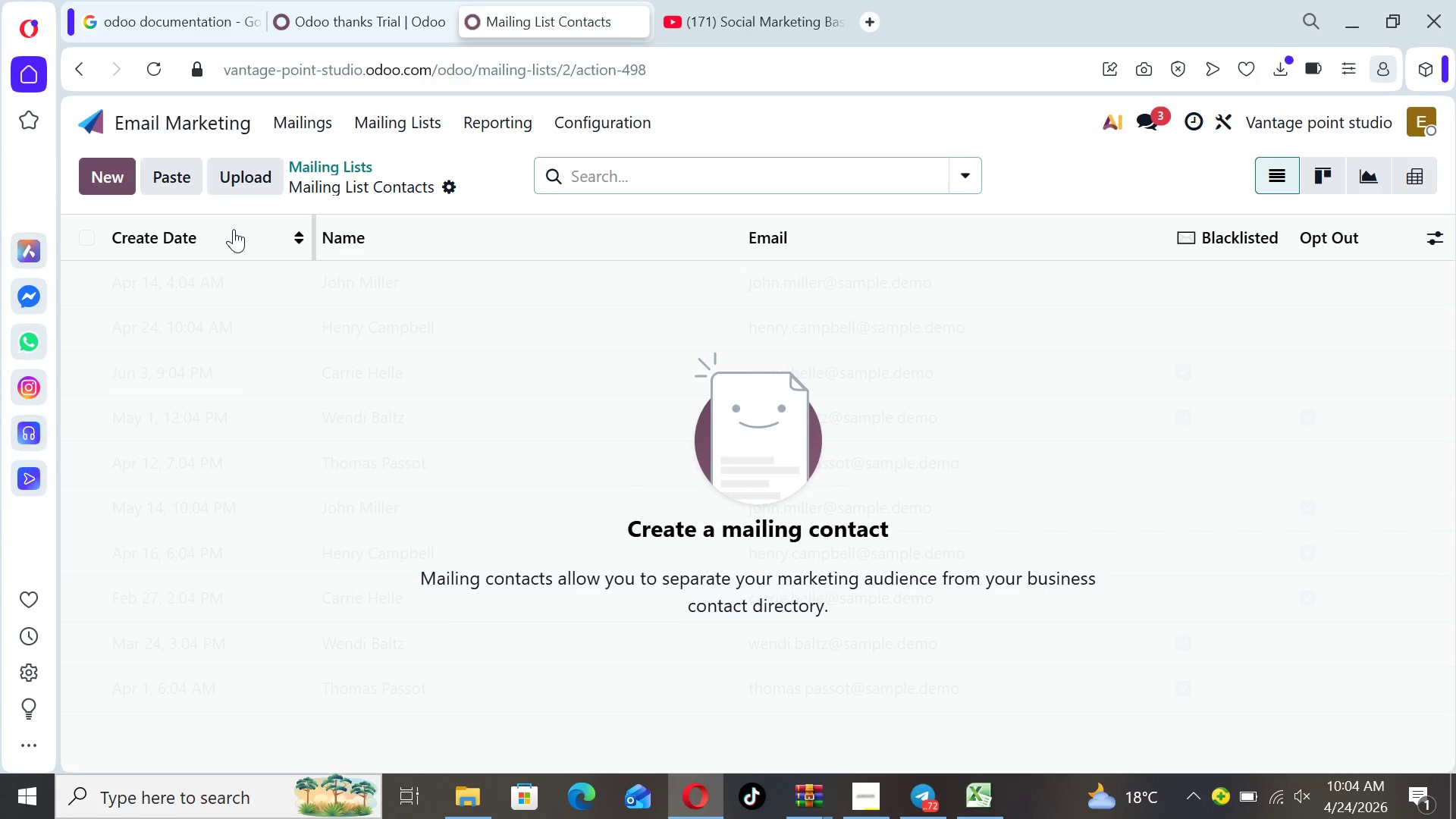 
left_click([240, 182])
 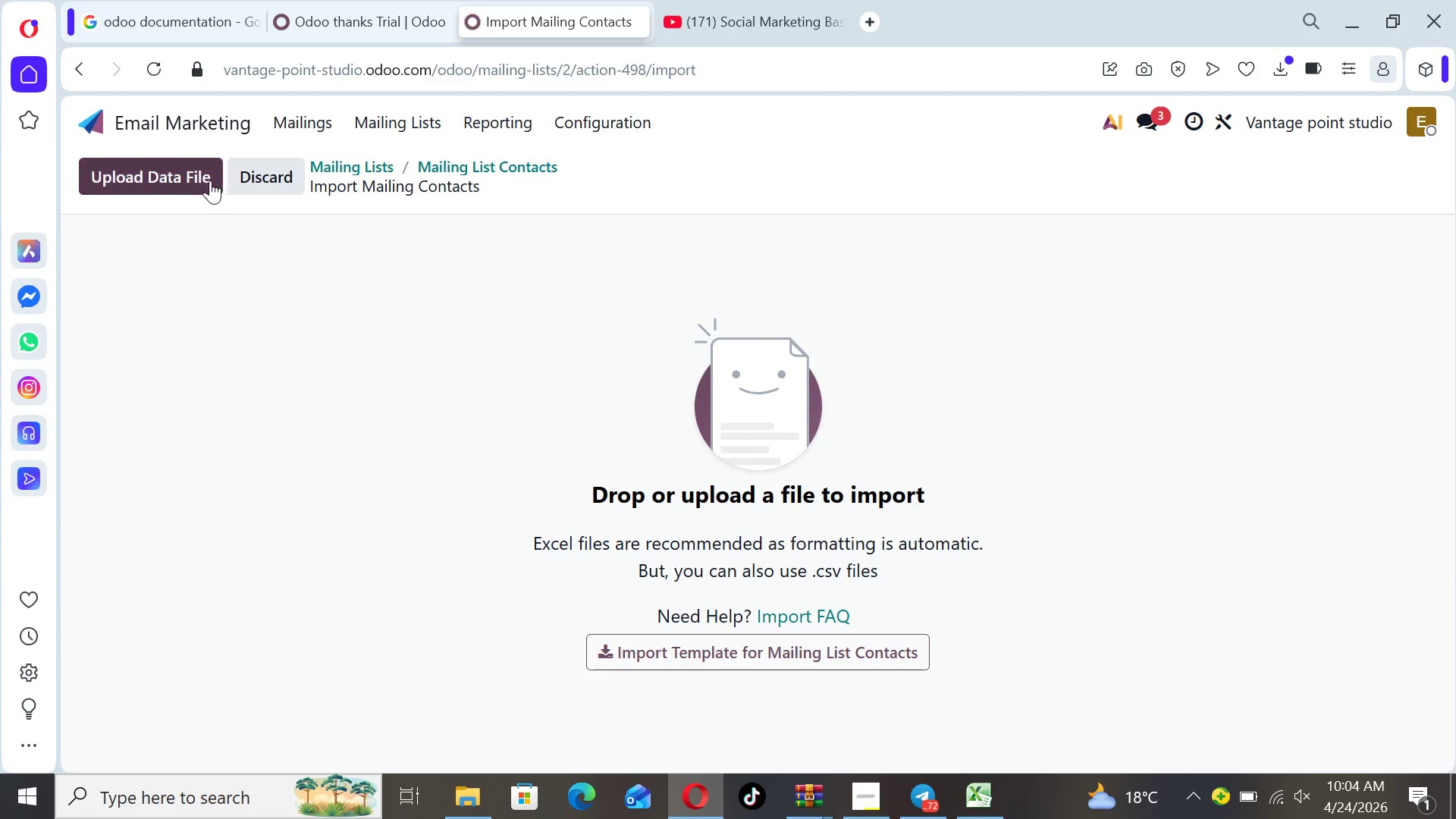 
left_click([184, 179])
 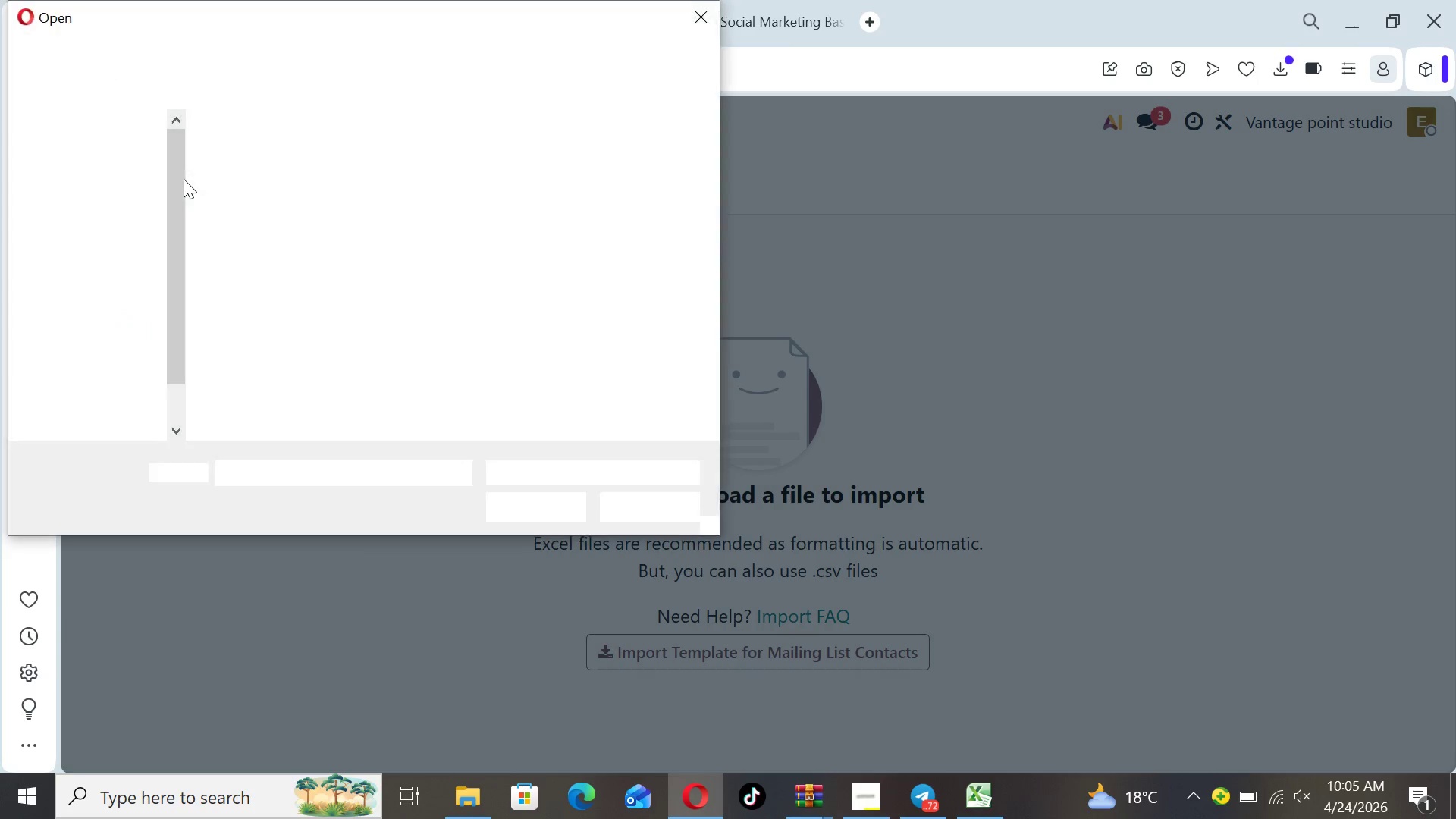 
left_click([270, 211])
 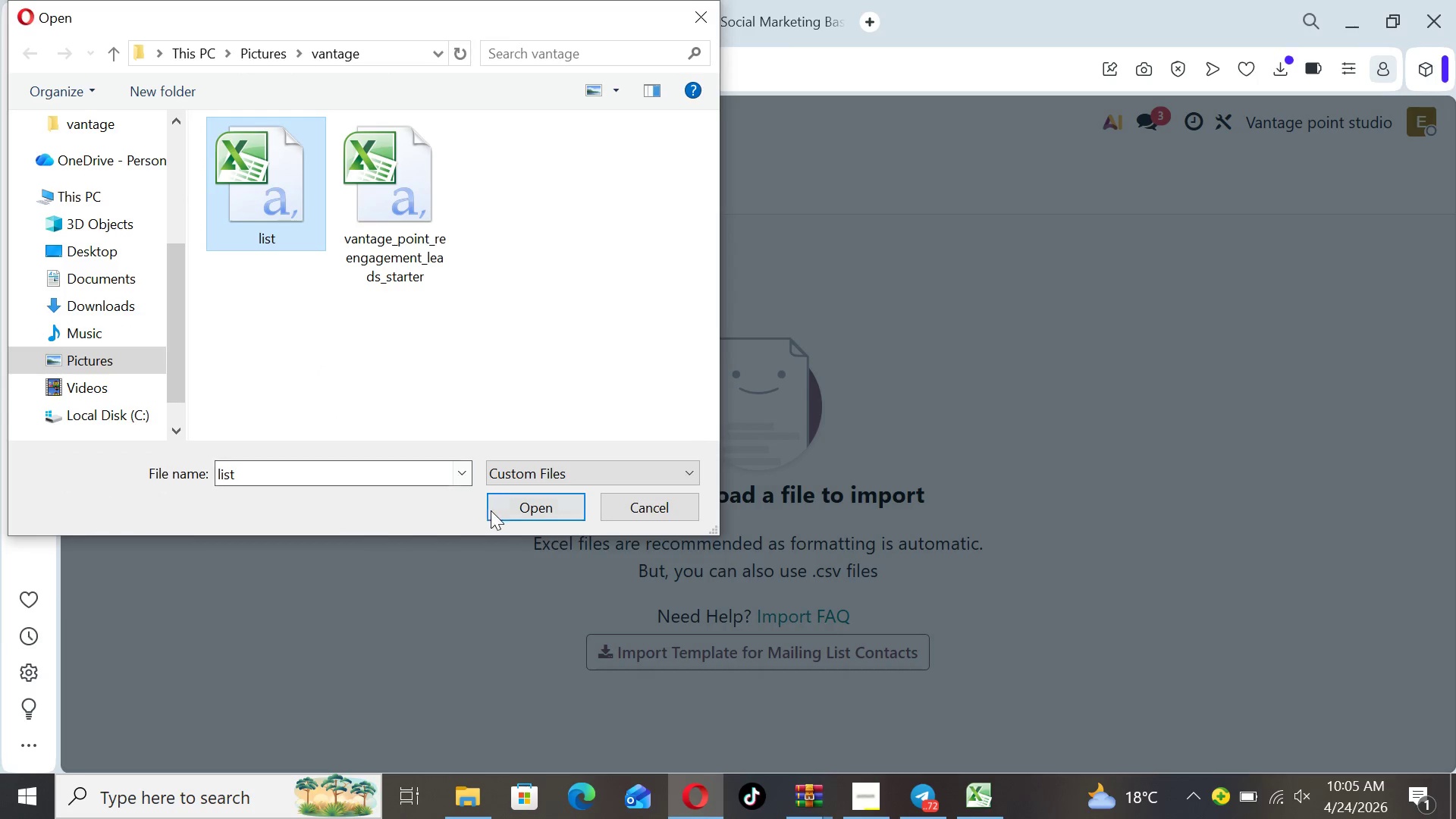 
left_click([503, 507])
 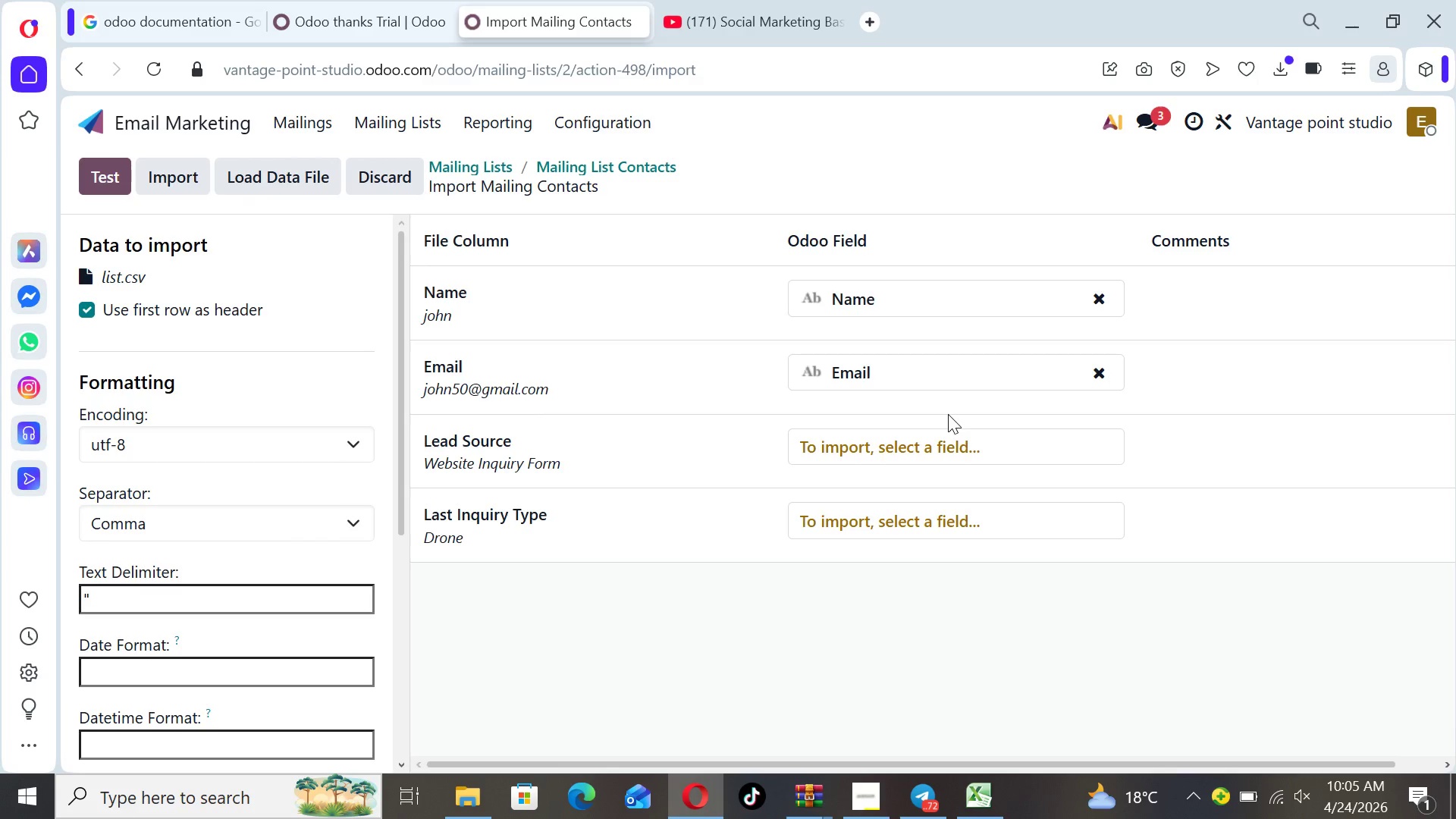 
left_click([1004, 439])
 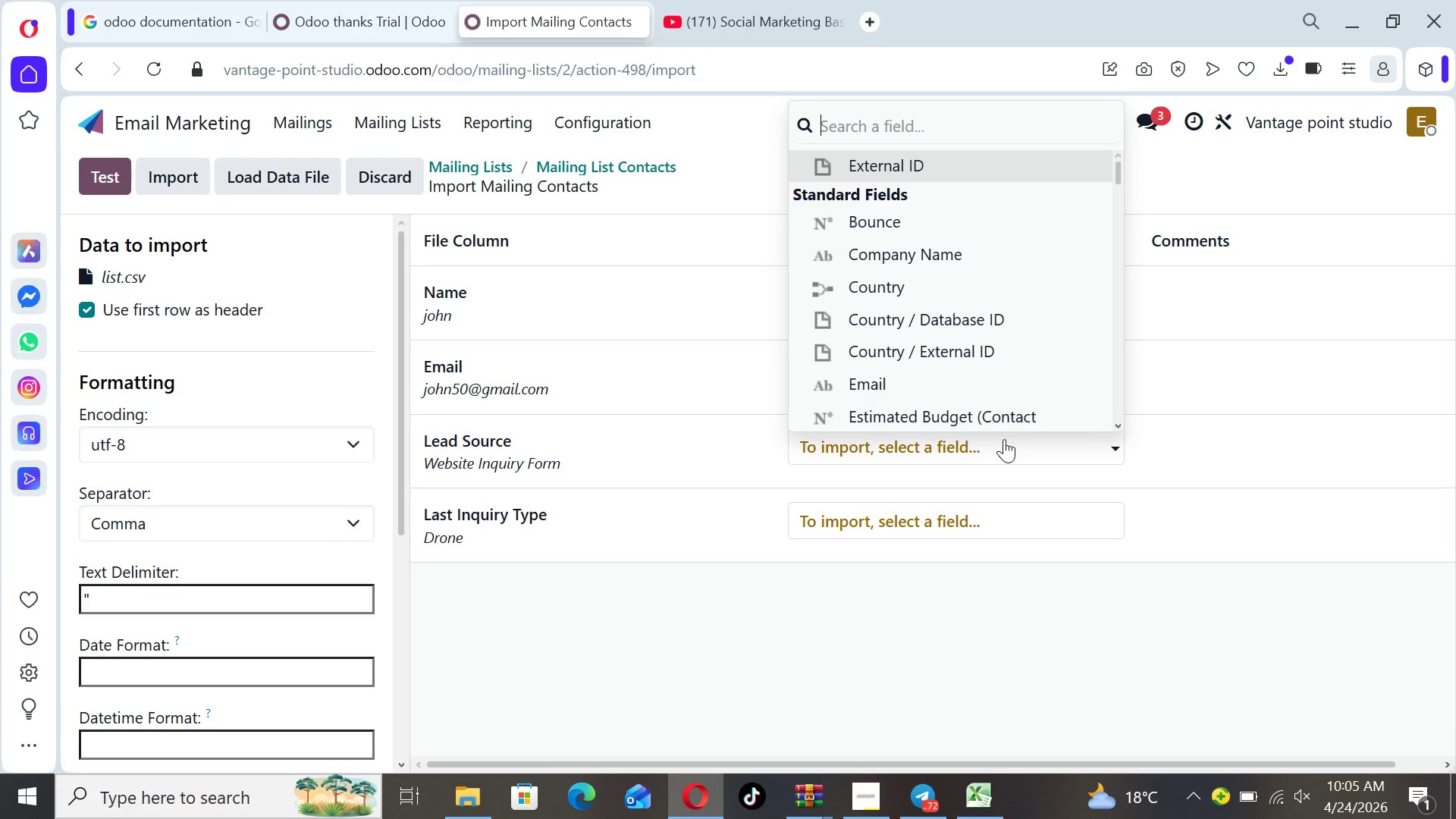 
type(lea)
 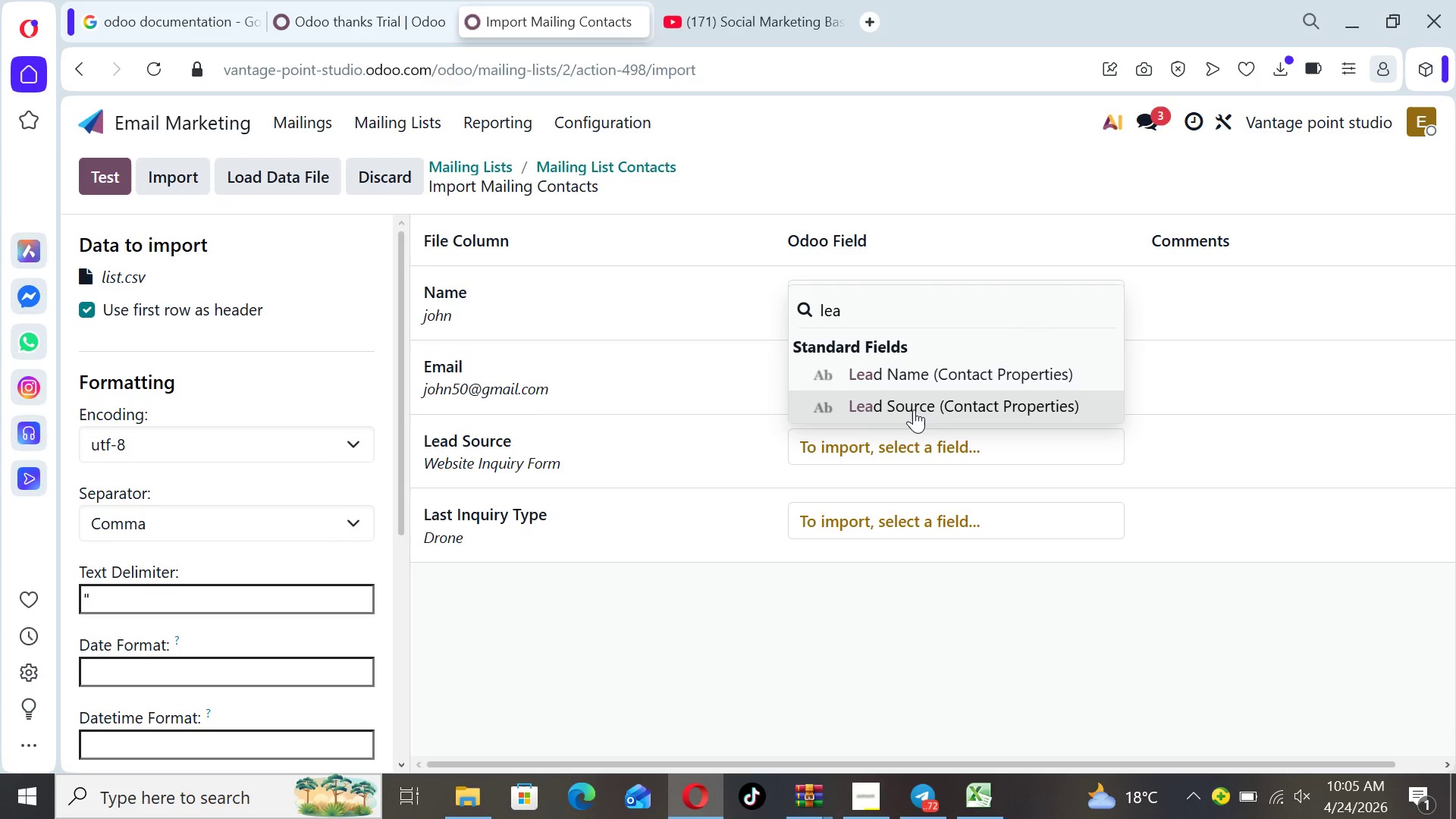 
left_click([914, 410])
 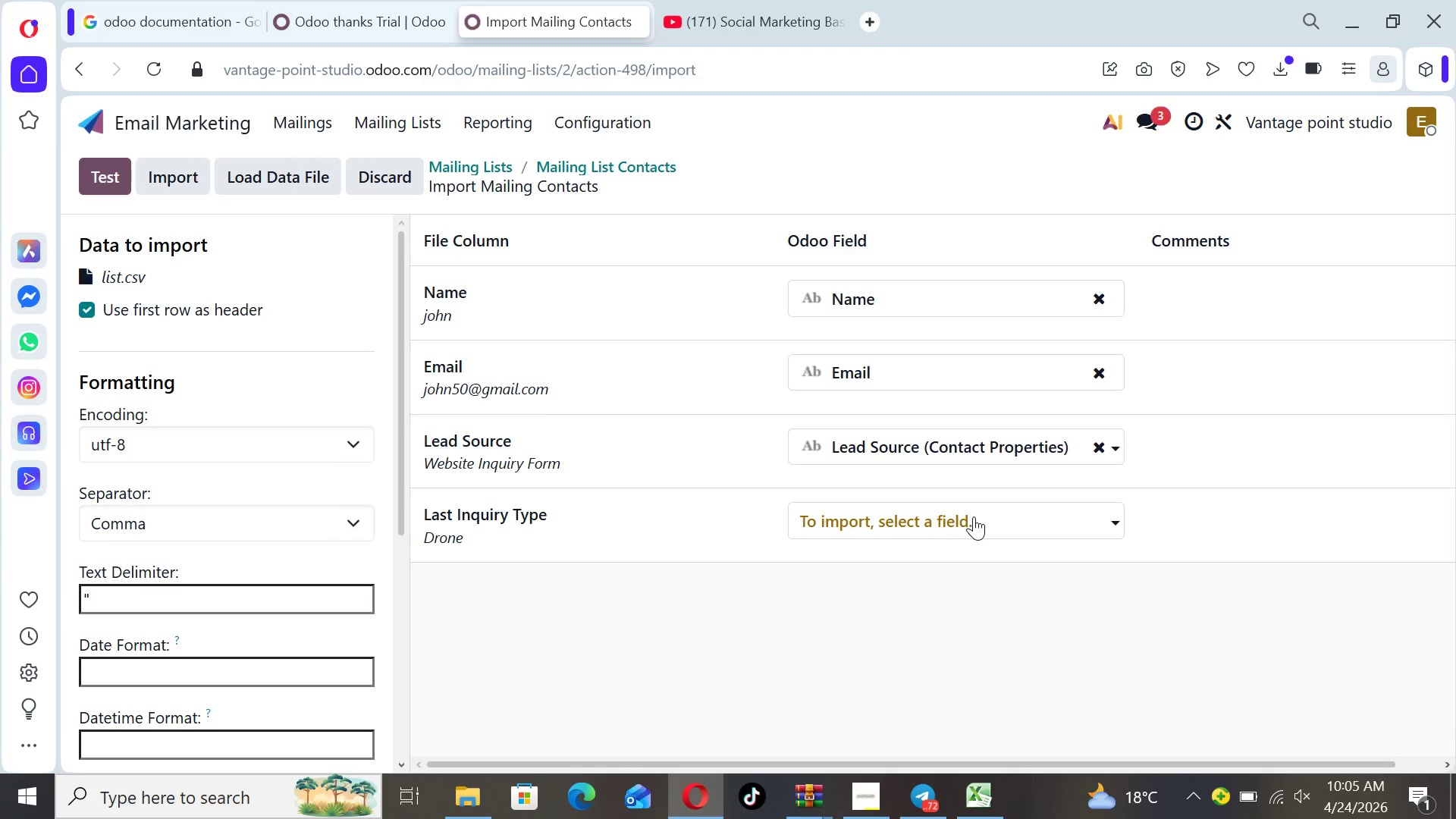 
left_click([977, 518])
 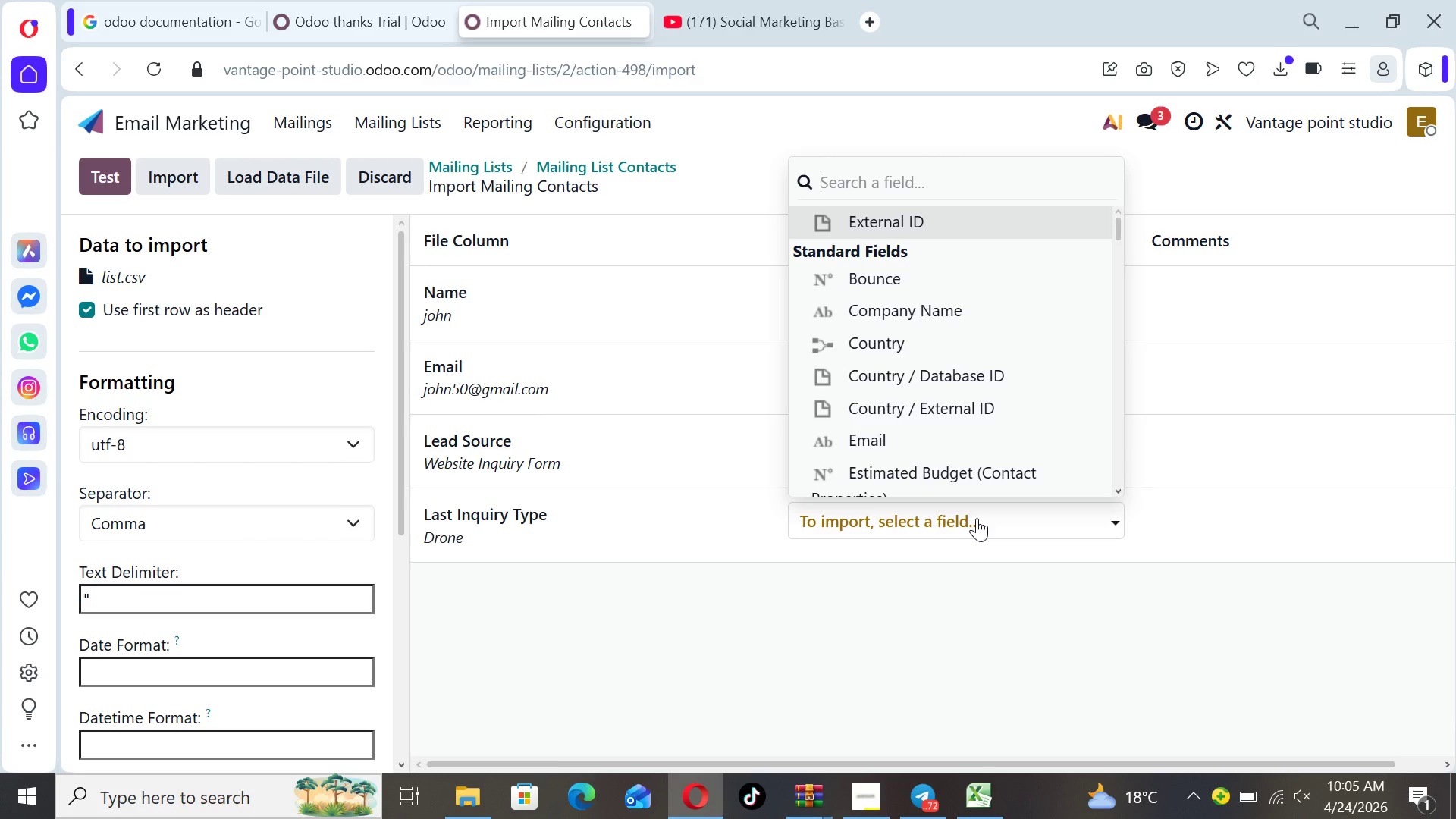 
type(la)
 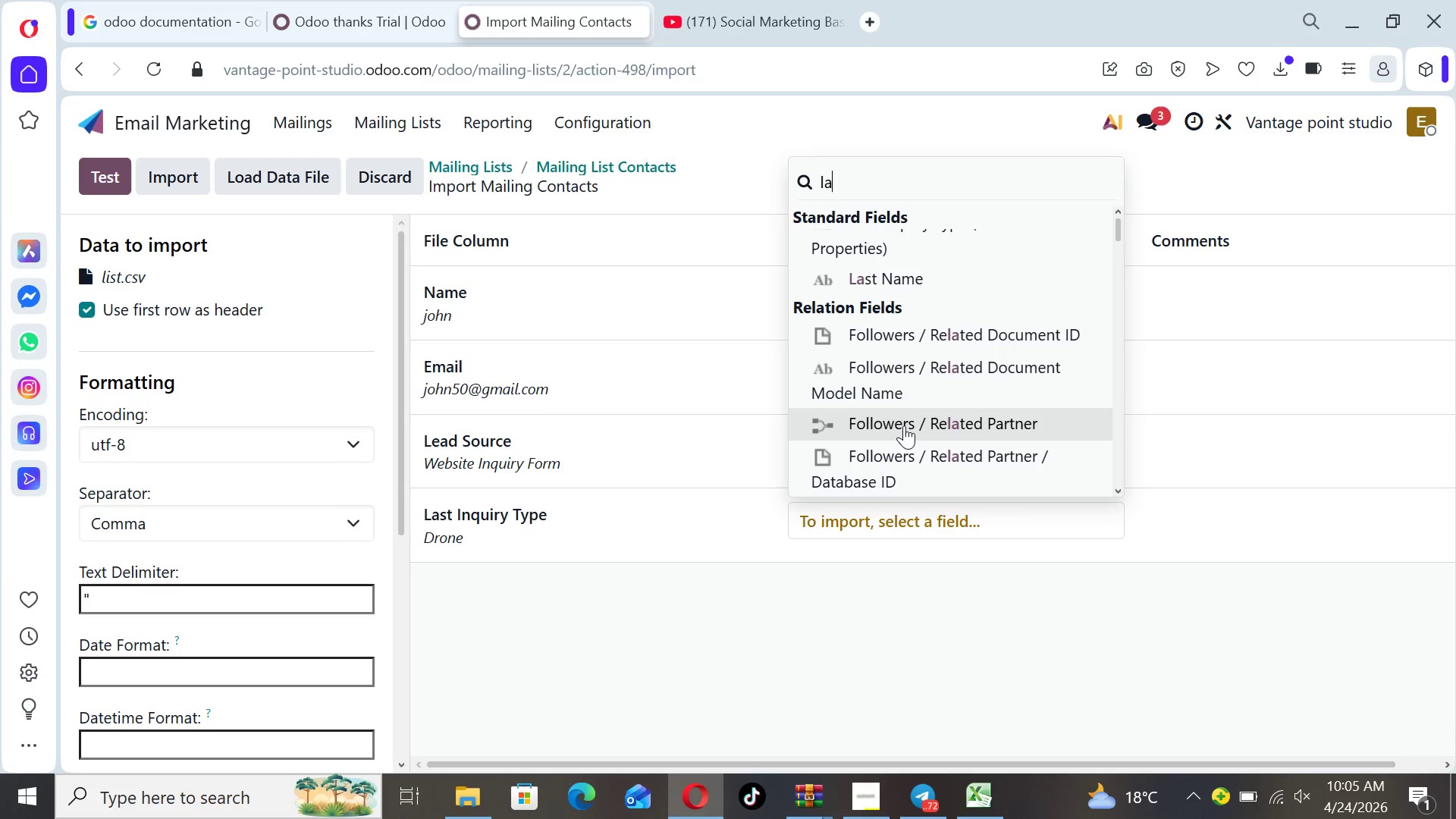 
wait(6.92)
 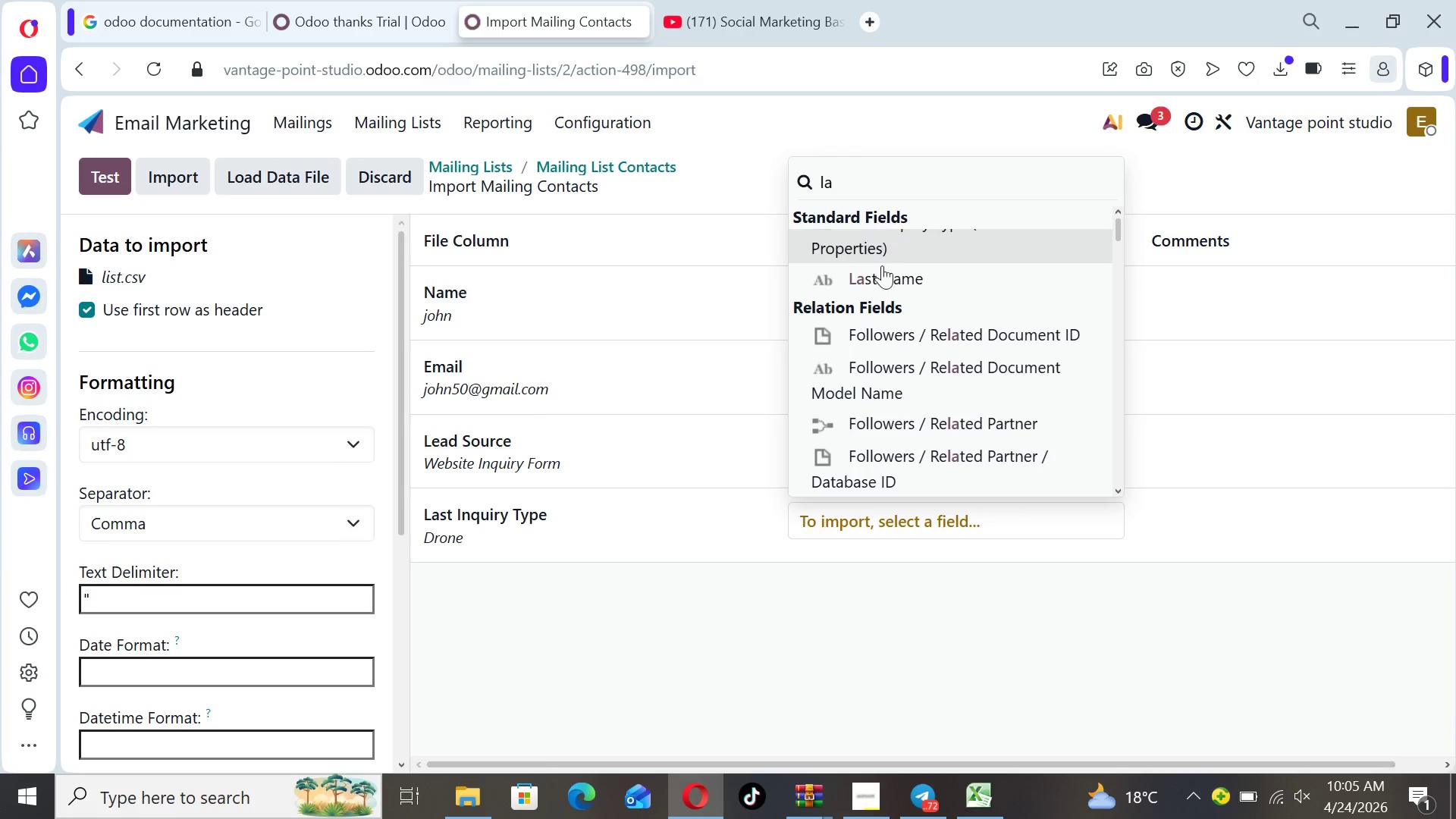 
type(st)
 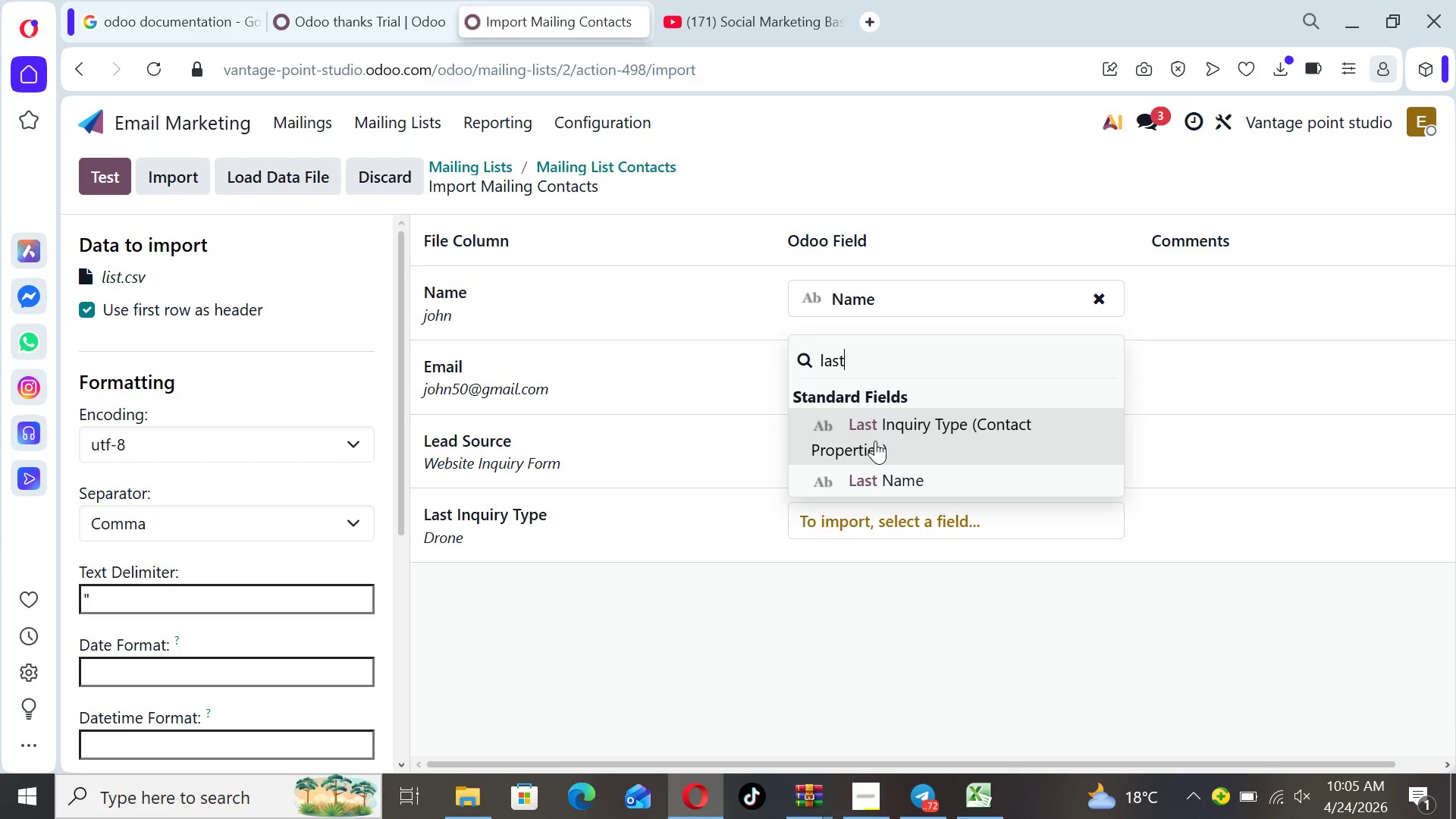 
left_click([875, 439])
 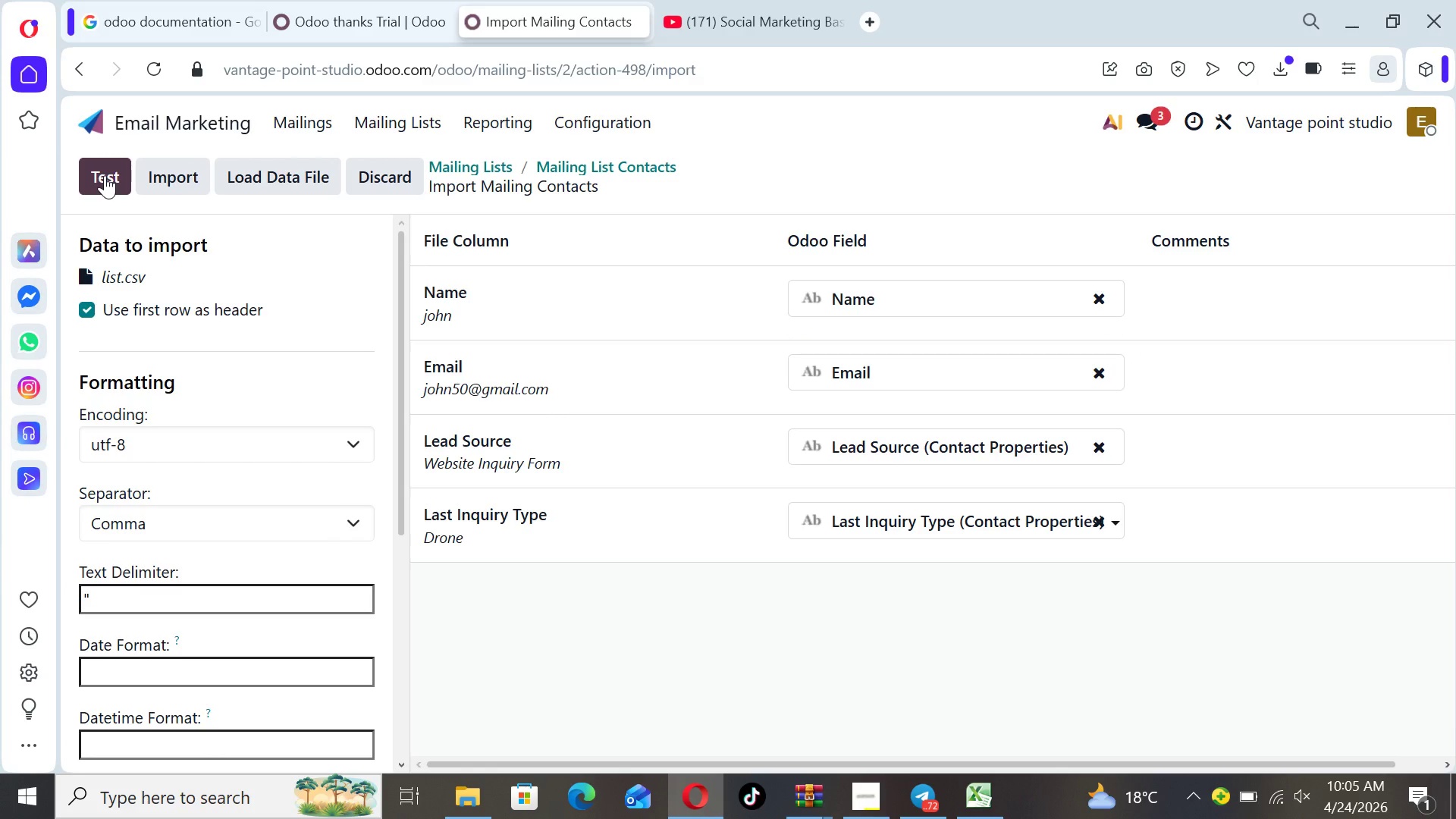 
left_click([105, 175])
 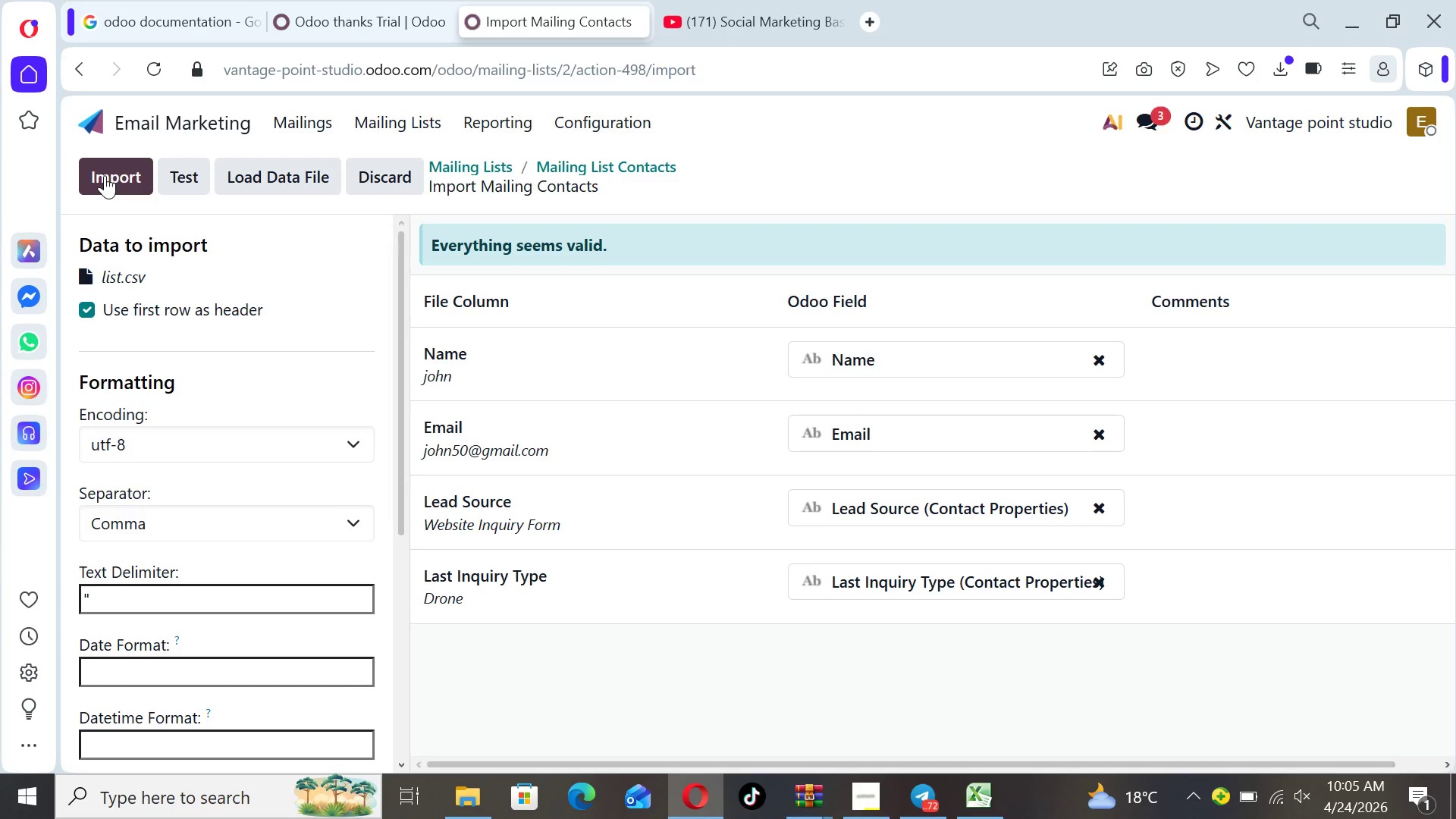 
left_click([105, 175])
 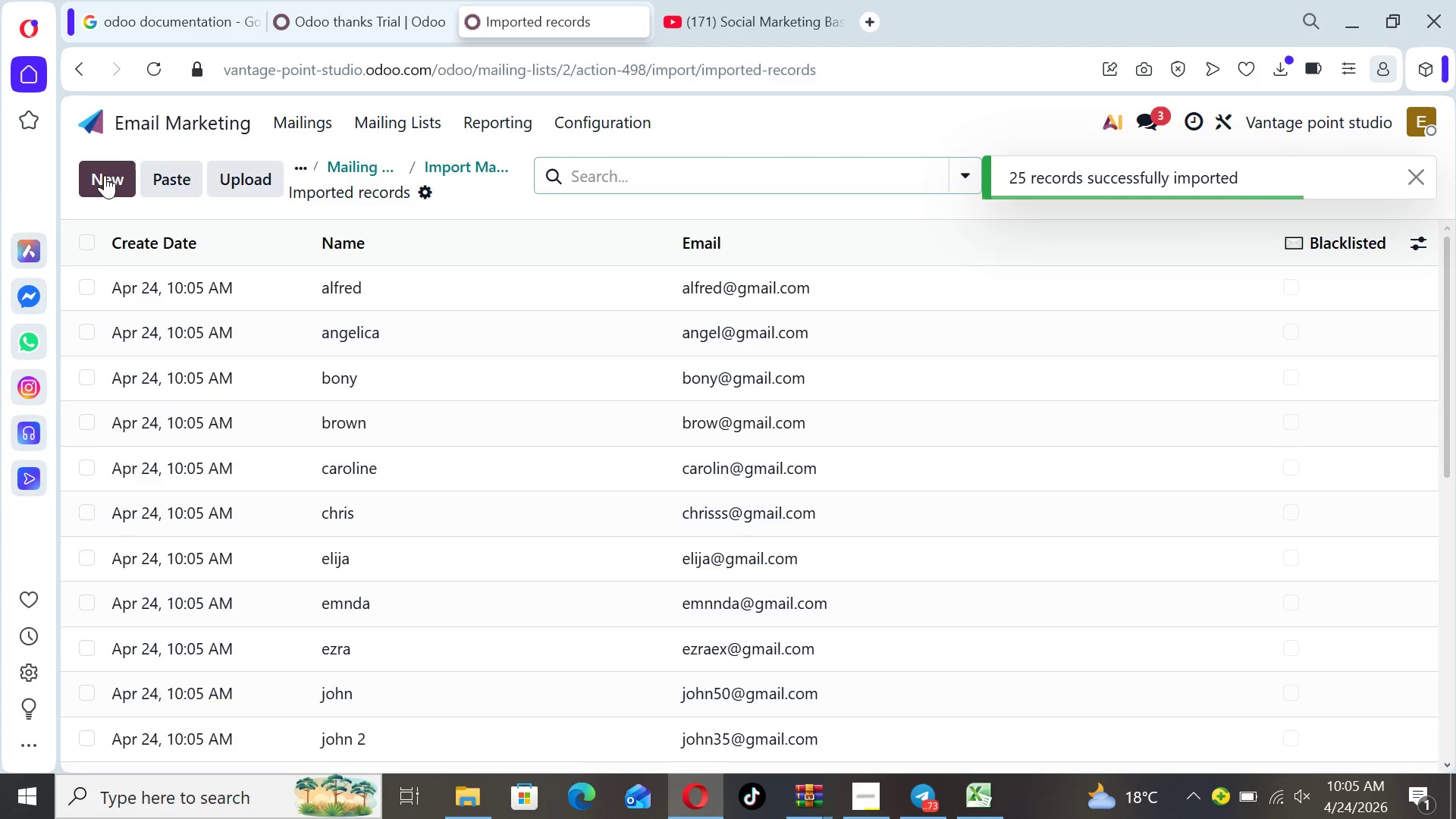 
mouse_move([352, 246])
 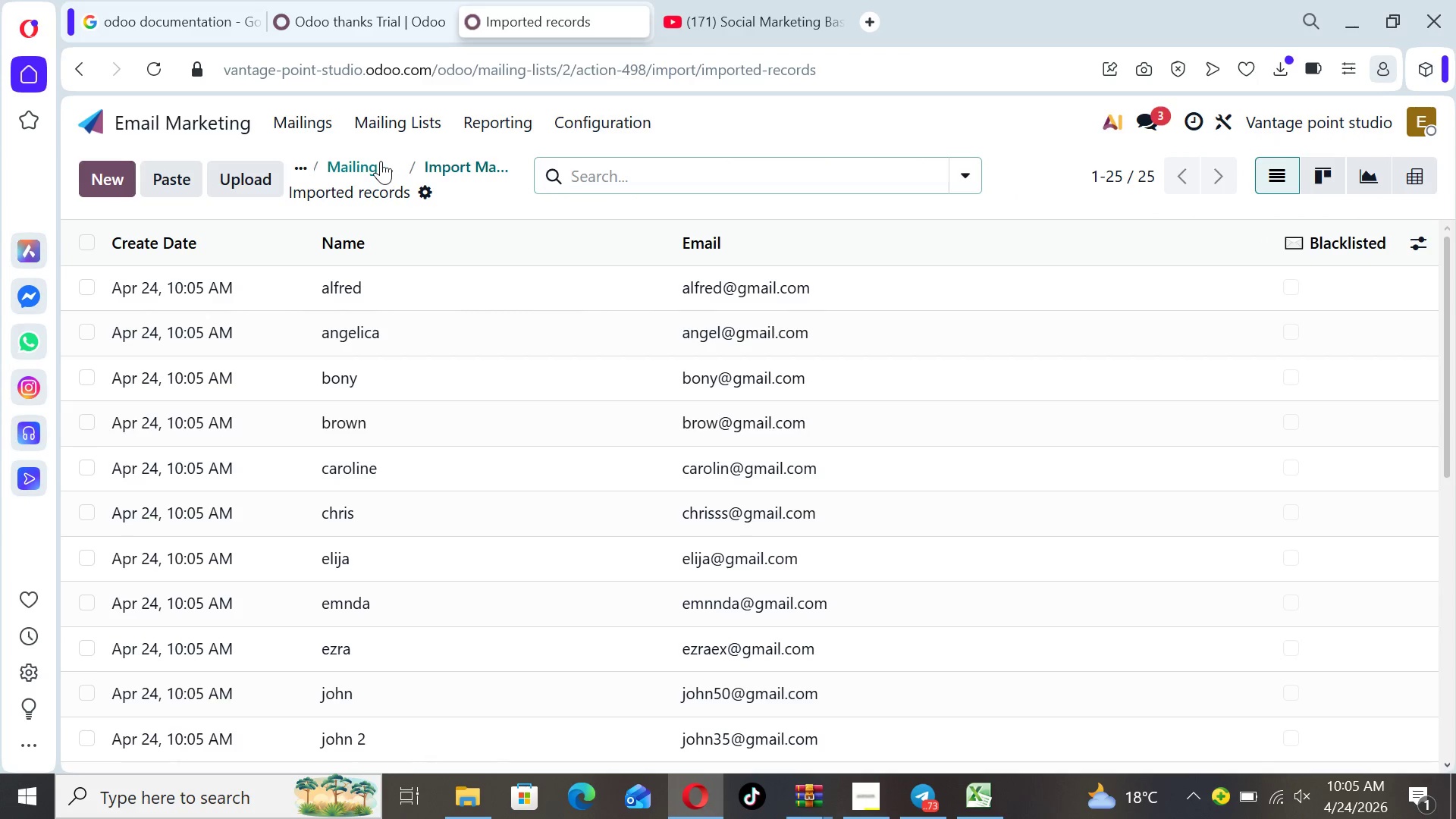 
mouse_move([429, 149])
 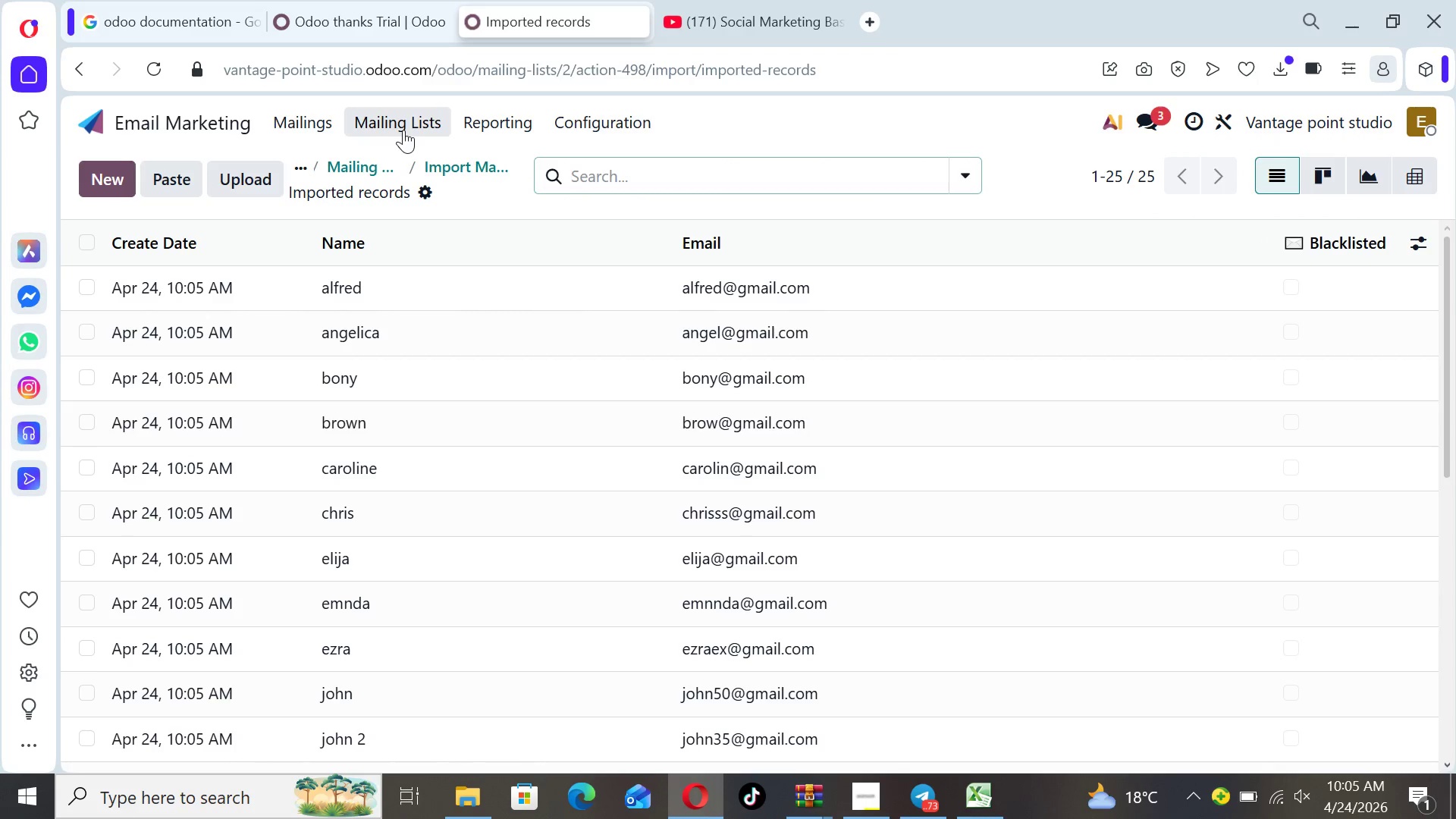 
left_click([403, 130])
 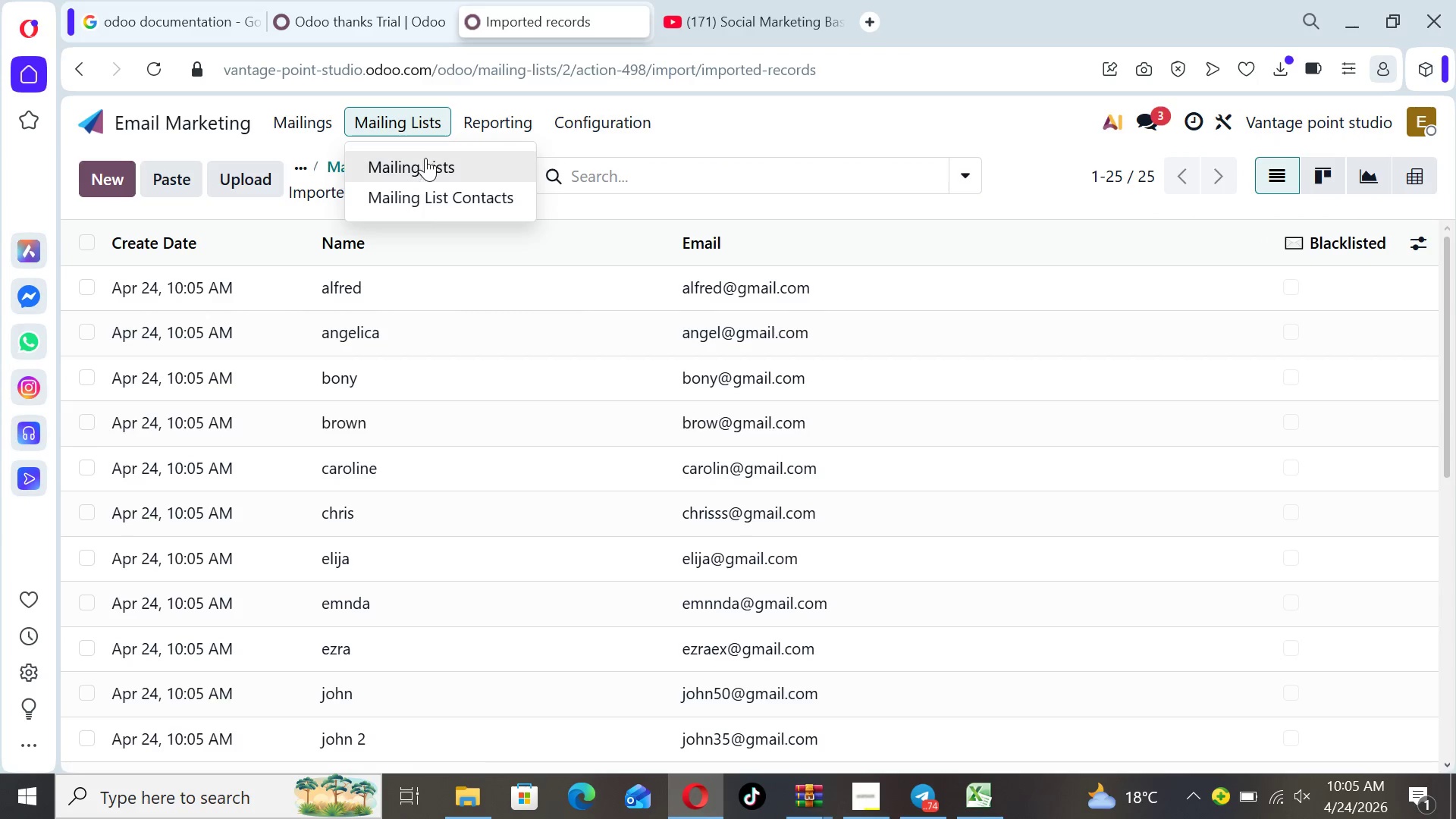 
left_click([427, 161])
 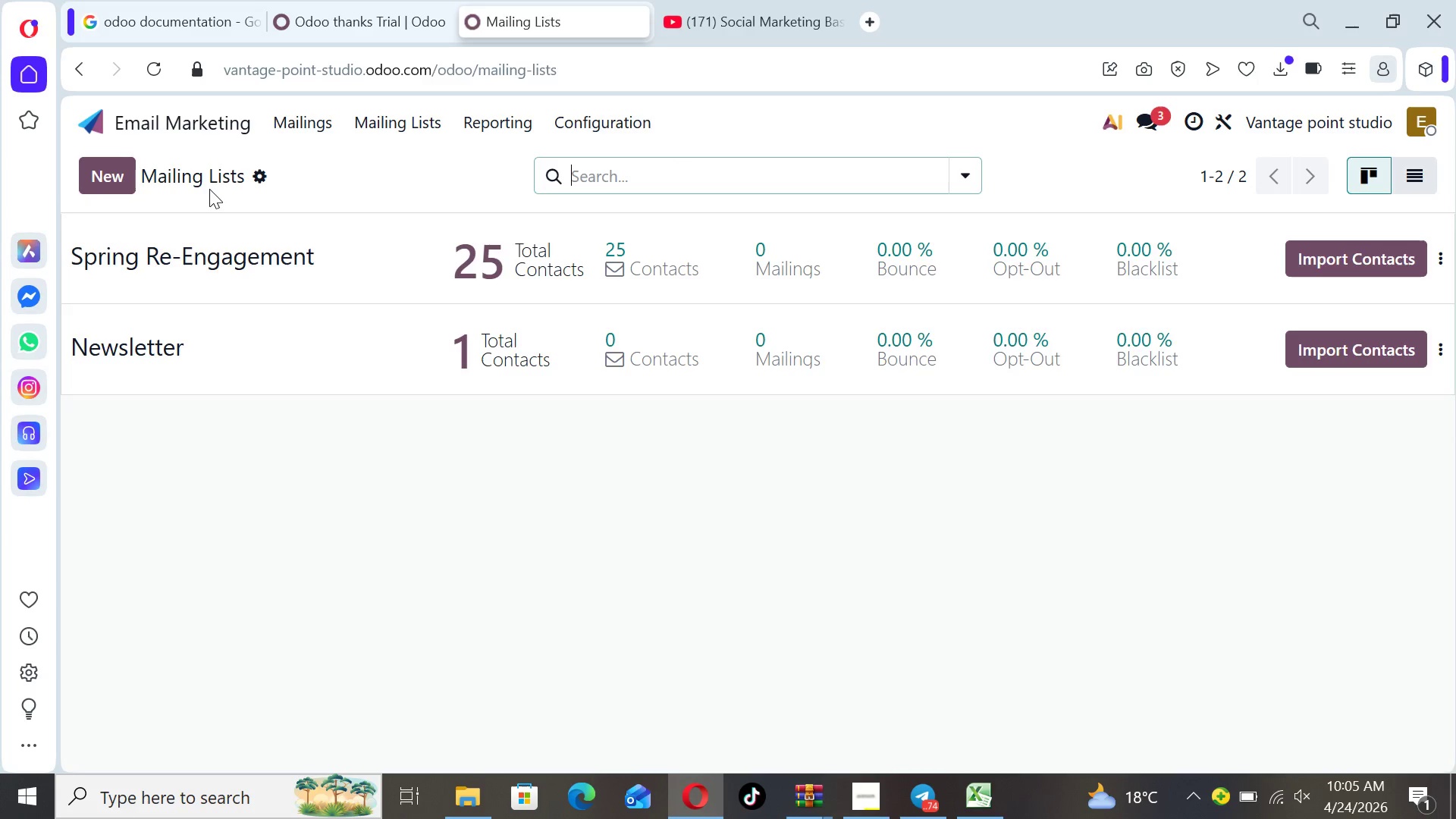 
wait(12.08)
 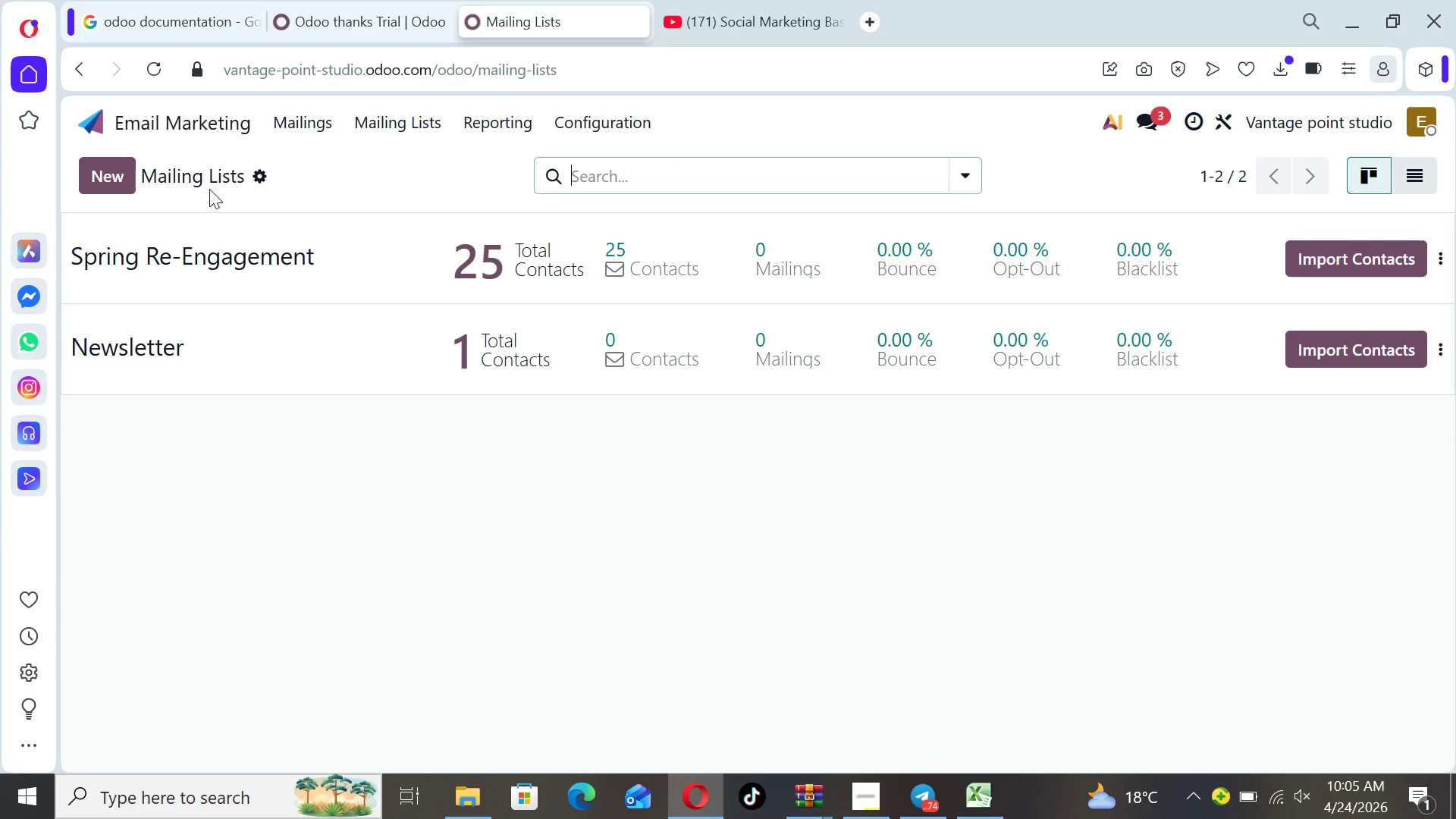 
left_click([87, 121])
 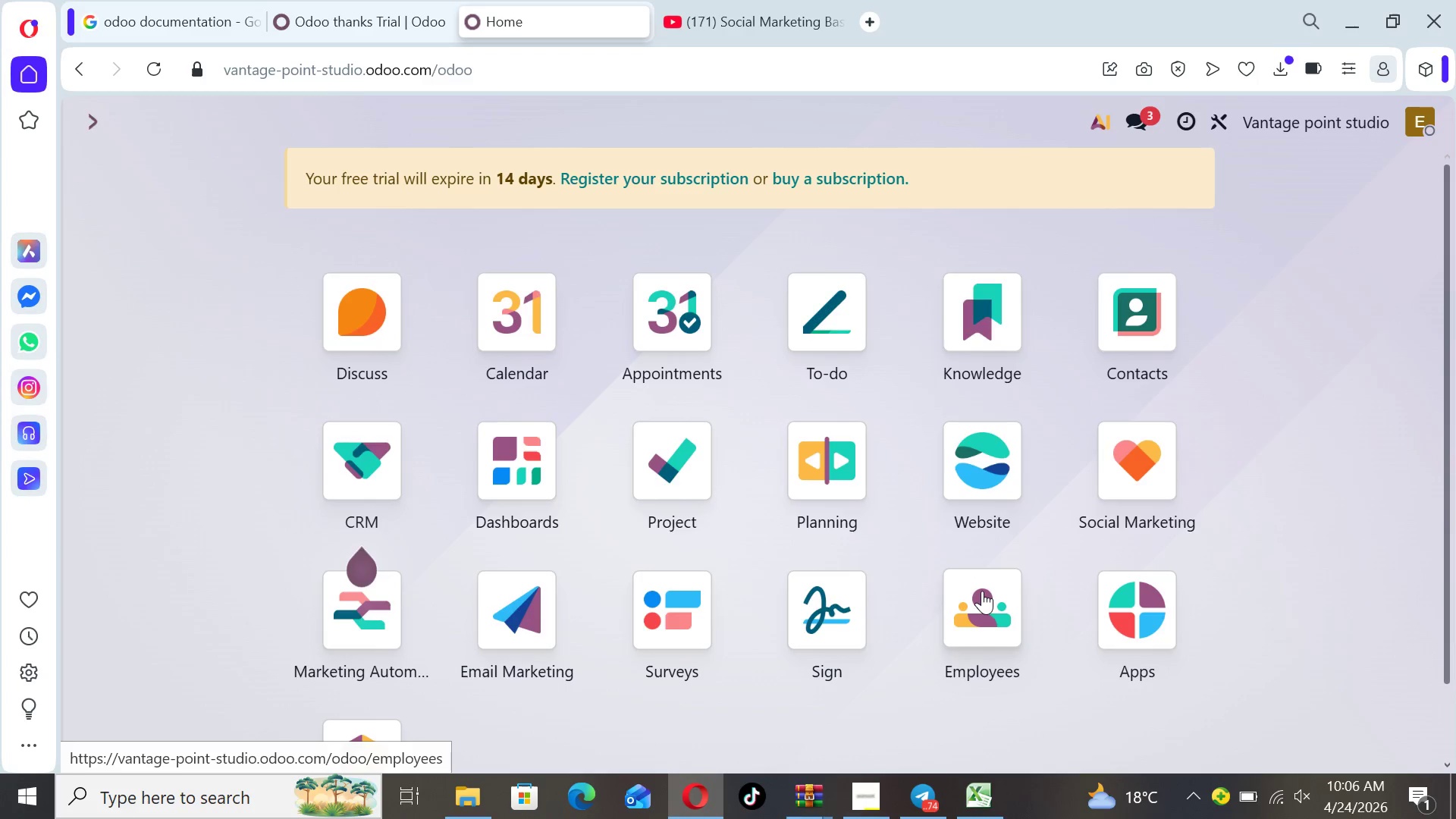 
wait(7.19)
 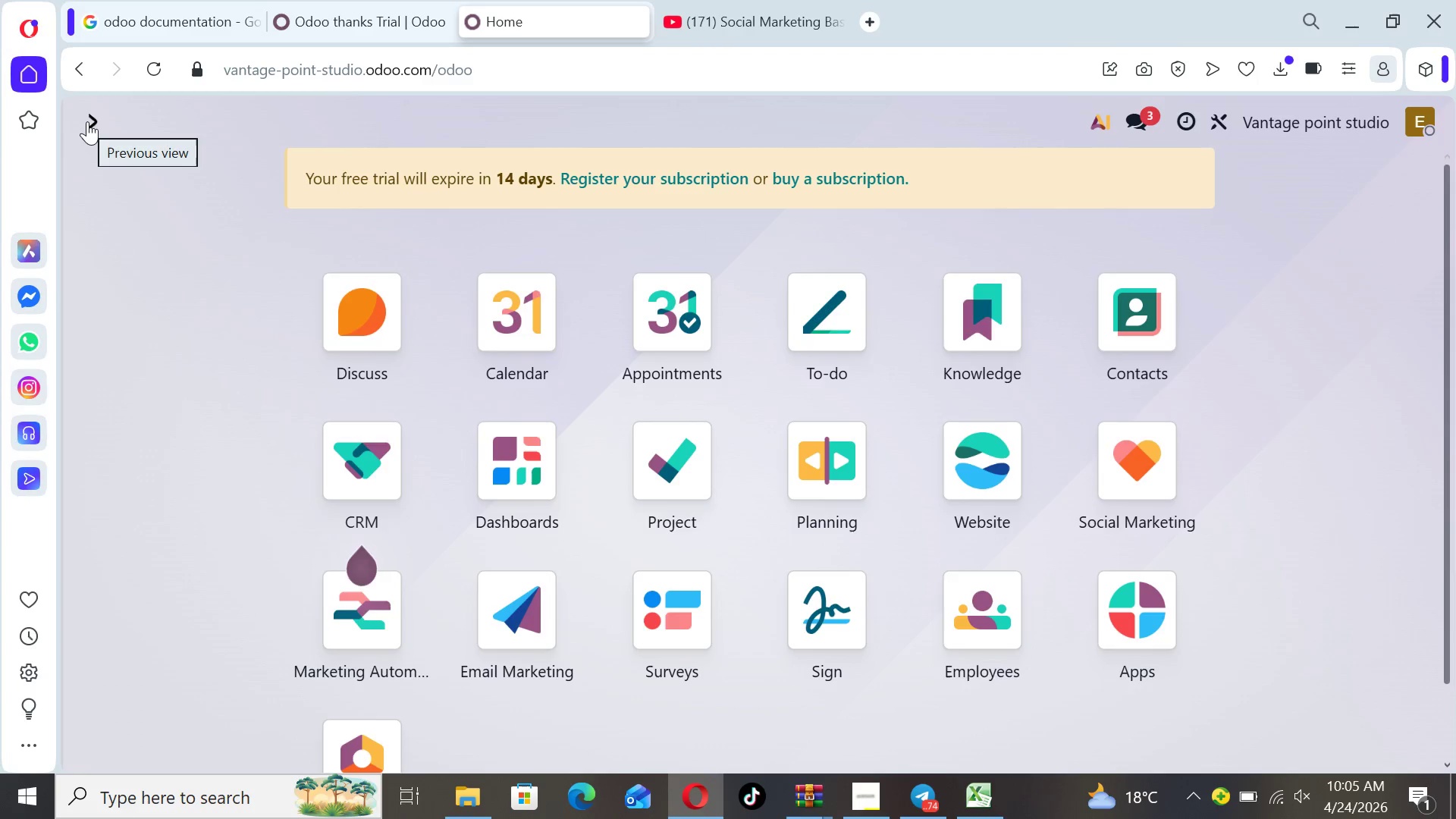 
left_click([375, 628])
 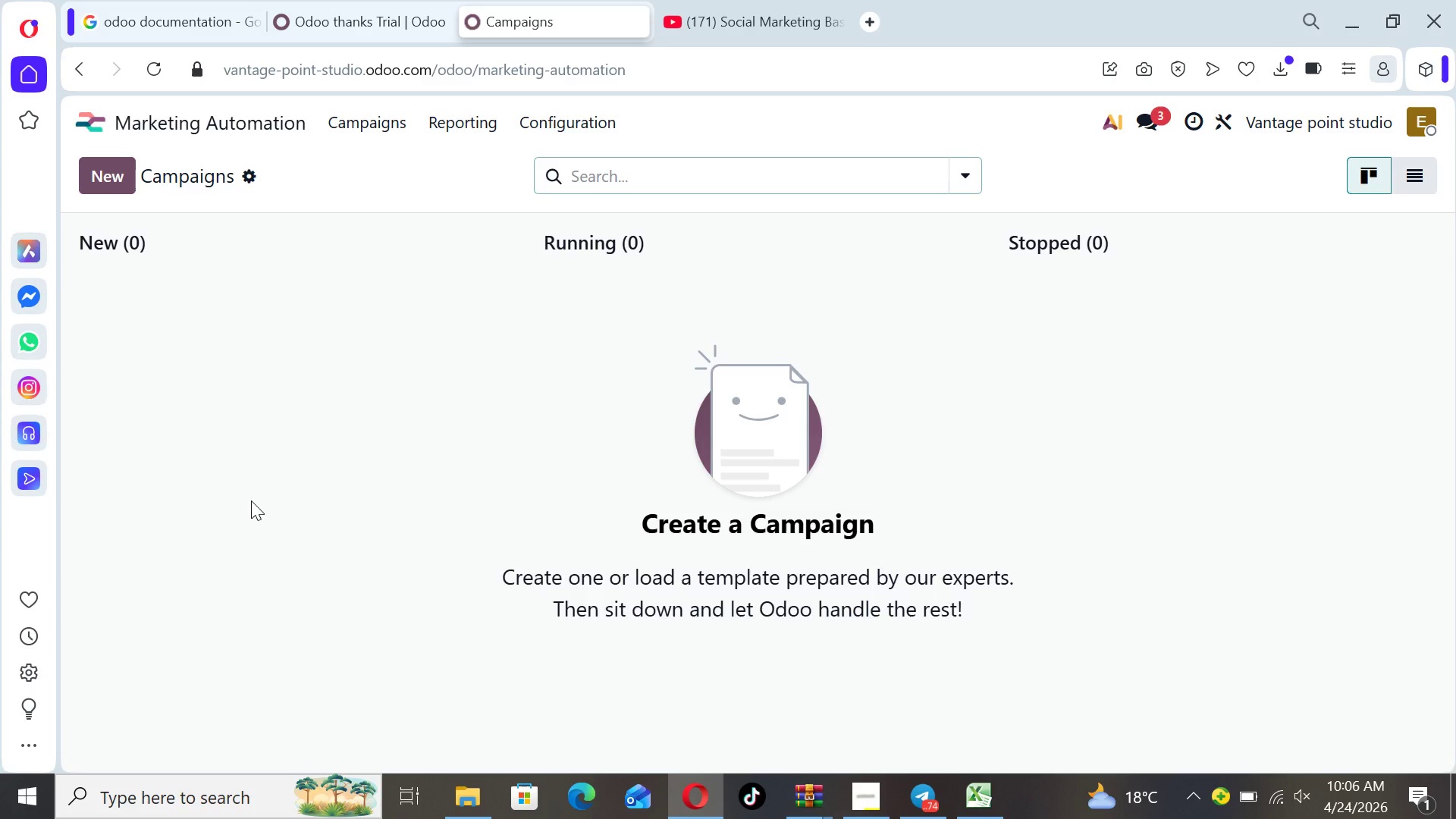 
wait(7.77)
 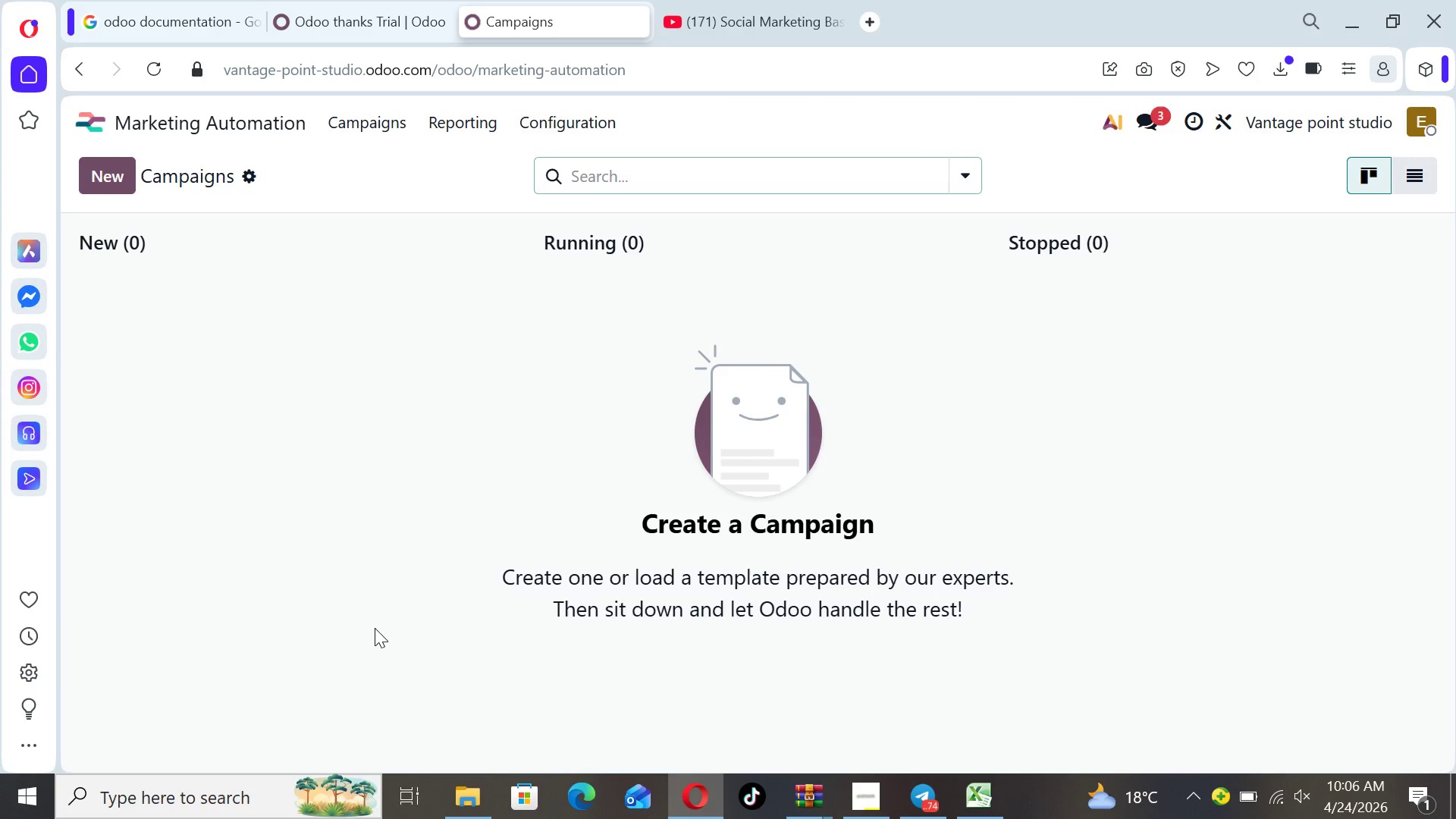 
left_click([118, 187])
 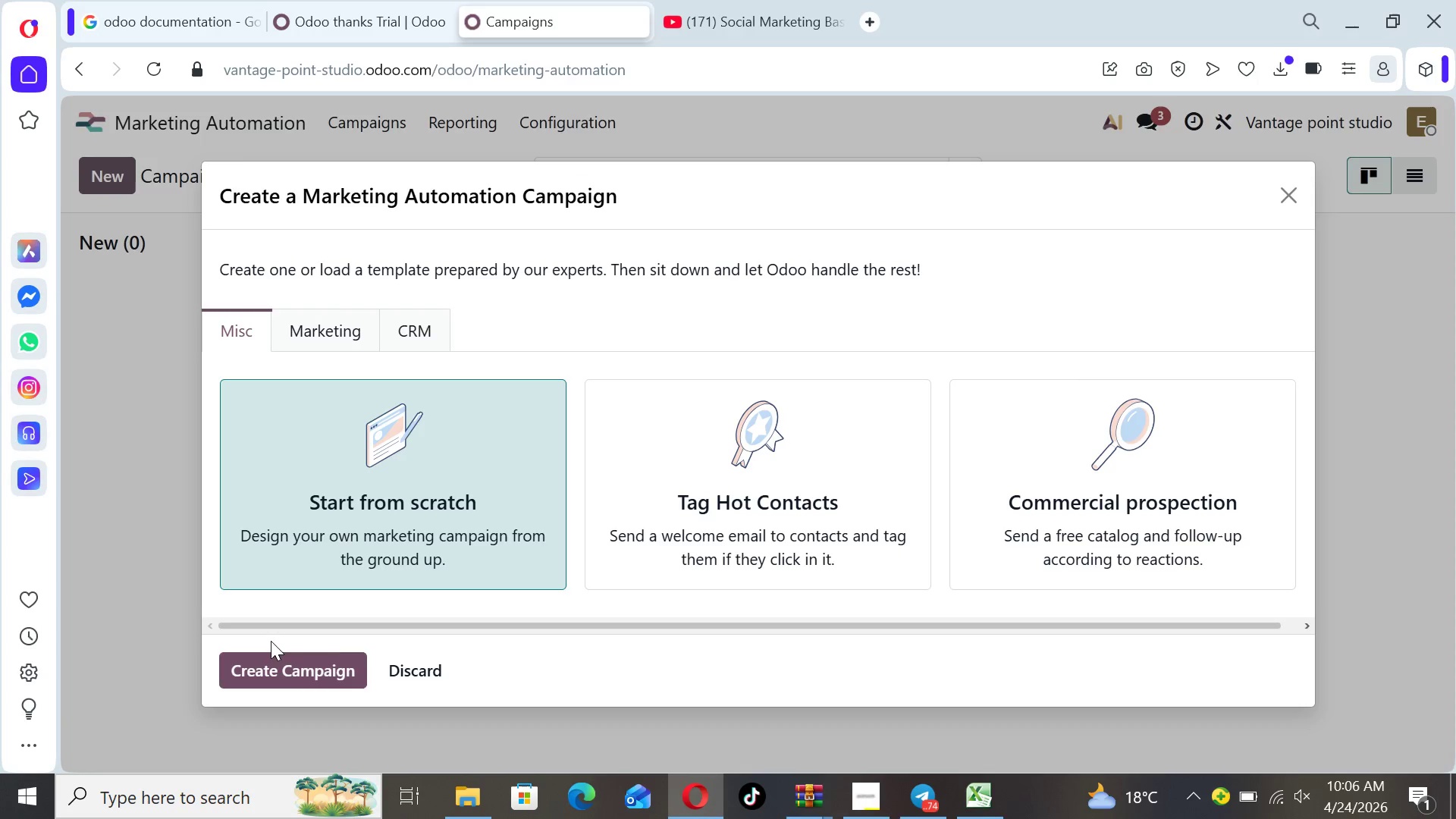 
left_click([286, 669])
 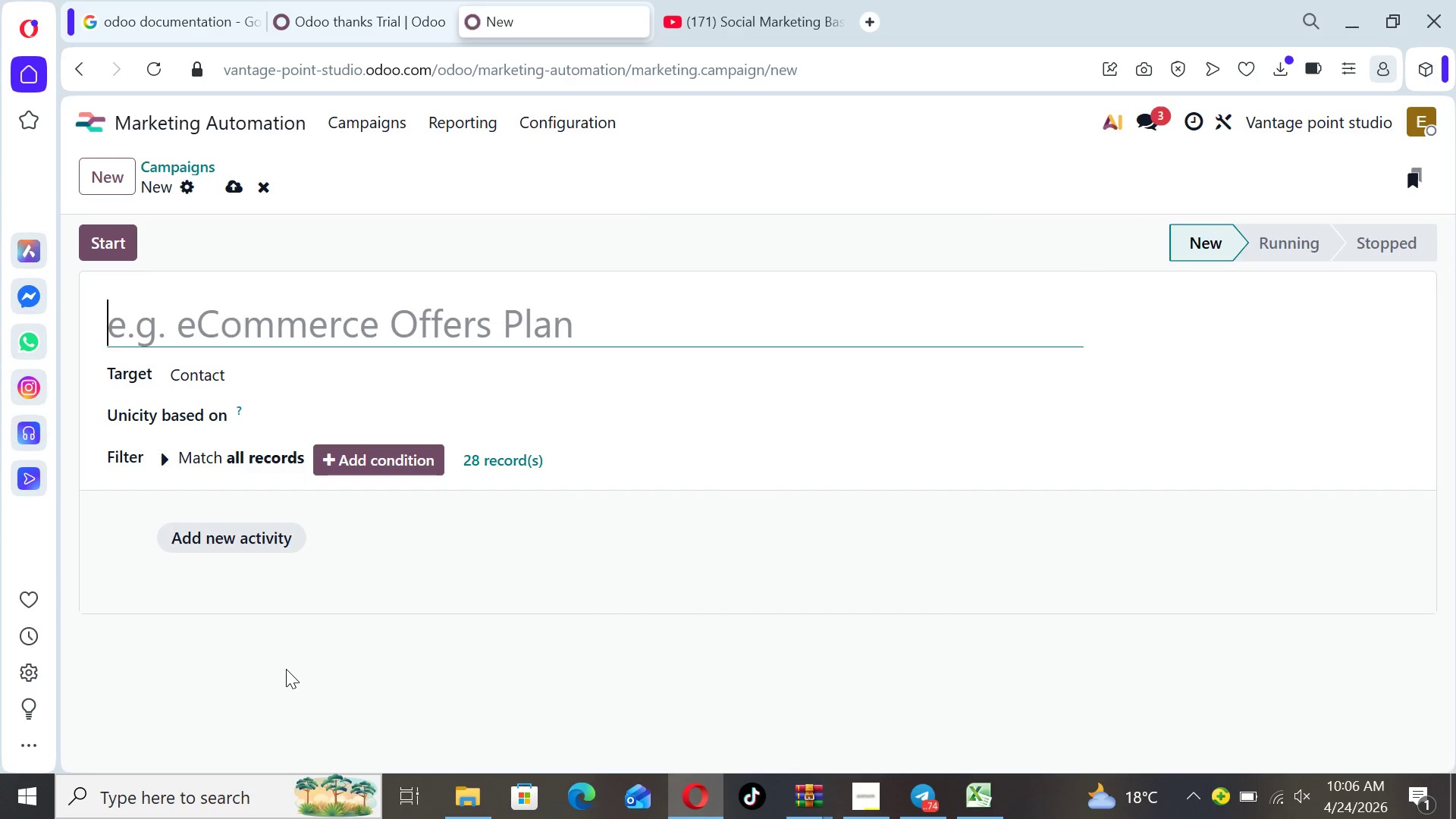 
type(Spring Re-Engagement Campaign)
 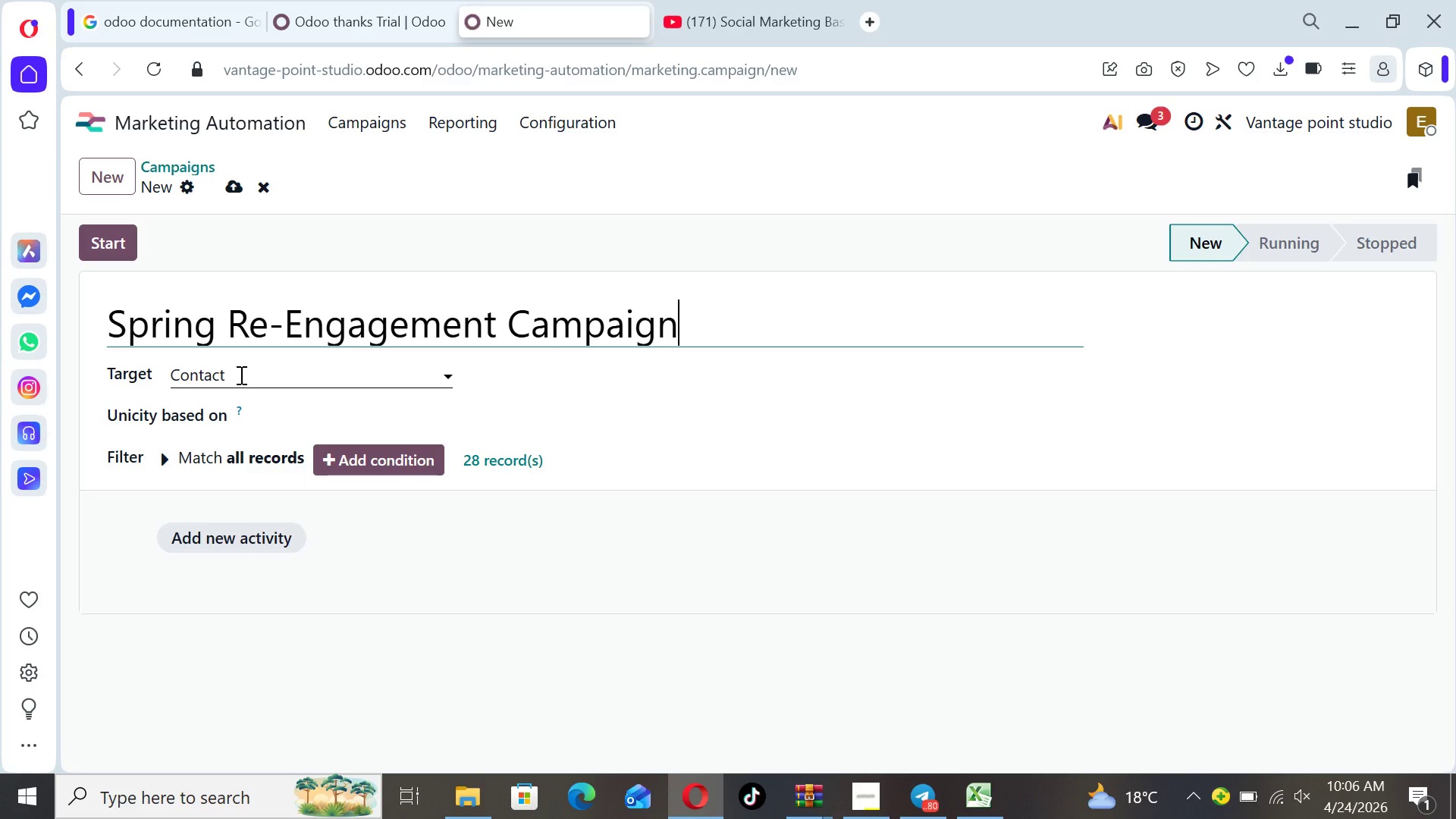 
wait(24.39)
 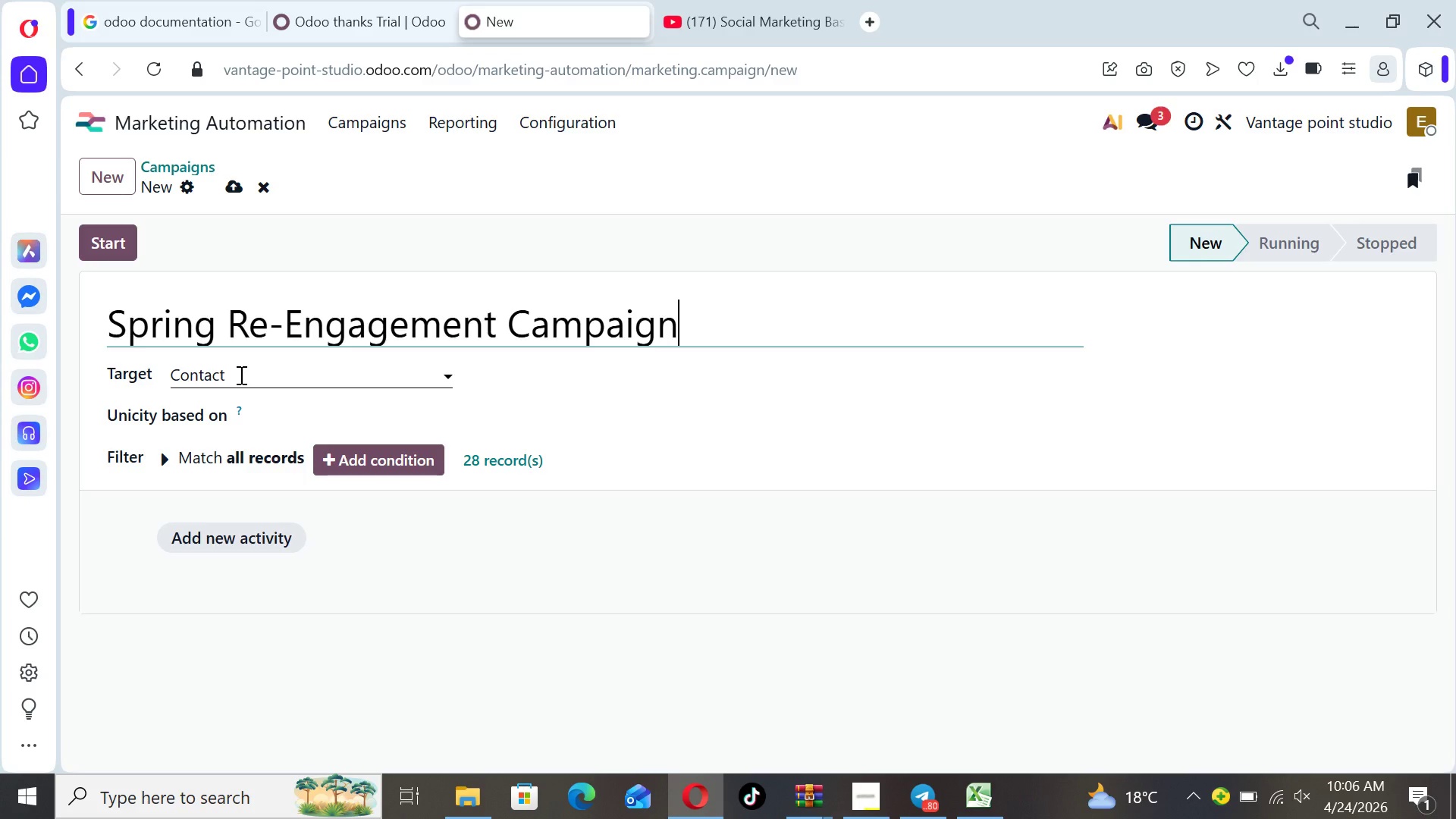 
left_click([371, 459])
 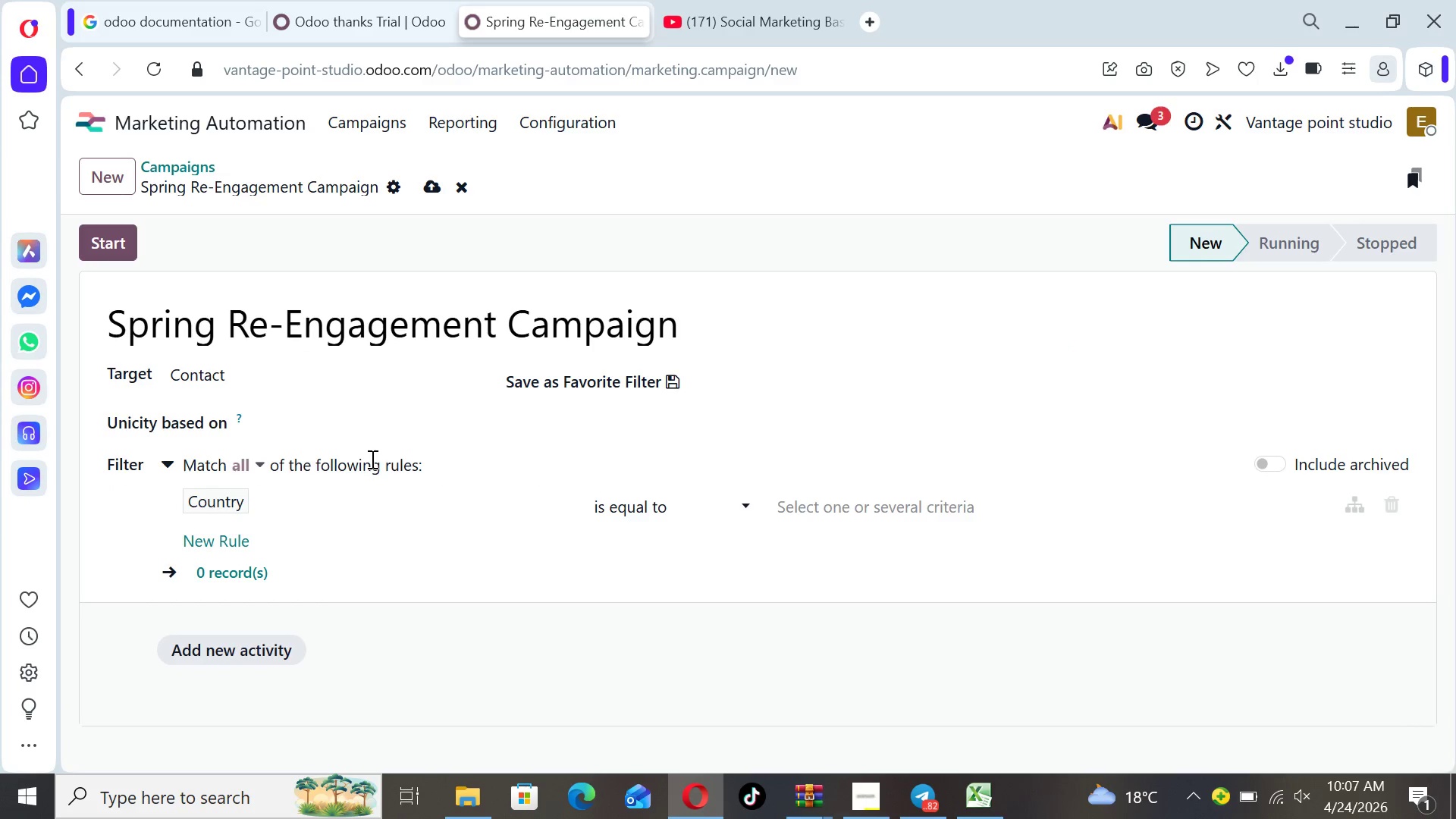 
left_click([206, 497])
 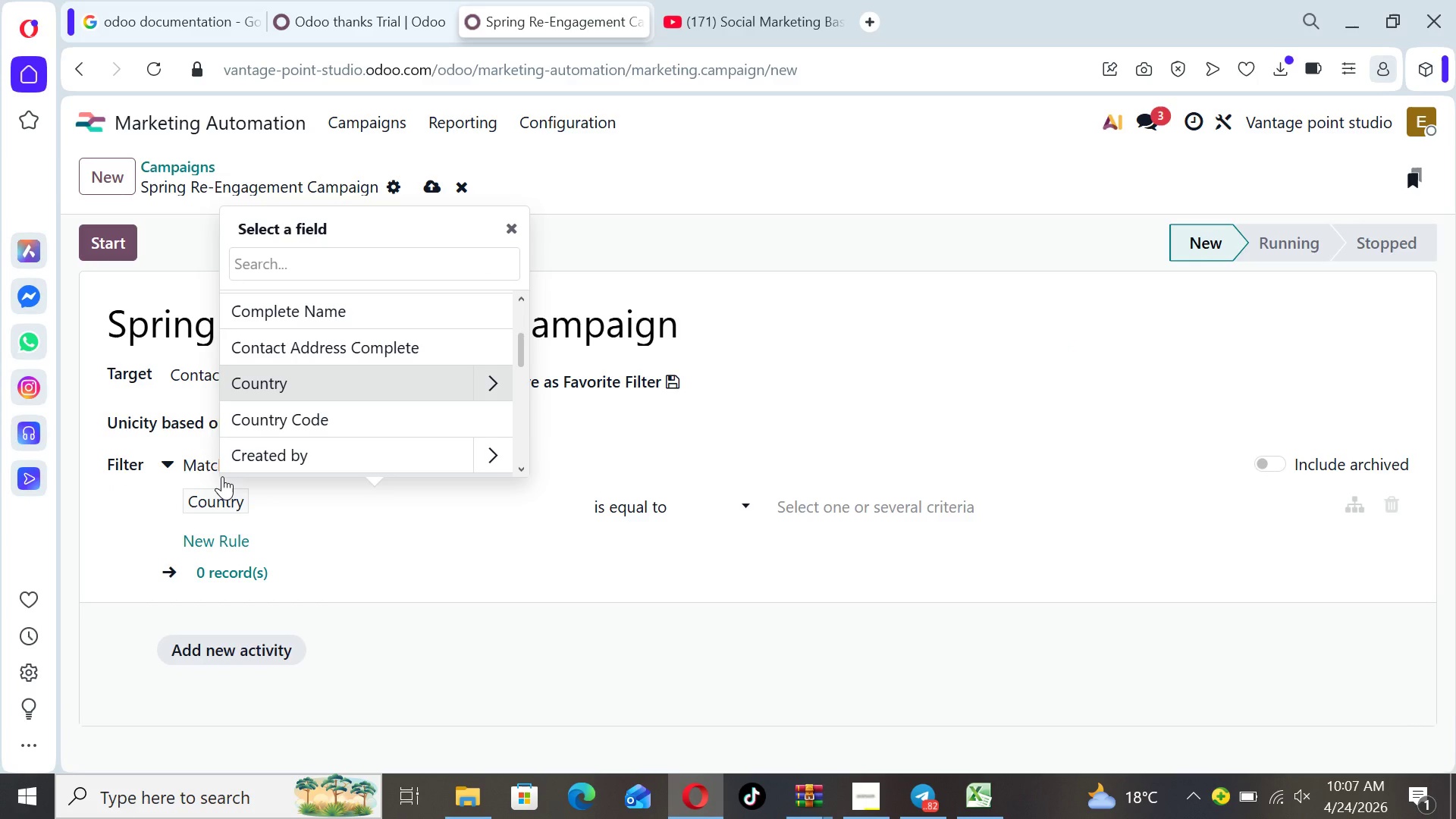 
type(ta)
 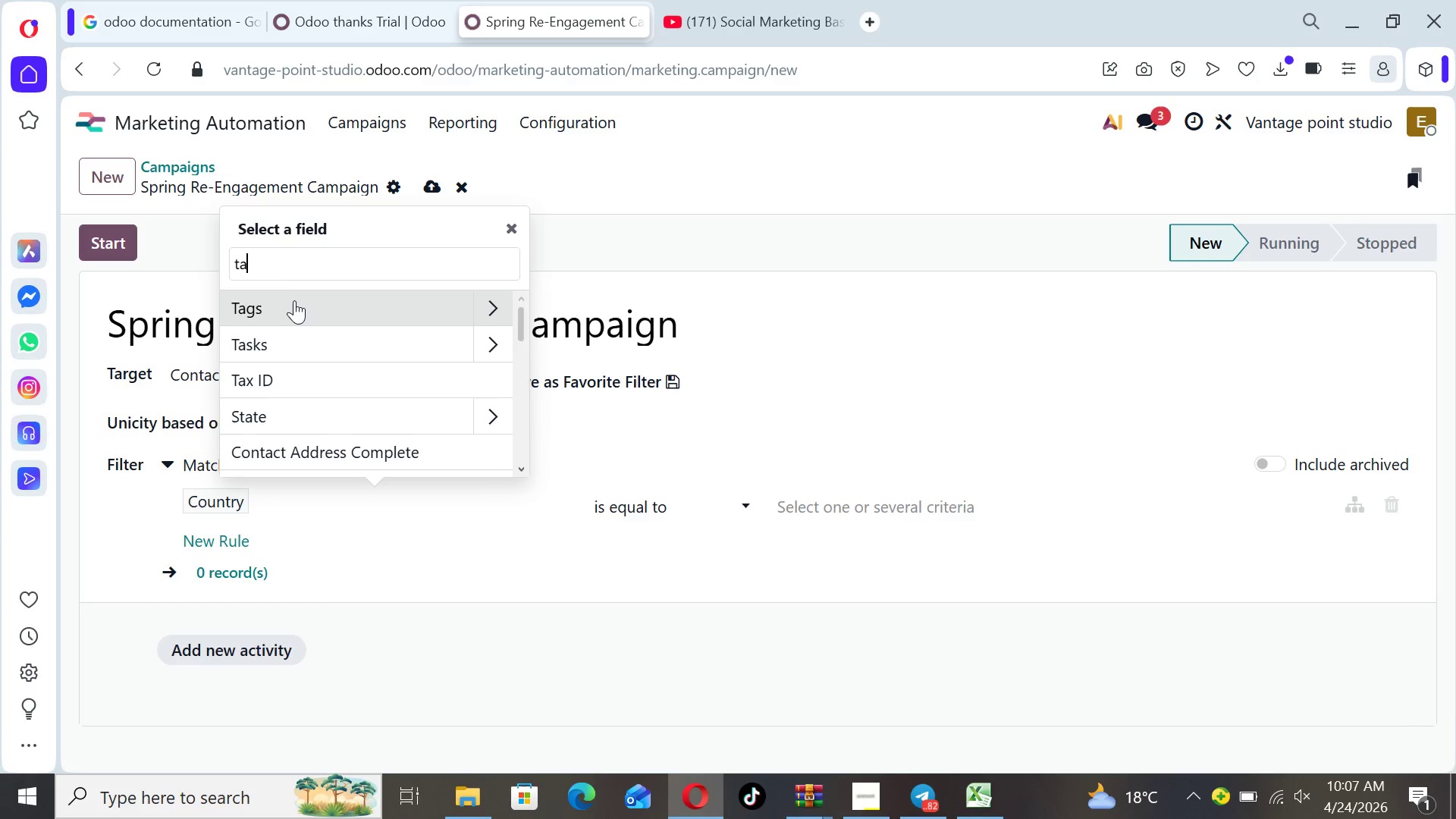 
left_click([297, 306])
 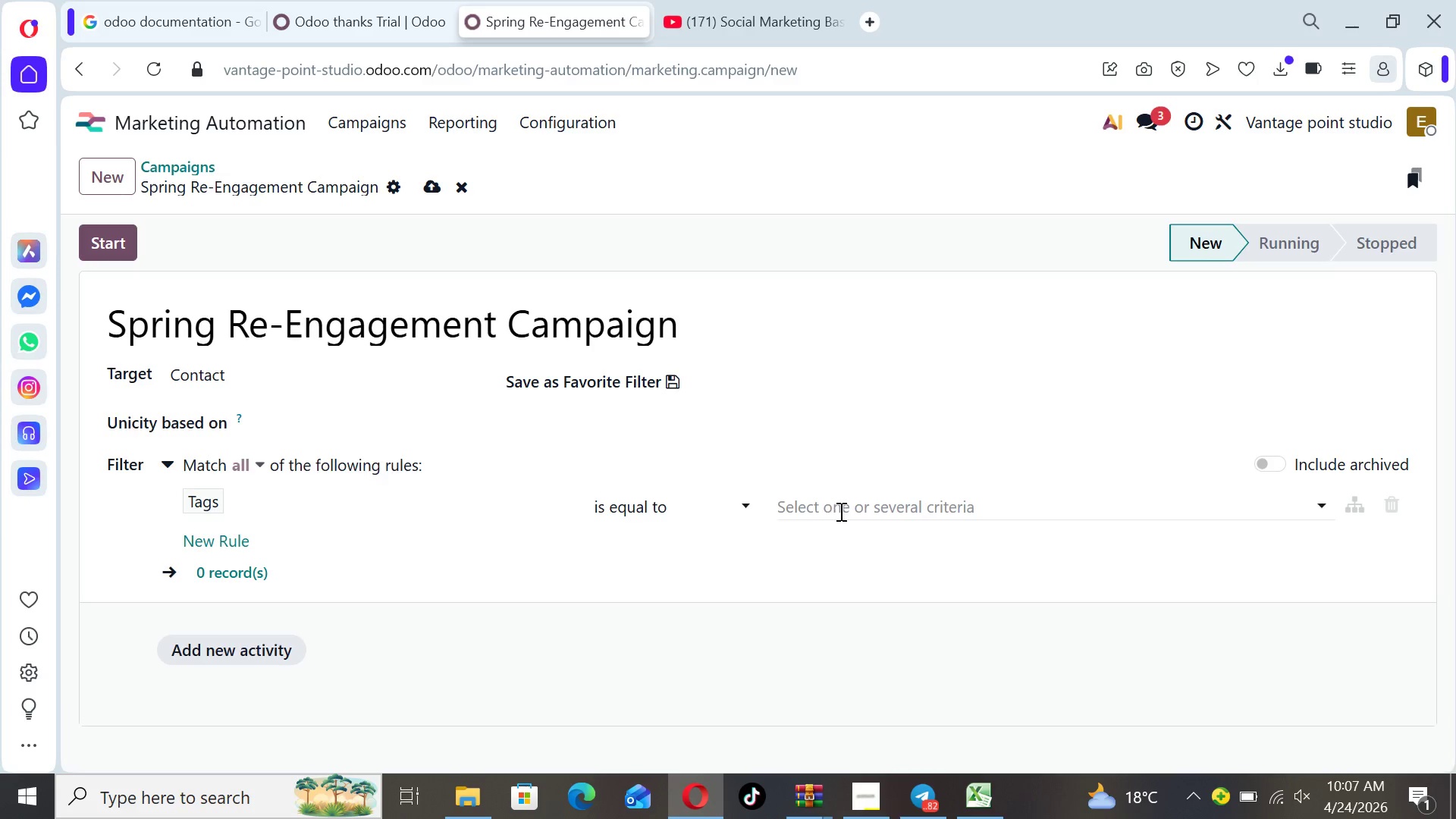 
left_click([858, 505])
 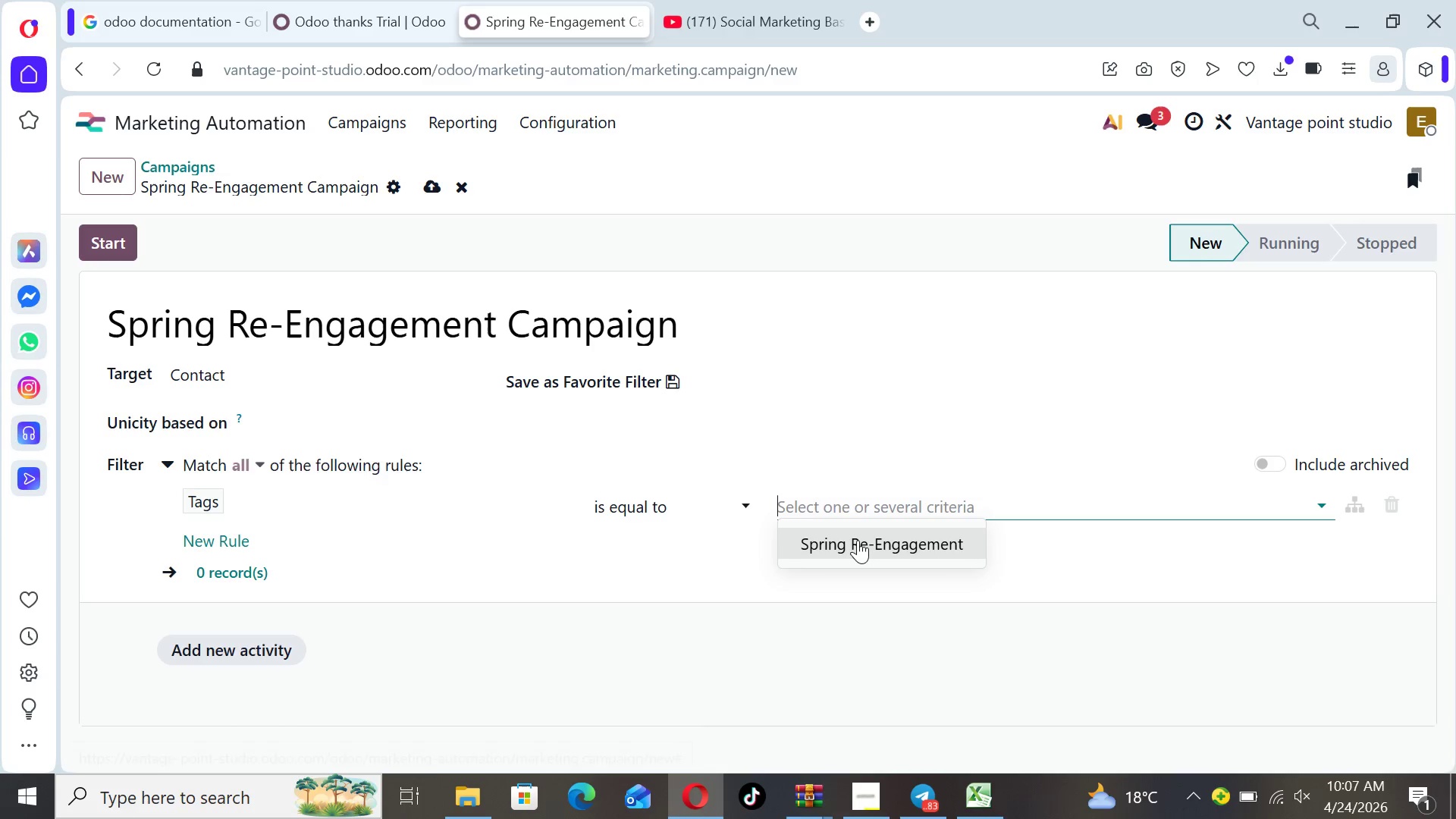 
left_click([858, 544])
 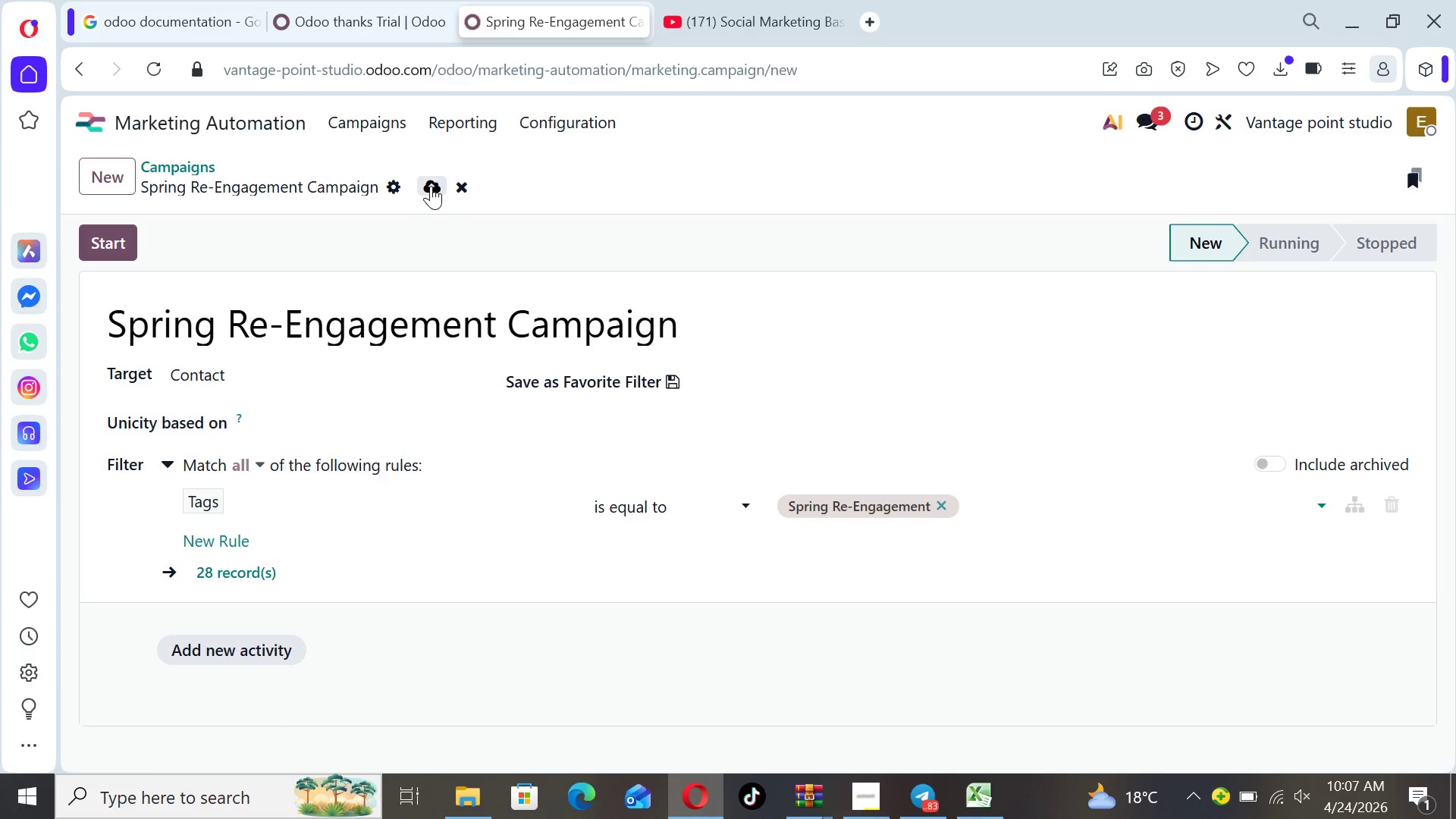 
wait(7.22)
 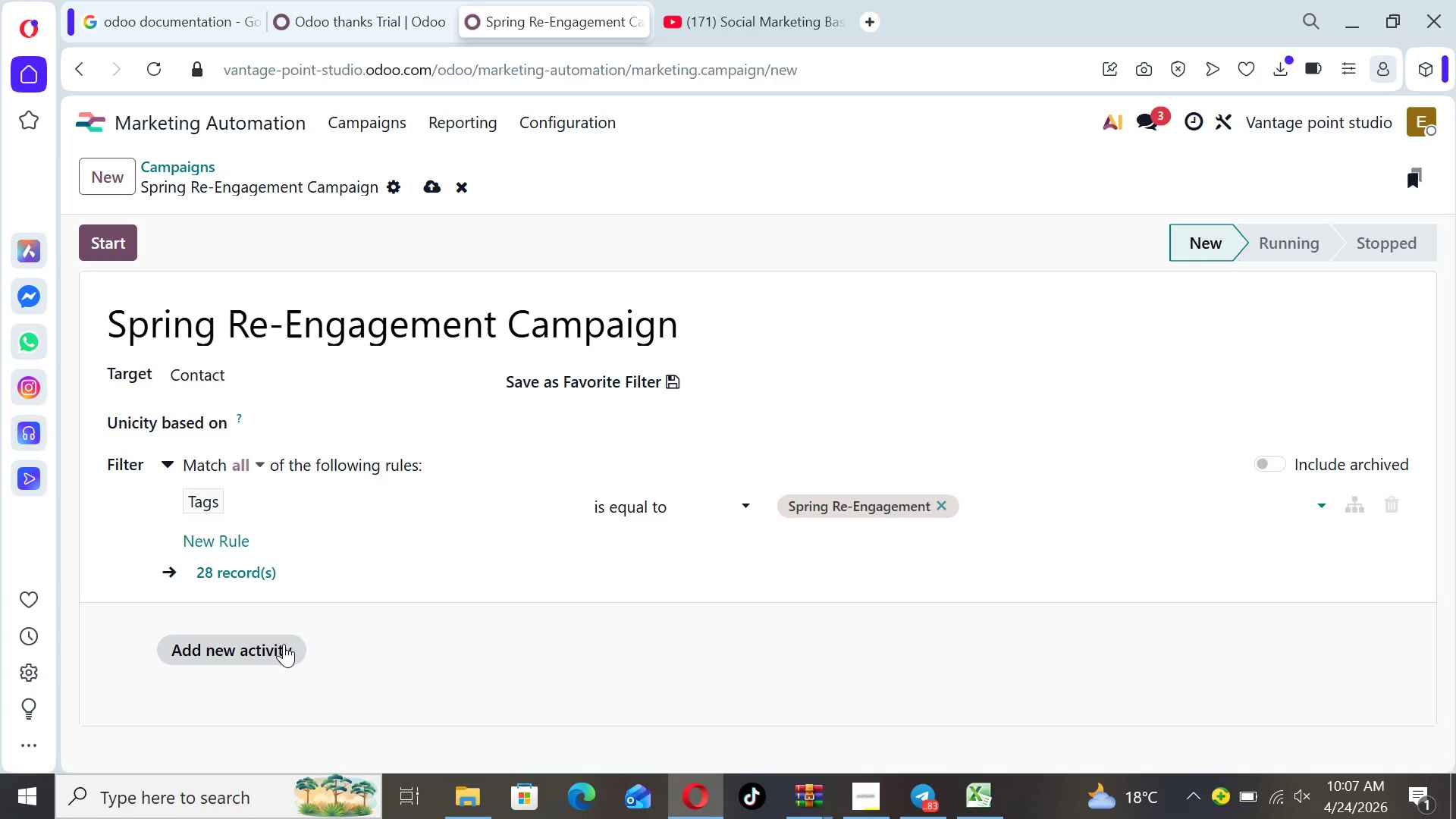 
left_click([219, 655])
 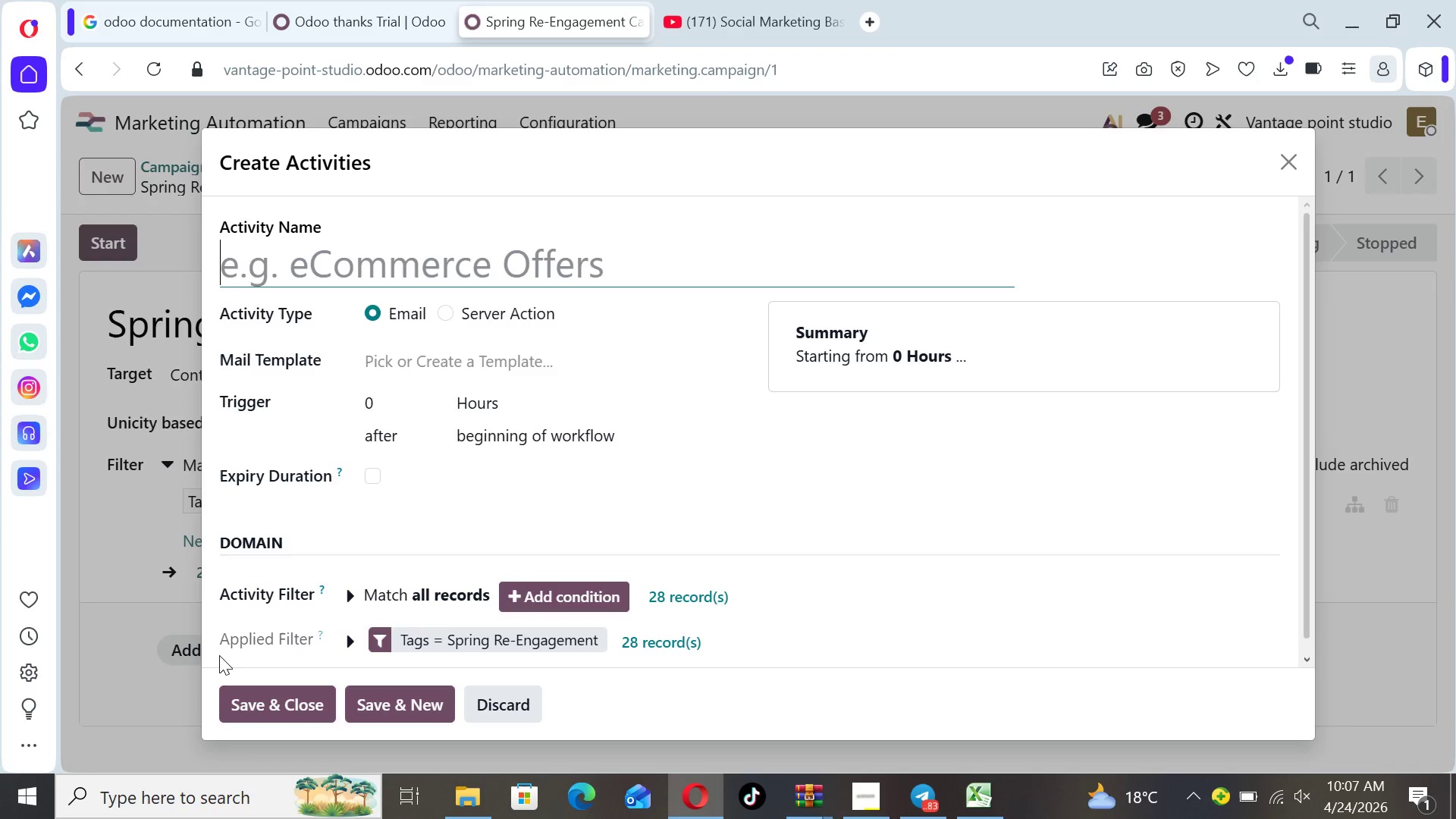 
wait(7.17)
 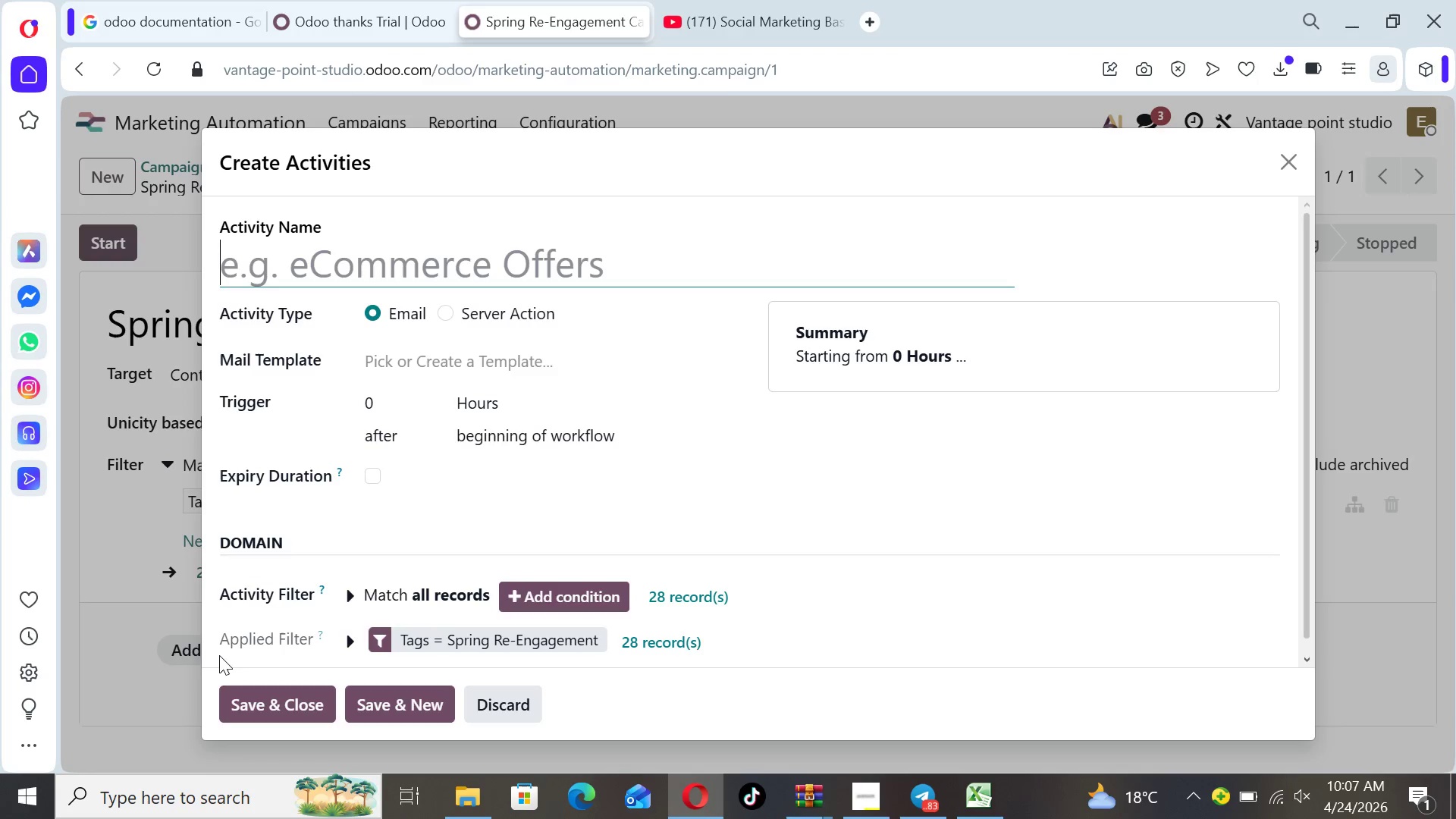 
type(Email 1)
 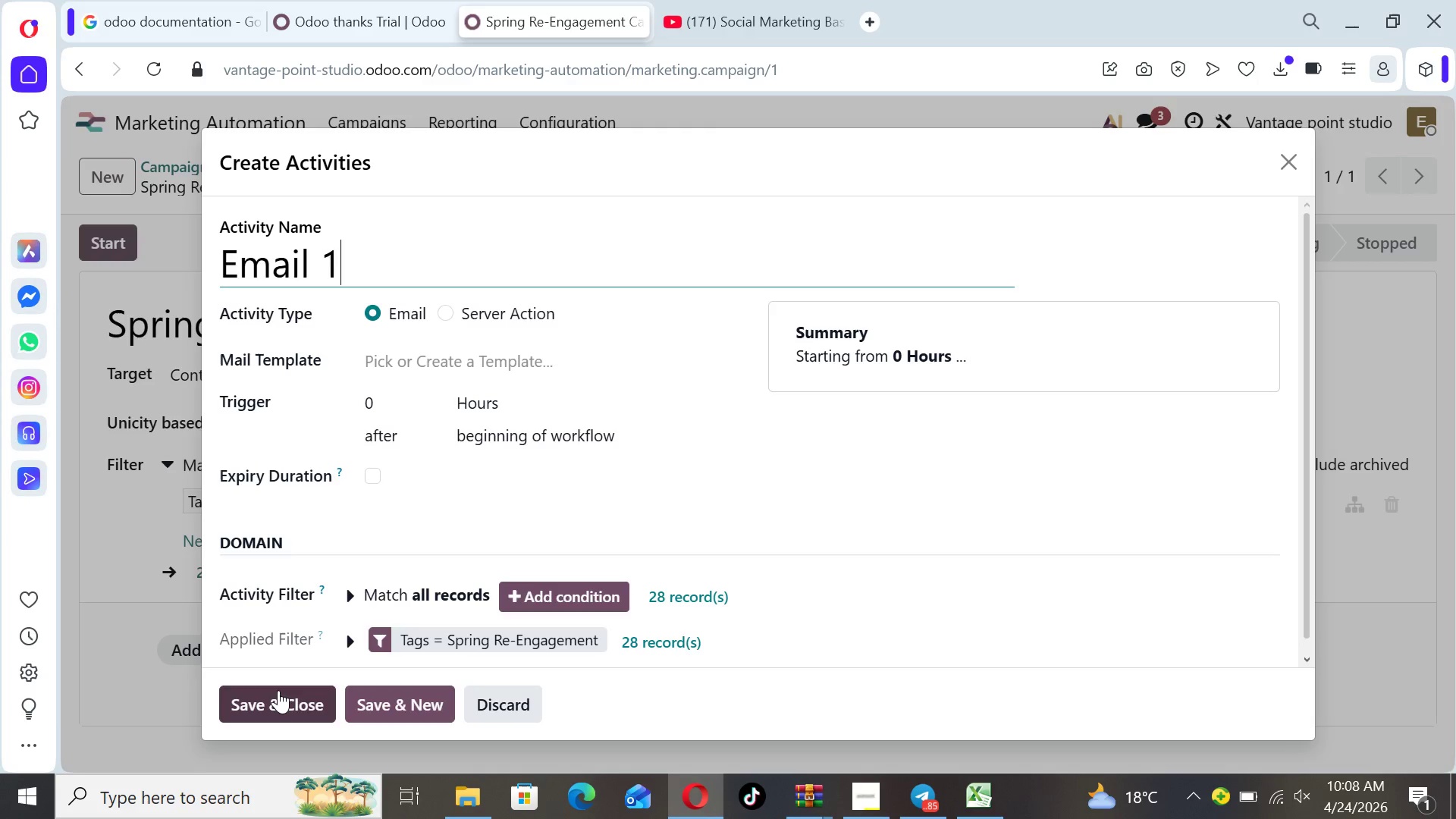 
wait(32.89)
 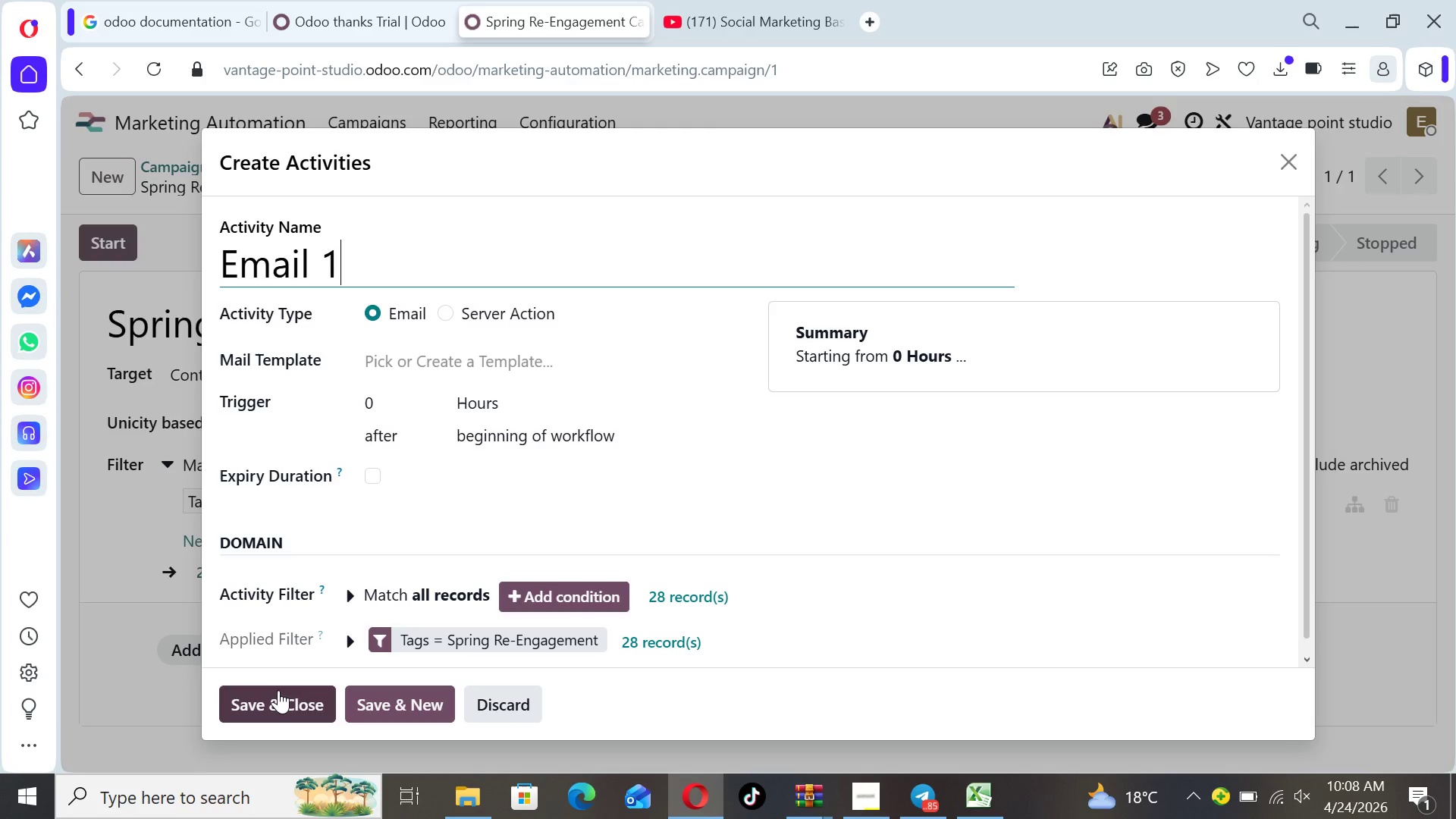 
left_click([540, 362])
 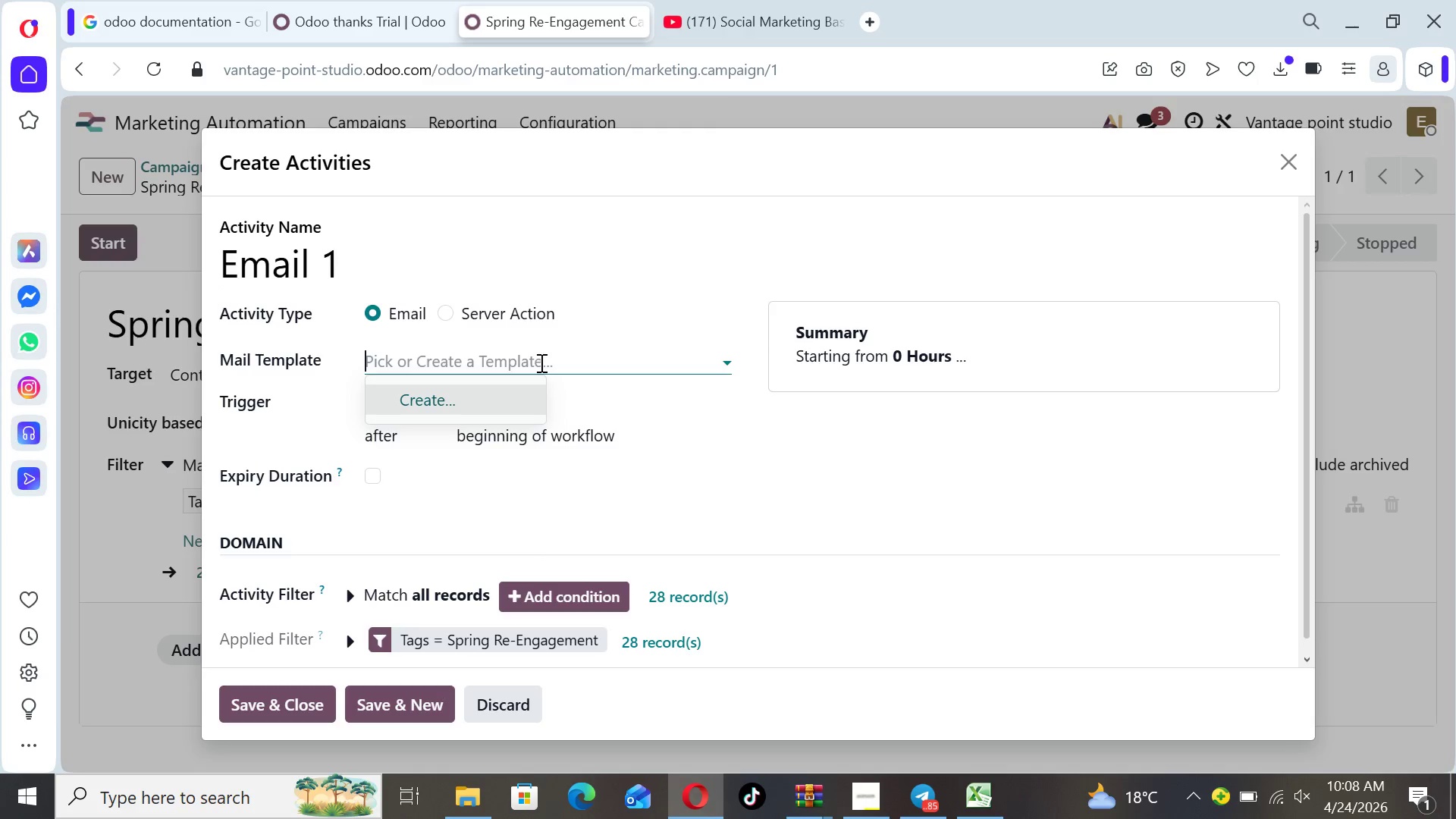 
wait(9.52)
 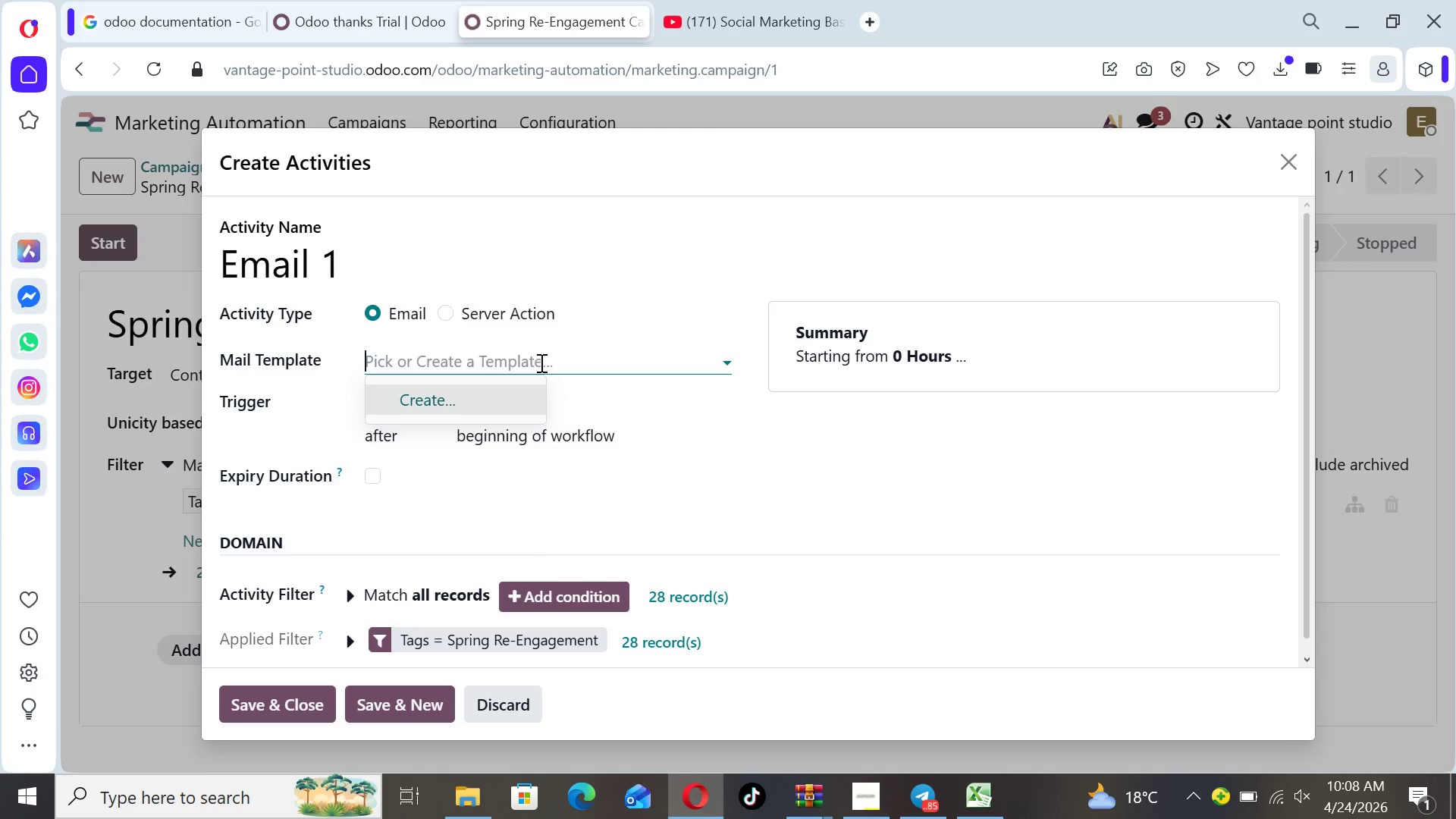 
left_click([491, 397])
 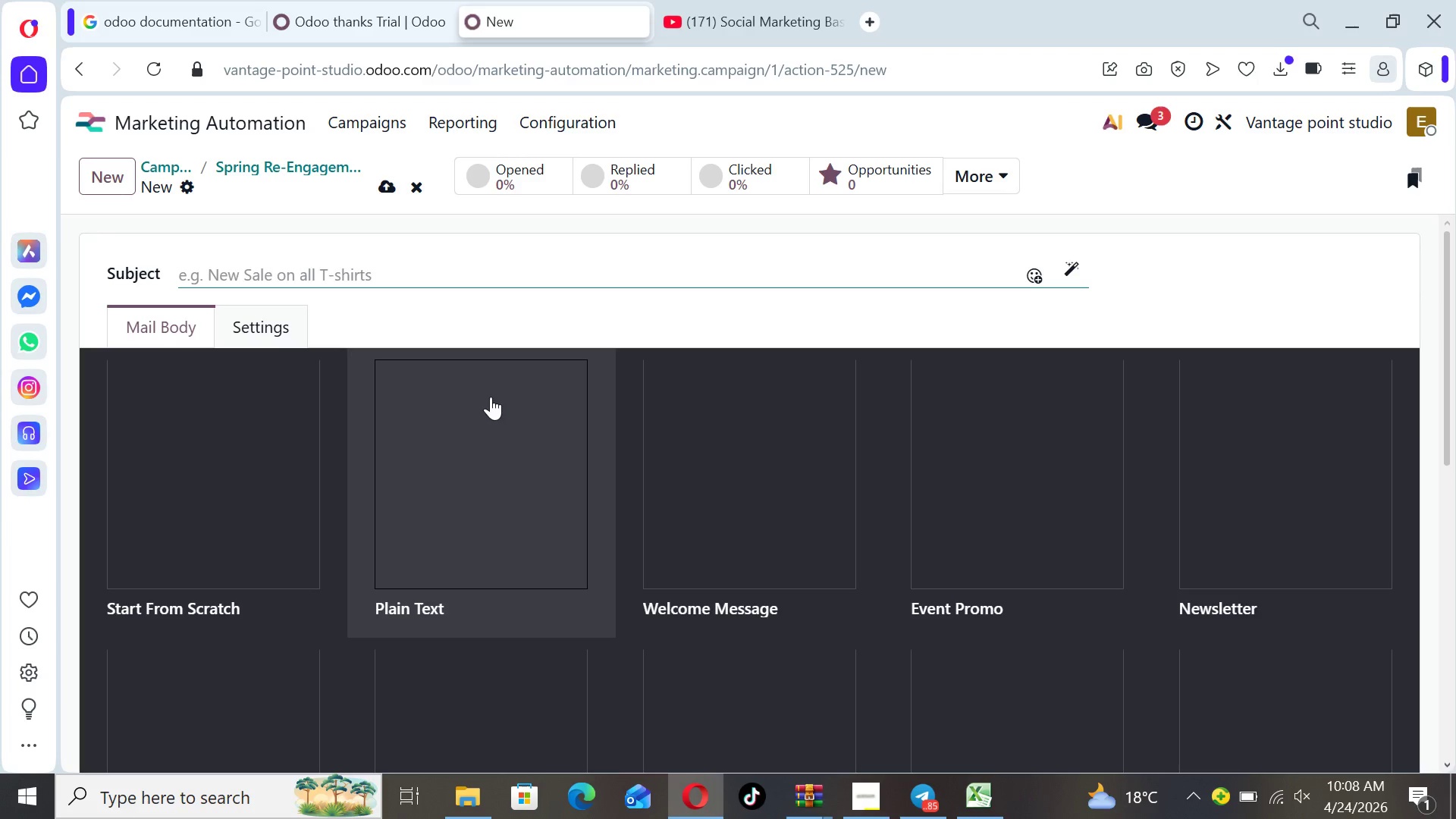 
wait(8.06)
 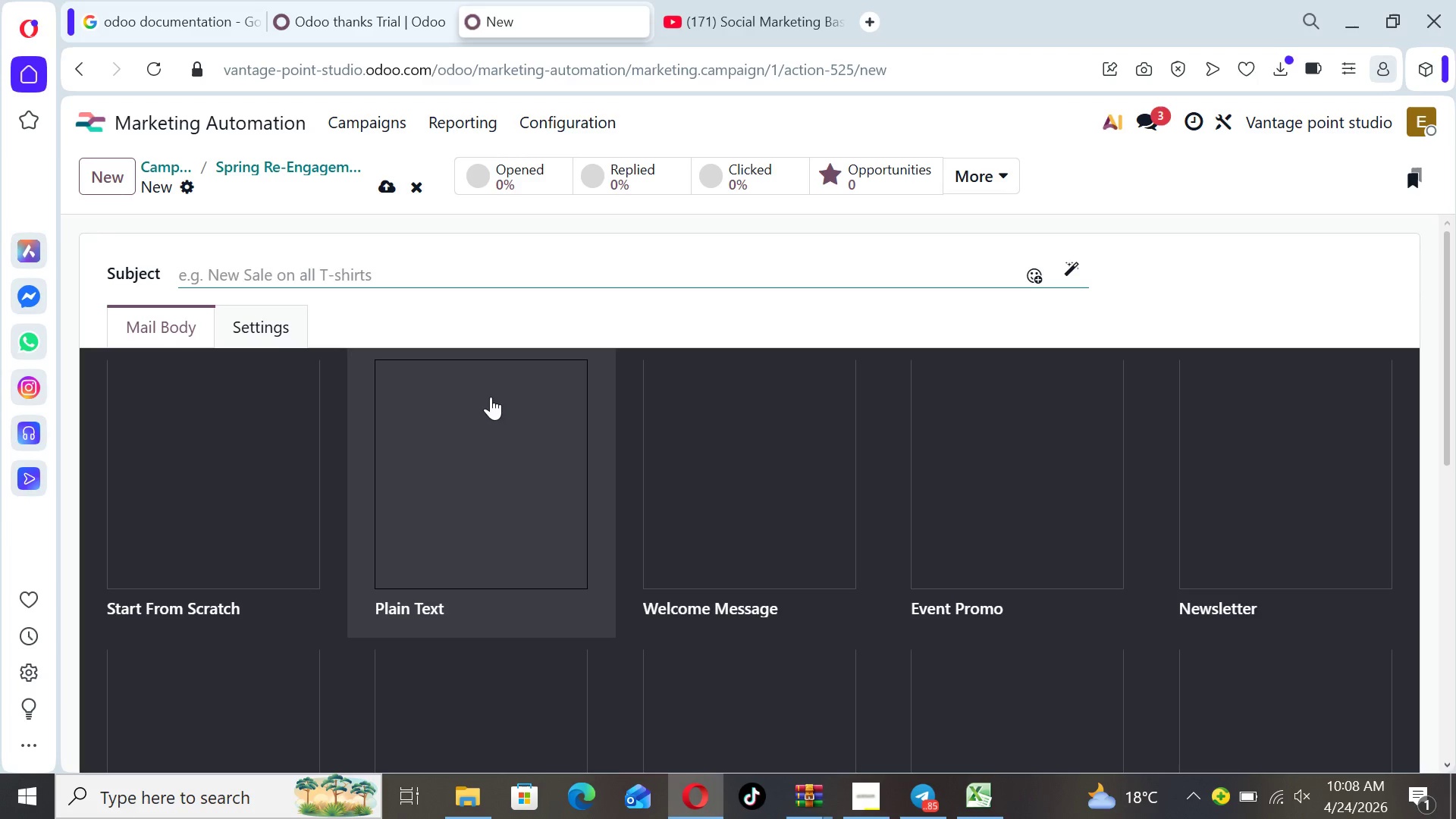 
left_click([225, 455])
 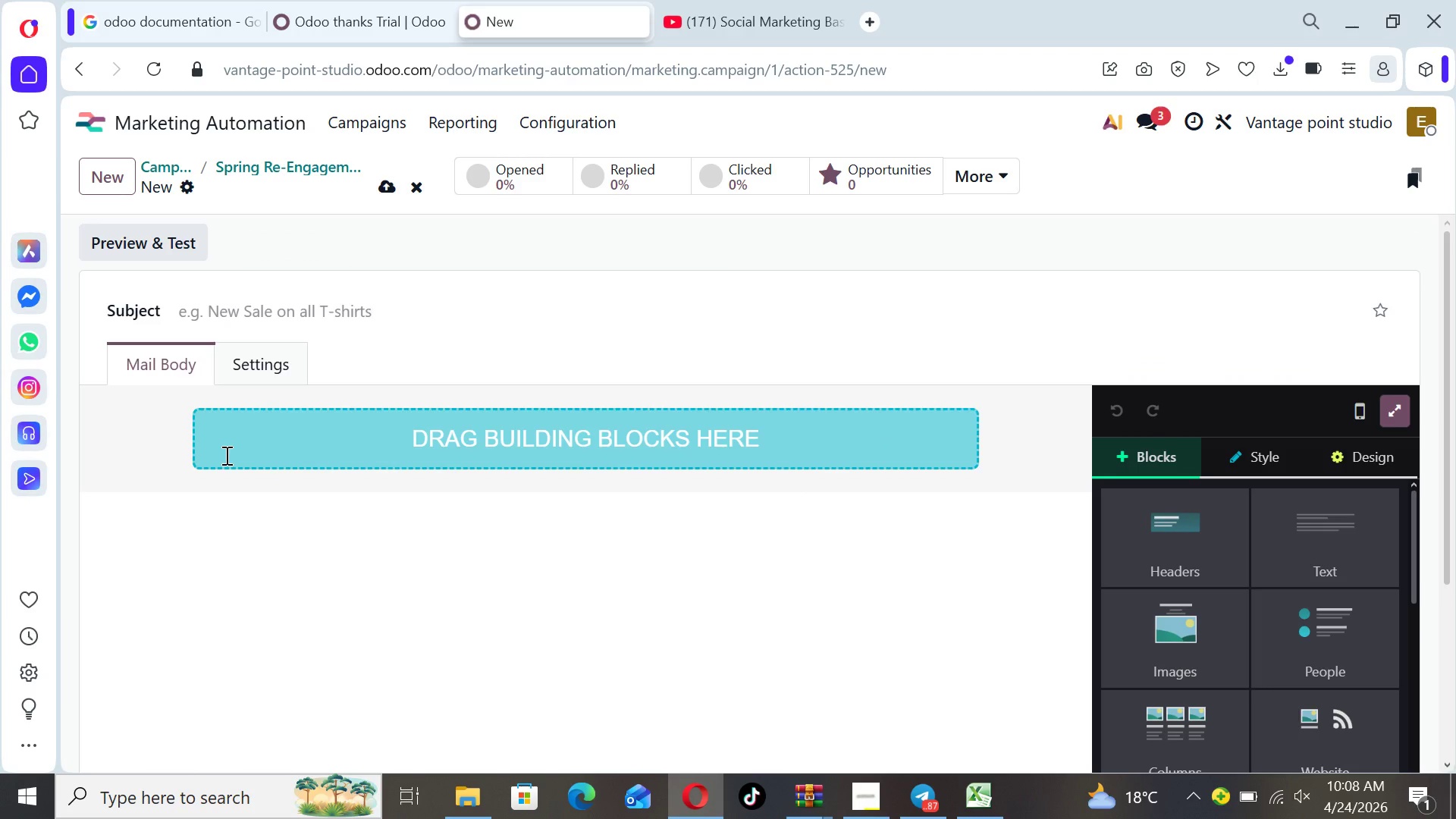 
wait(10.84)
 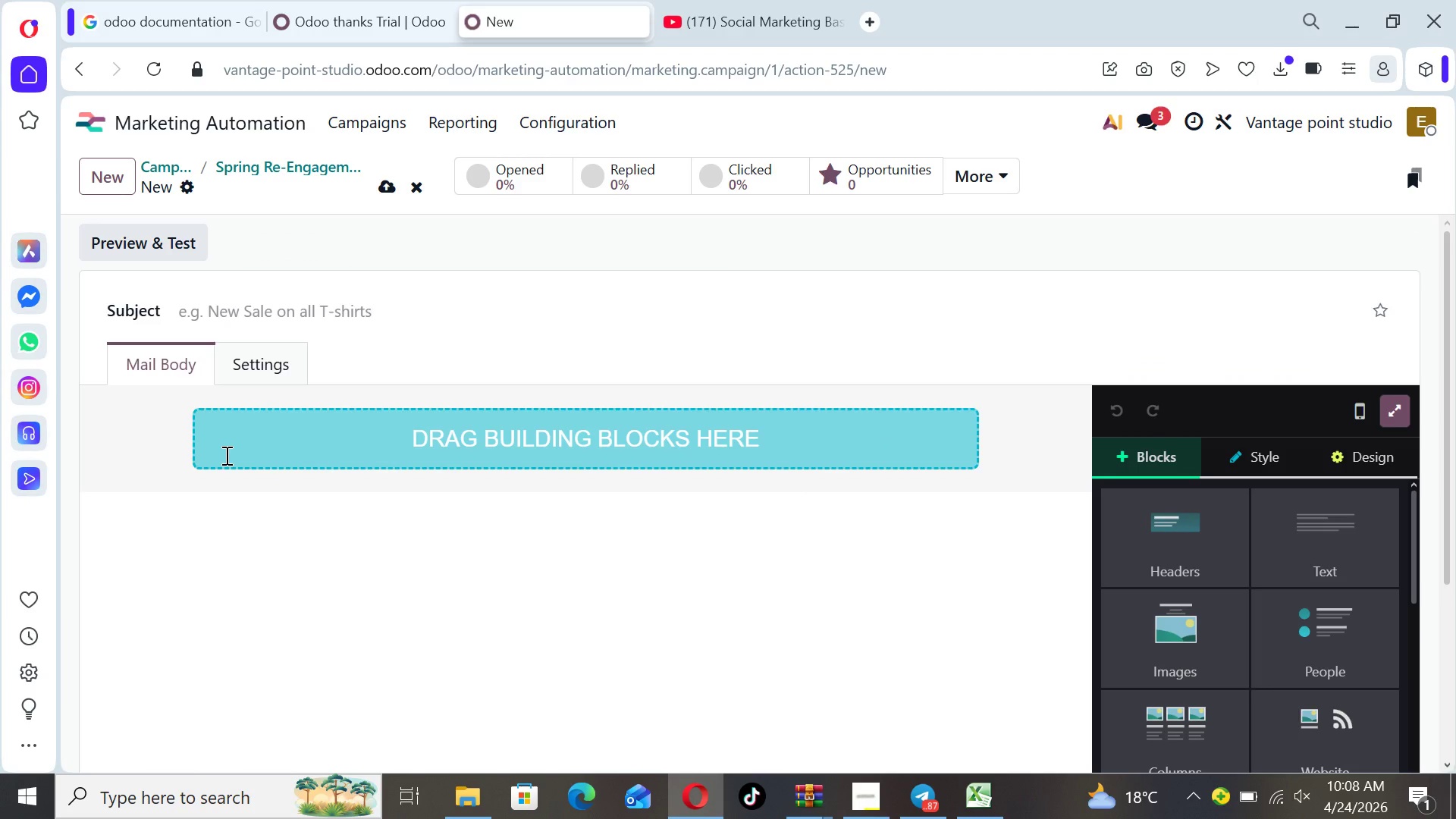 
left_click([225, 455])
 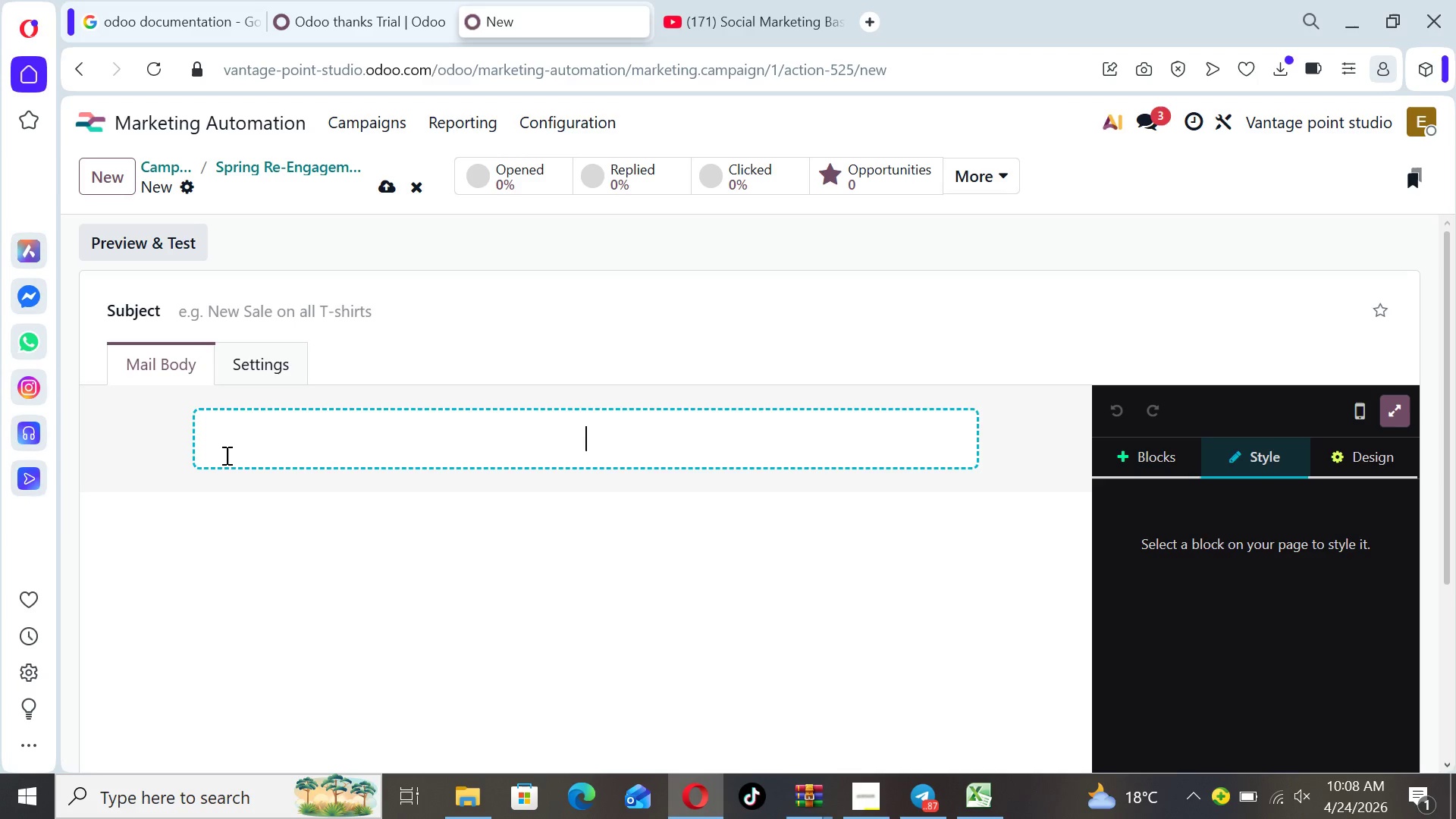 
wait(8.53)
 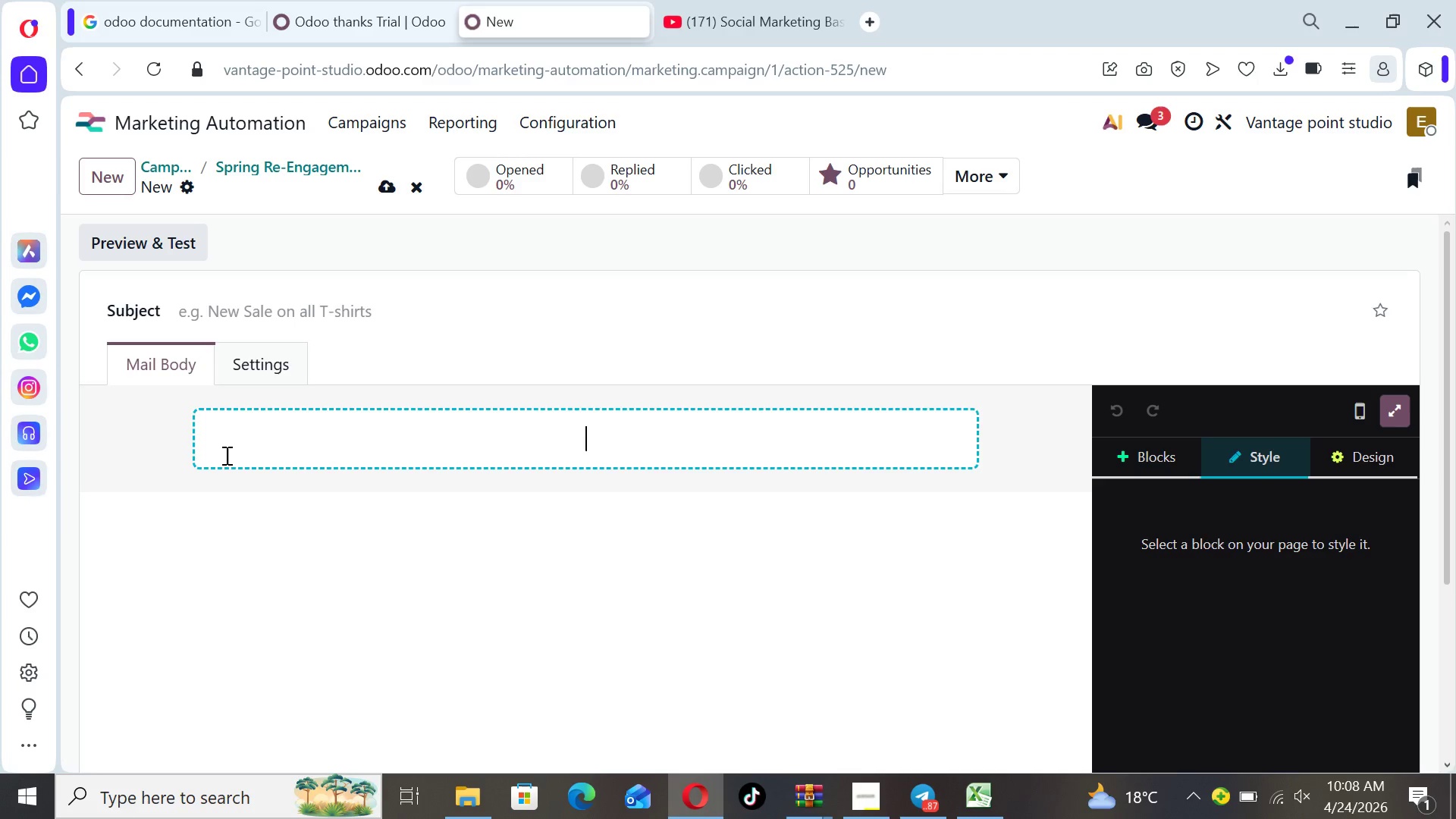 
left_click([911, 549])
 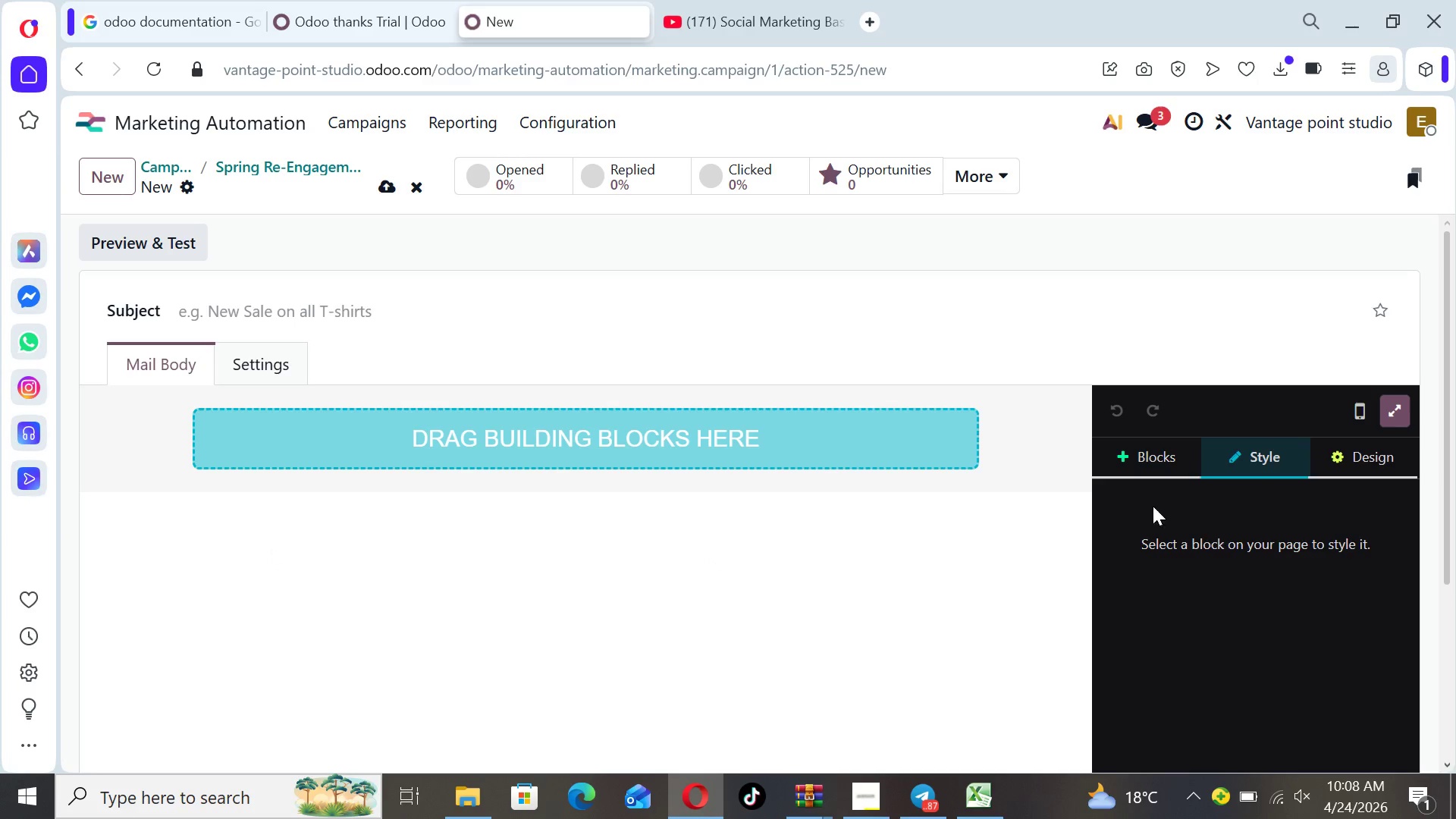 
left_click([1174, 456])
 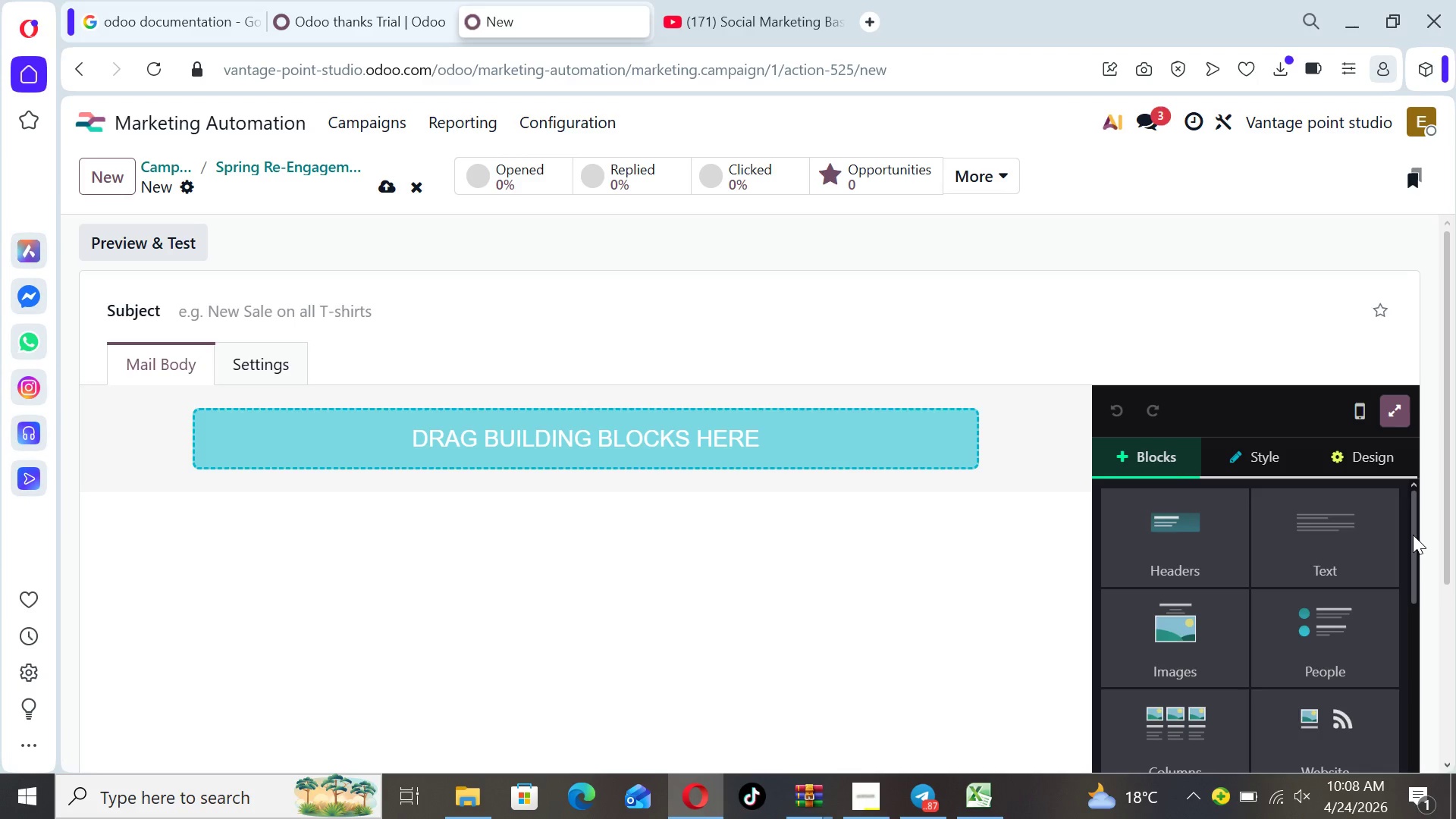 
left_click_drag(start_coordinate=[1413, 535], to_coordinate=[1417, 579])
 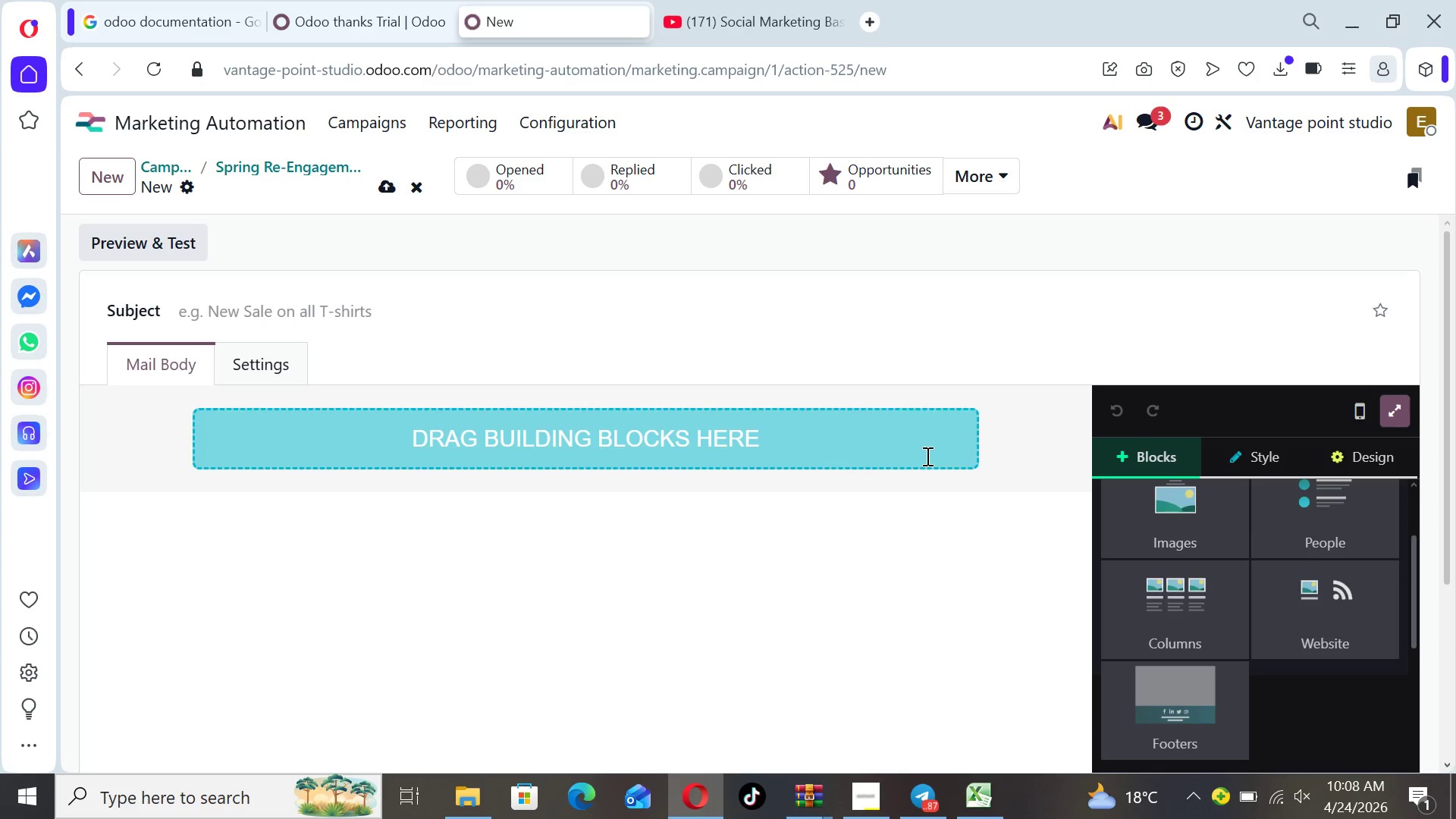 
wait(6.67)
 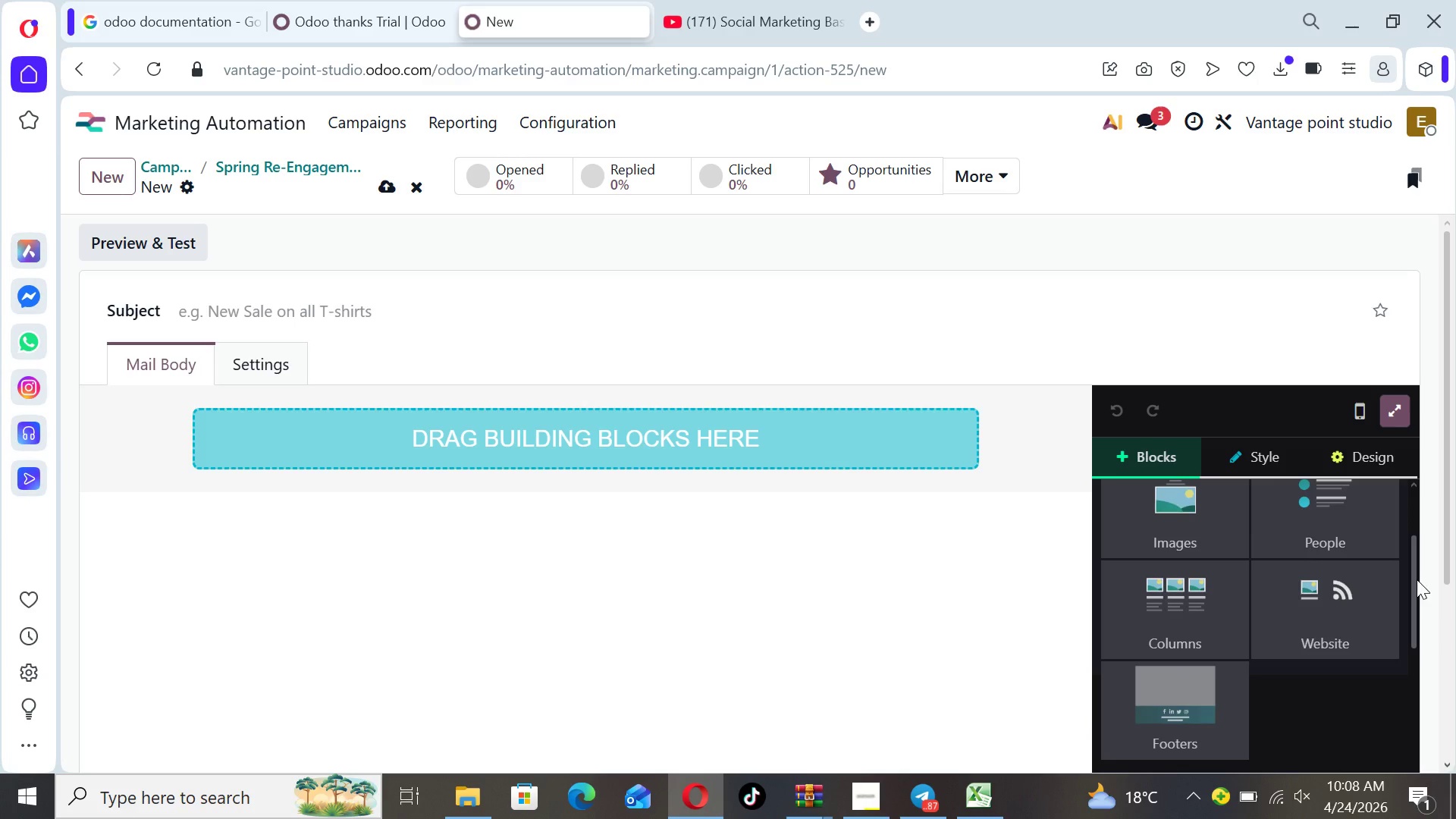 
left_click([327, 304])
 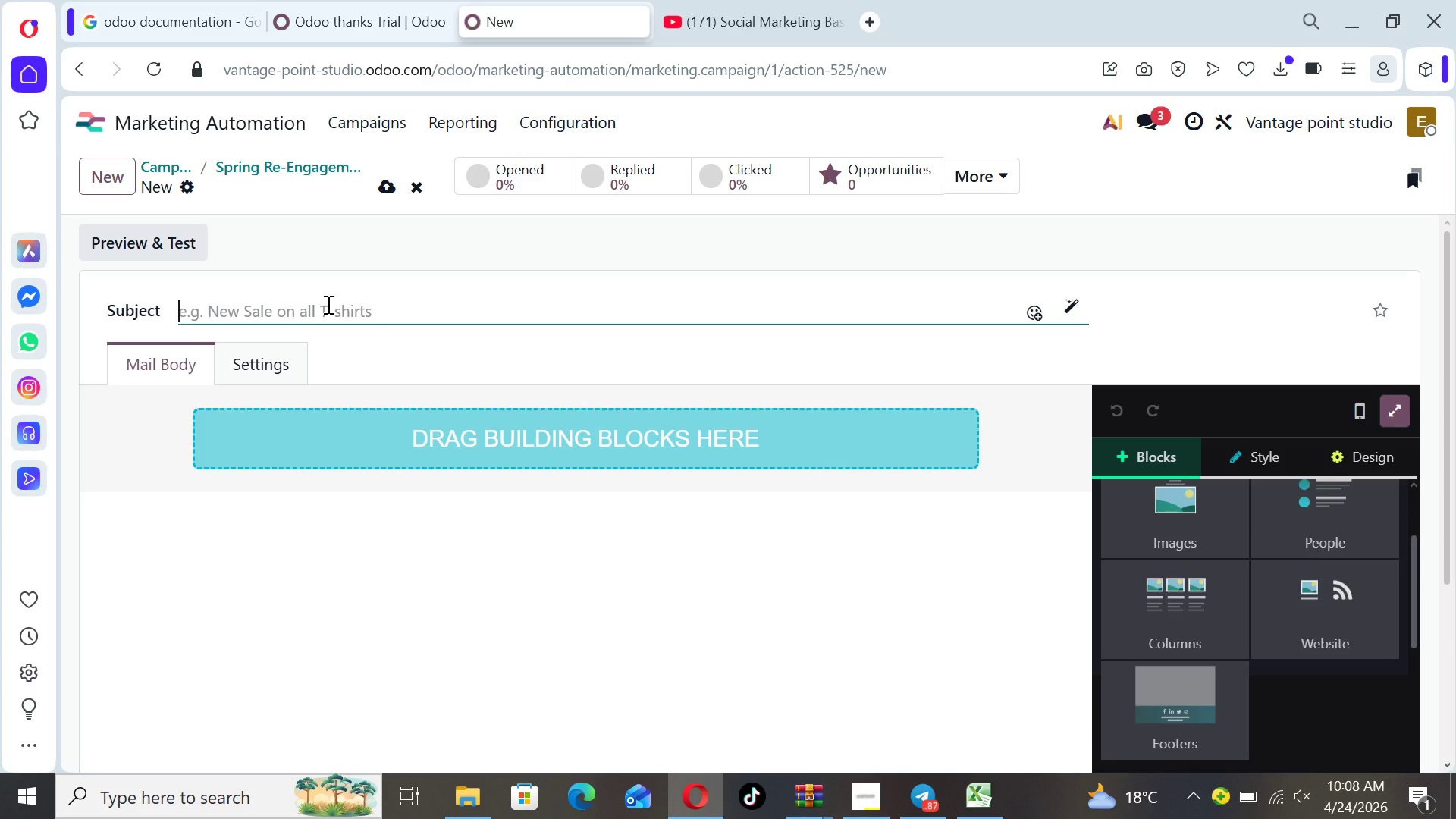 
type(Your 2024 Wee)
key(Backspace)
type(dding Lookbook)
 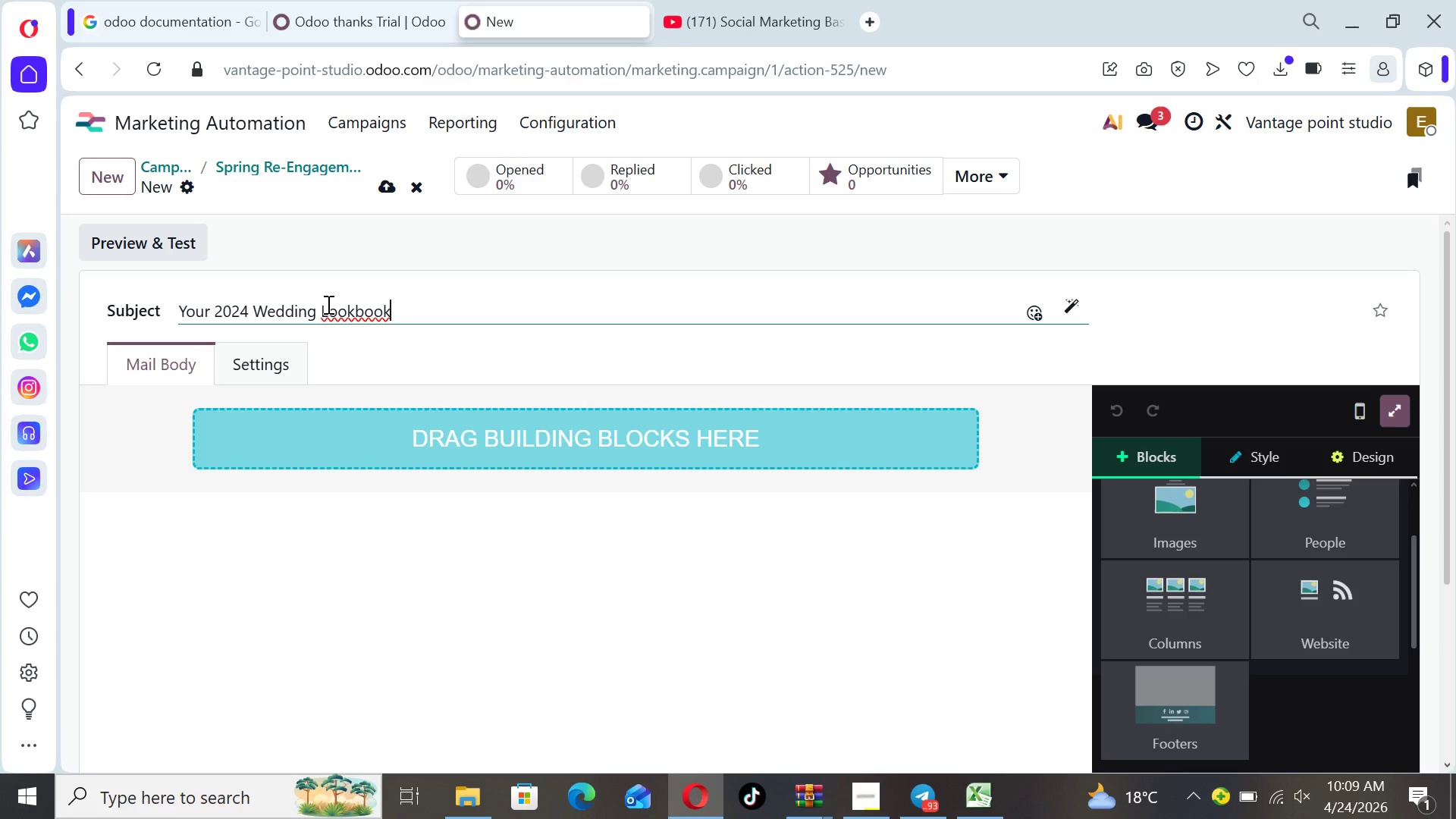 
type( is)
 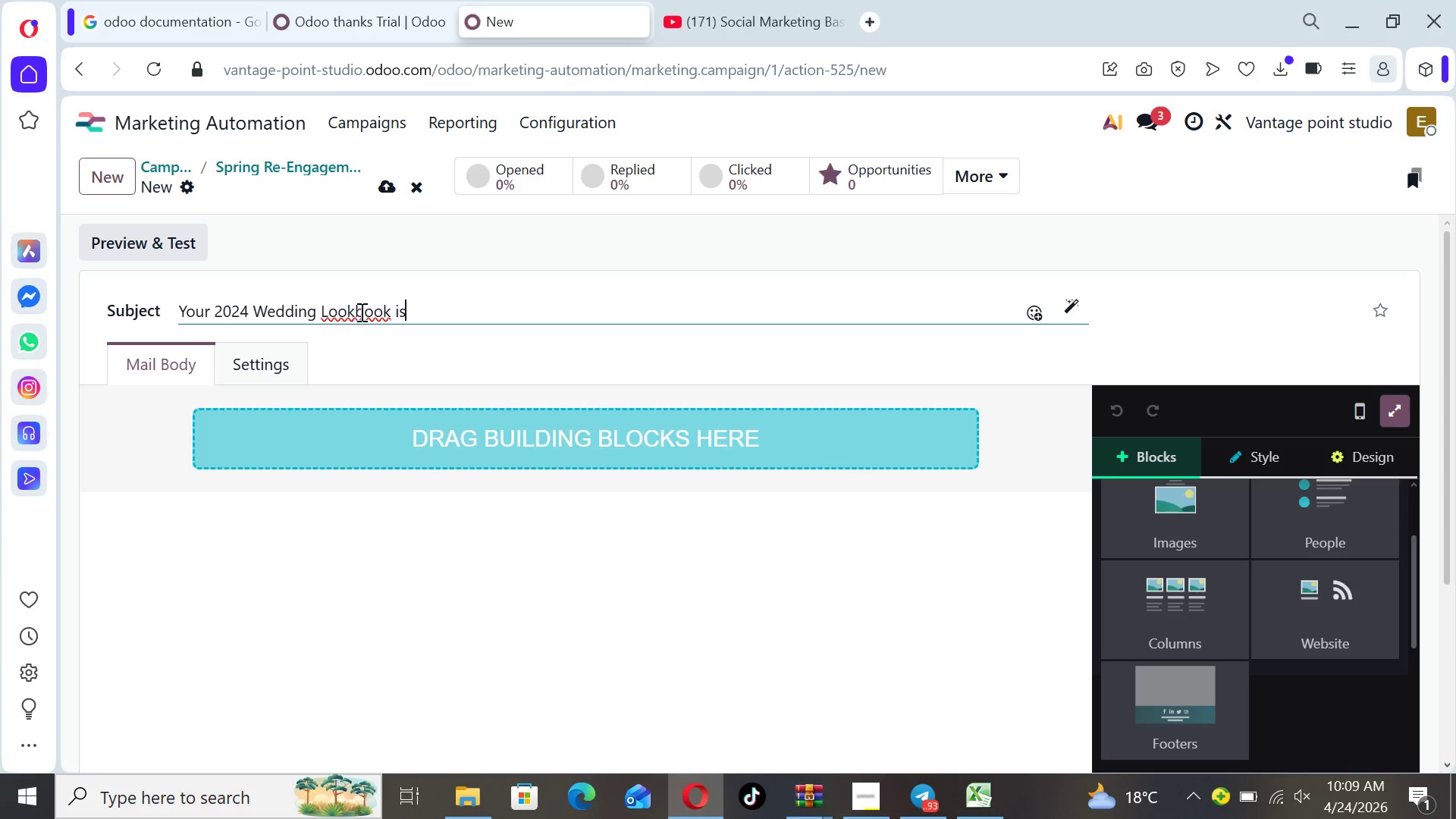 
left_click([355, 308])
 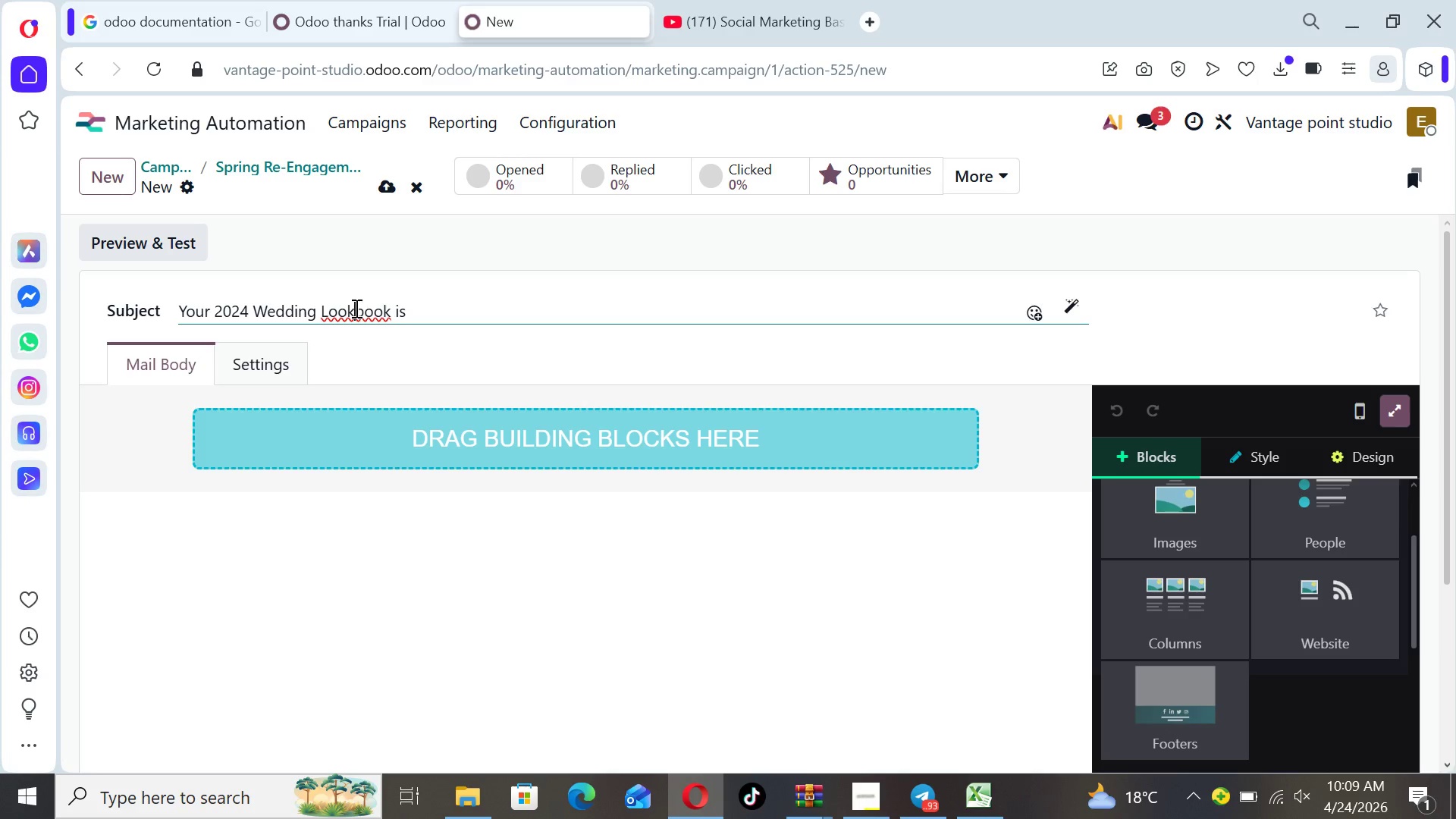 
key(Space)
 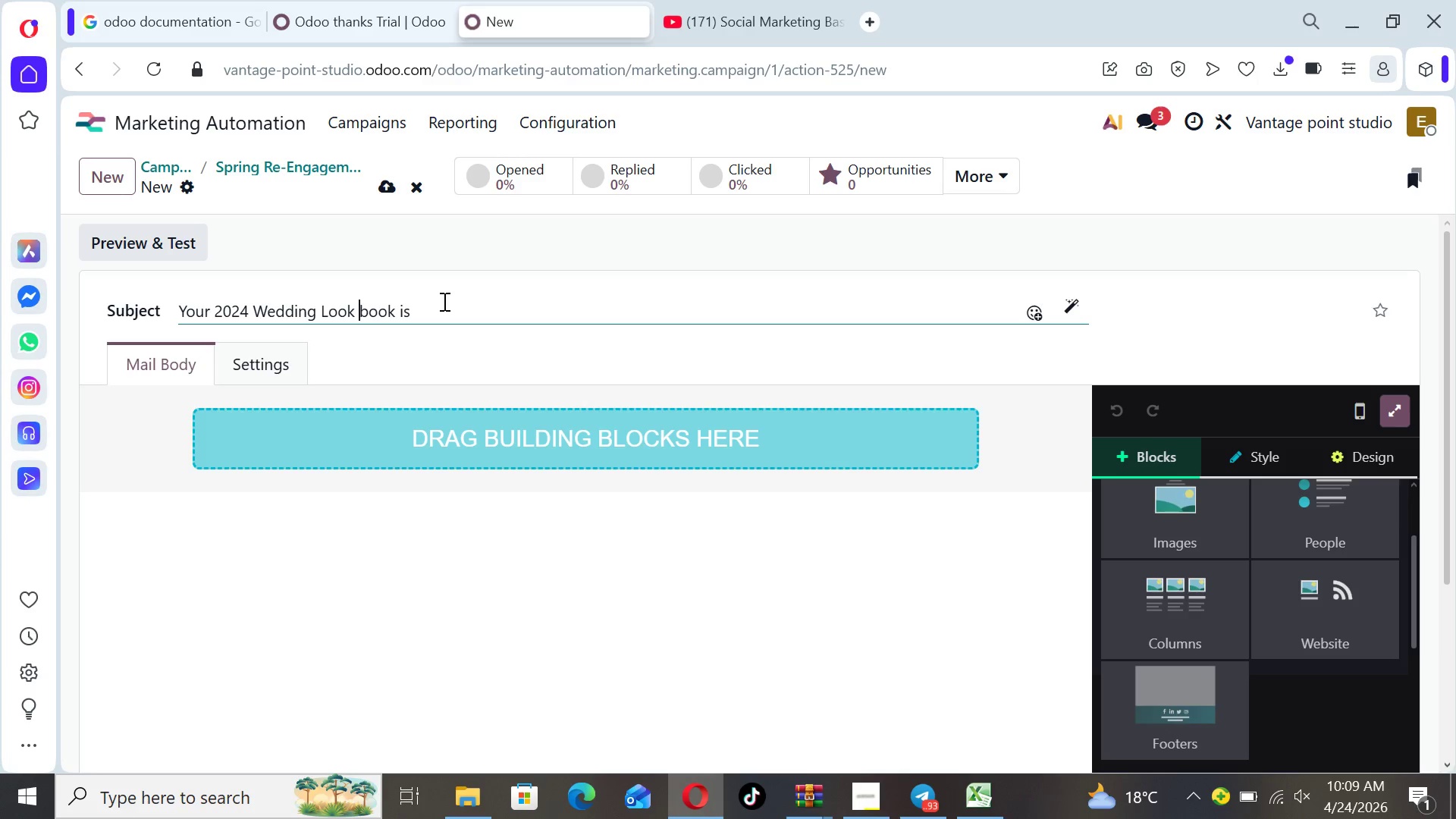 
left_click([442, 301])
 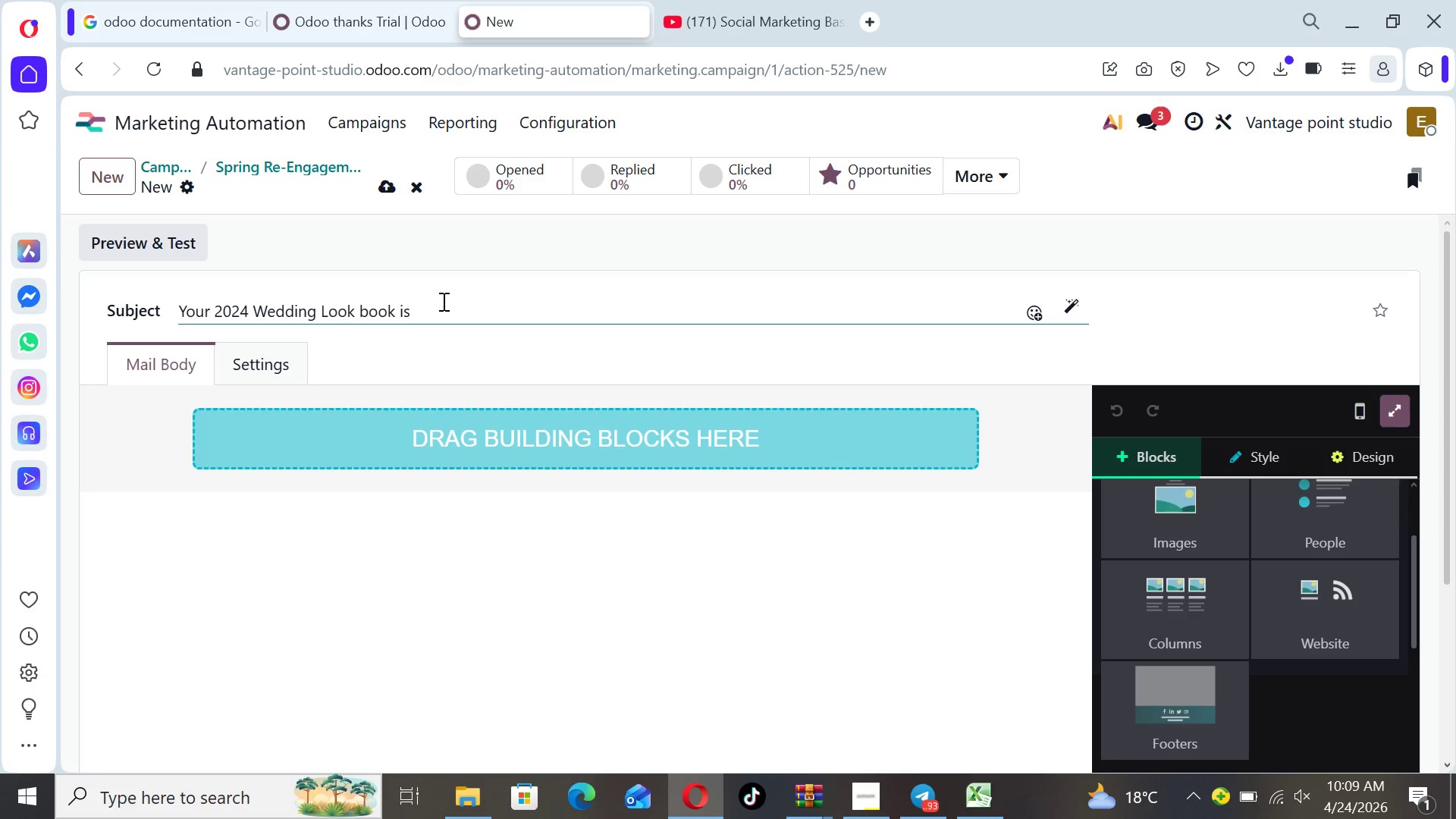 
type( here)
 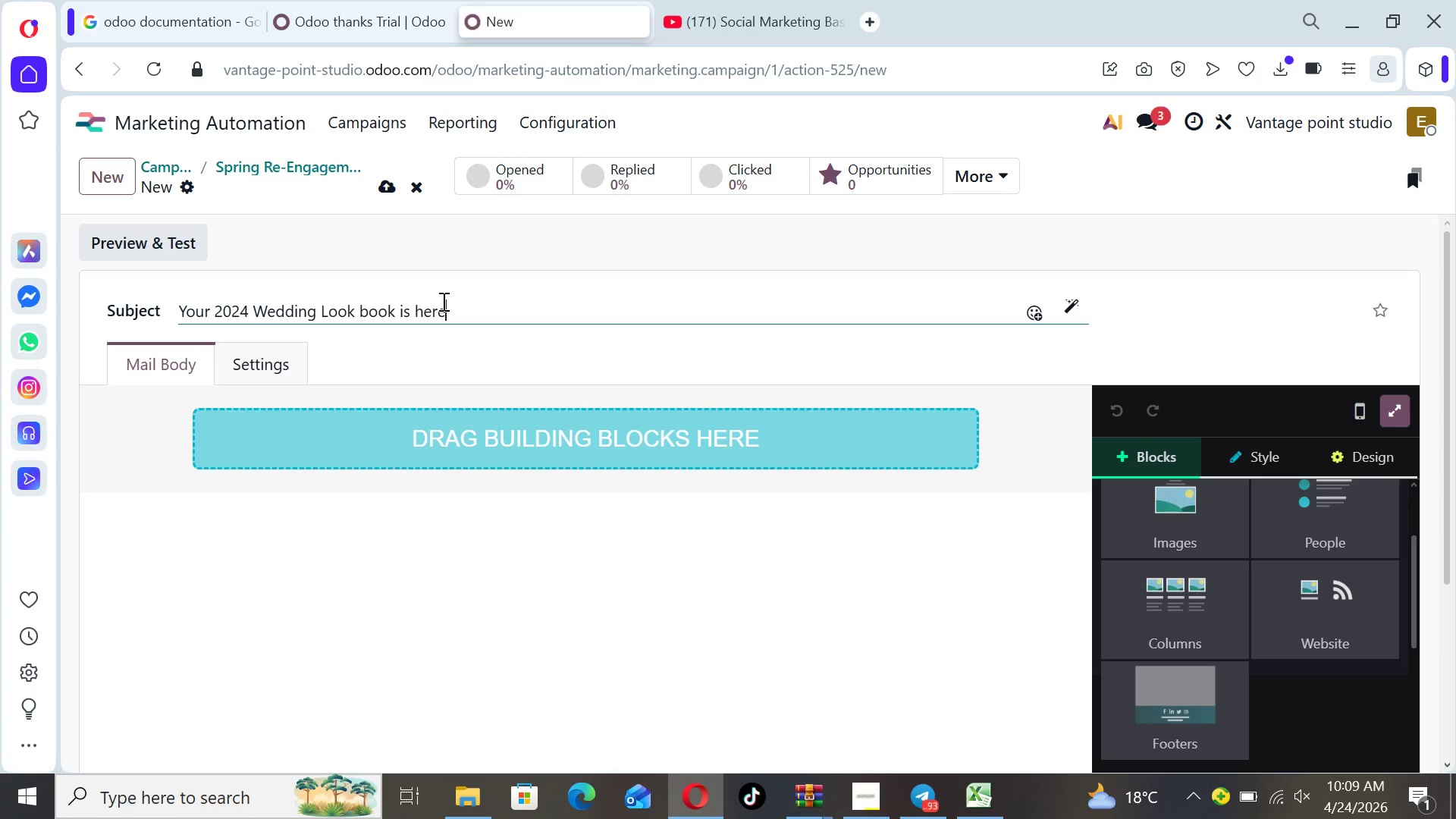 
wait(12.3)
 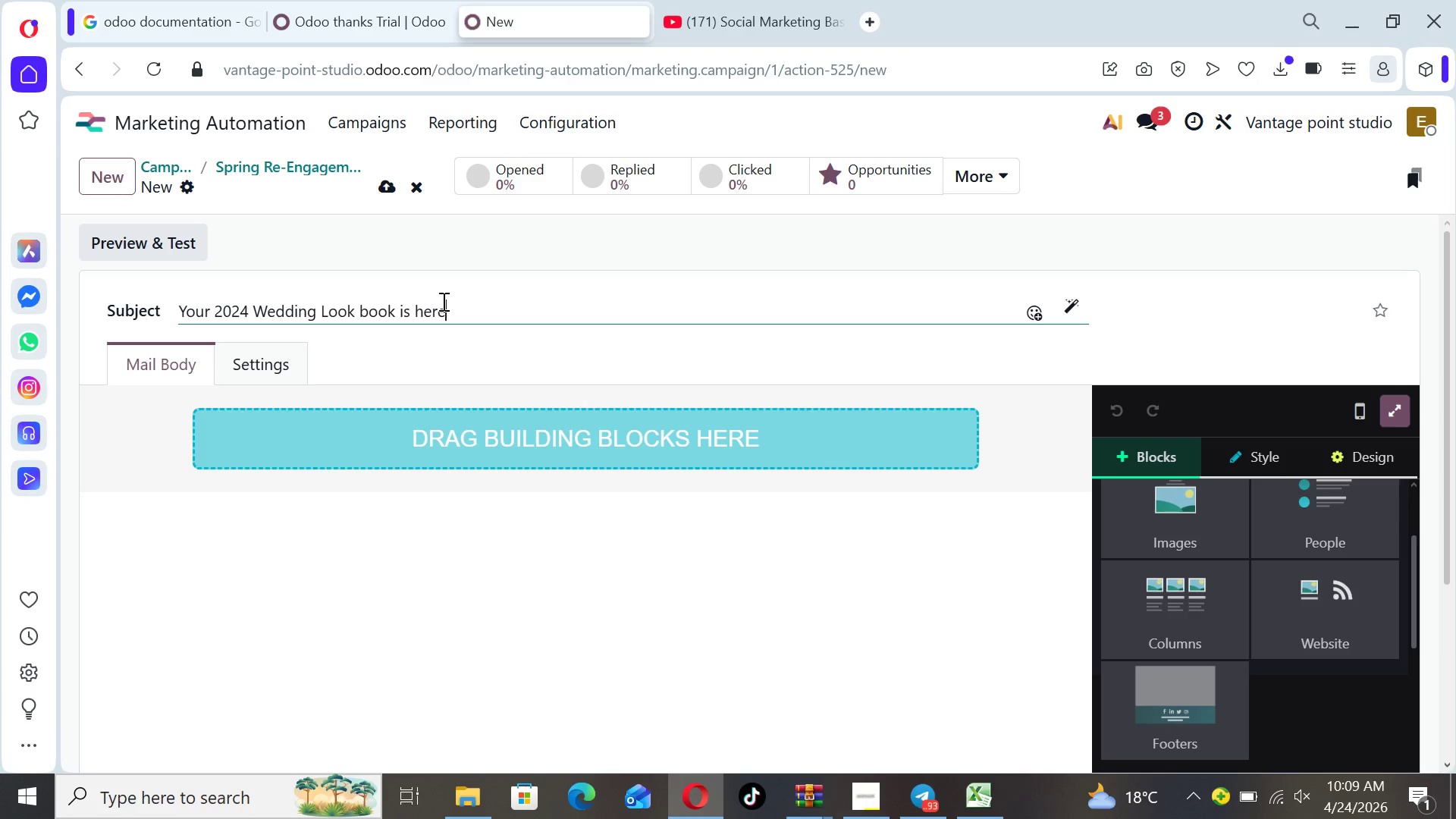 
left_click([1034, 317])
 